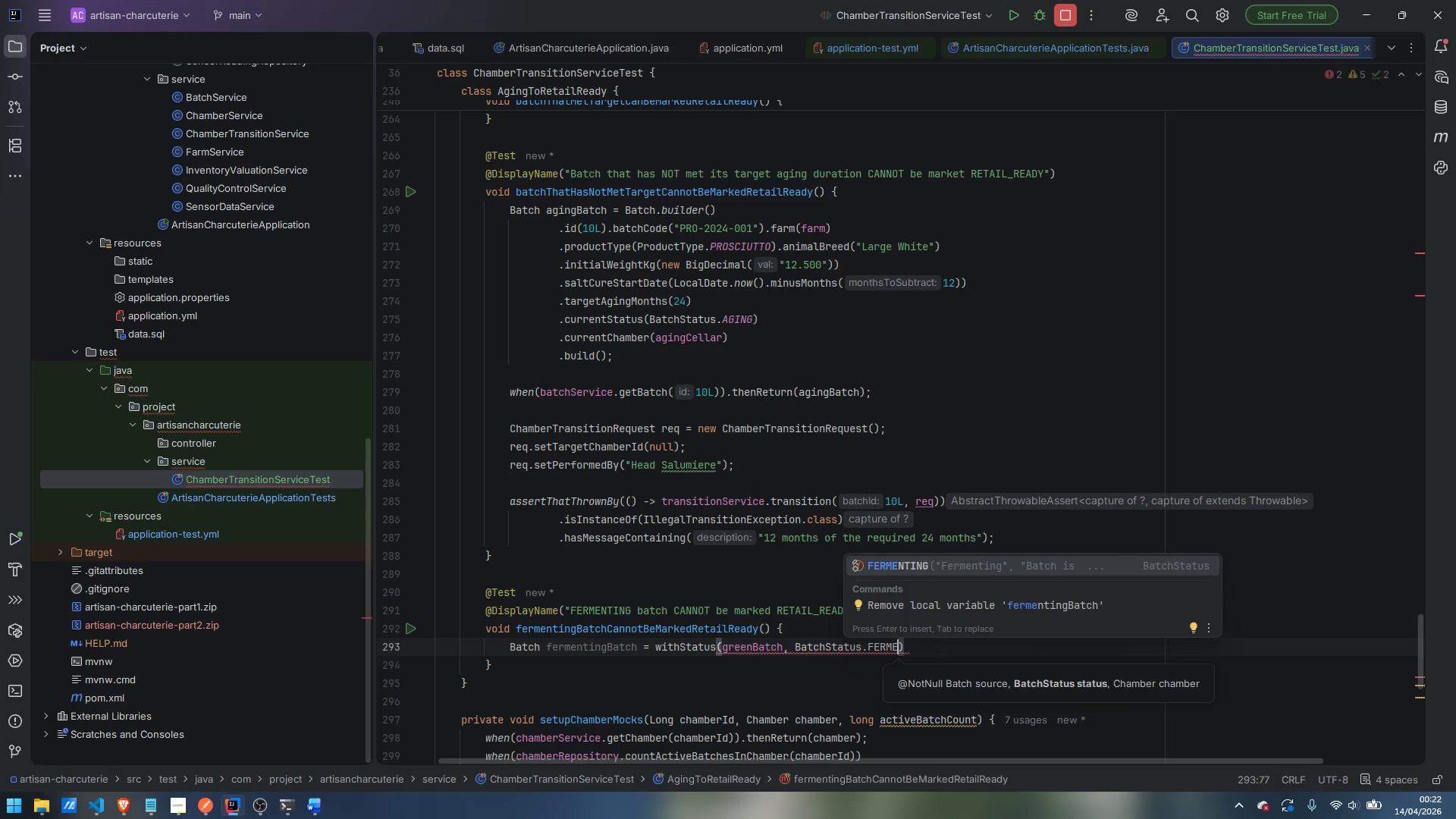 
key(Enter)
 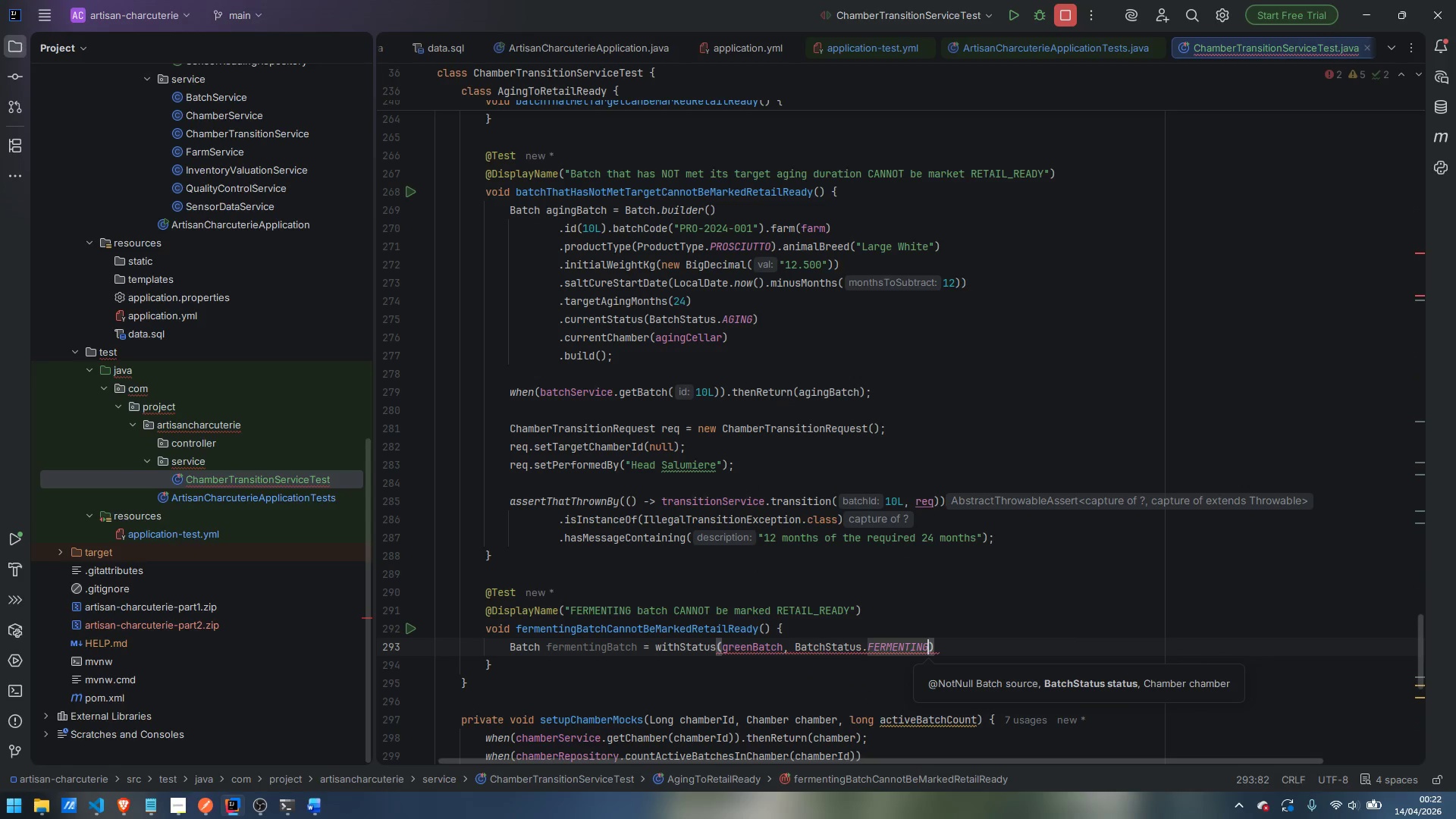 
key(ArrowRight)
 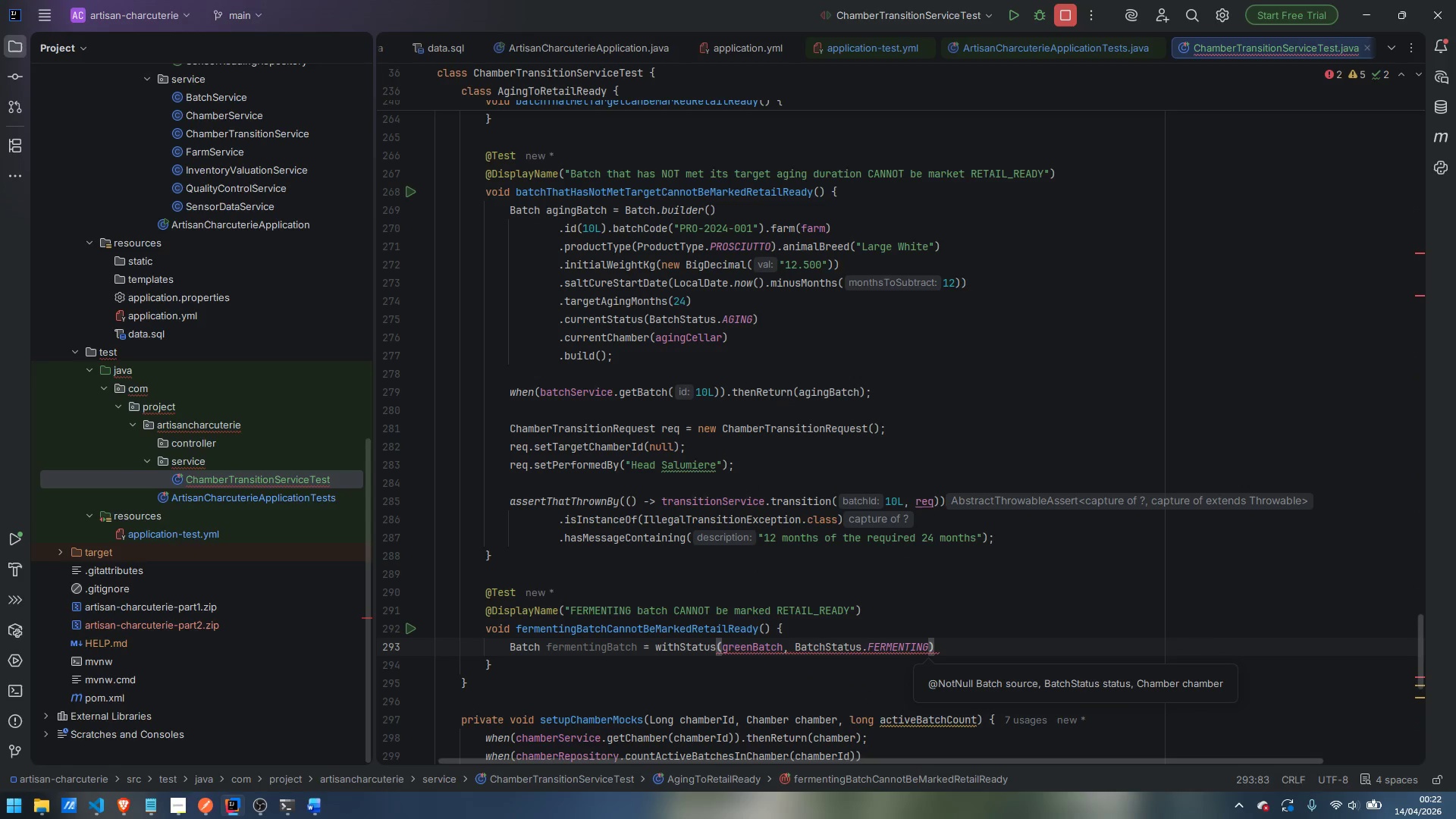 
key(ArrowLeft)
 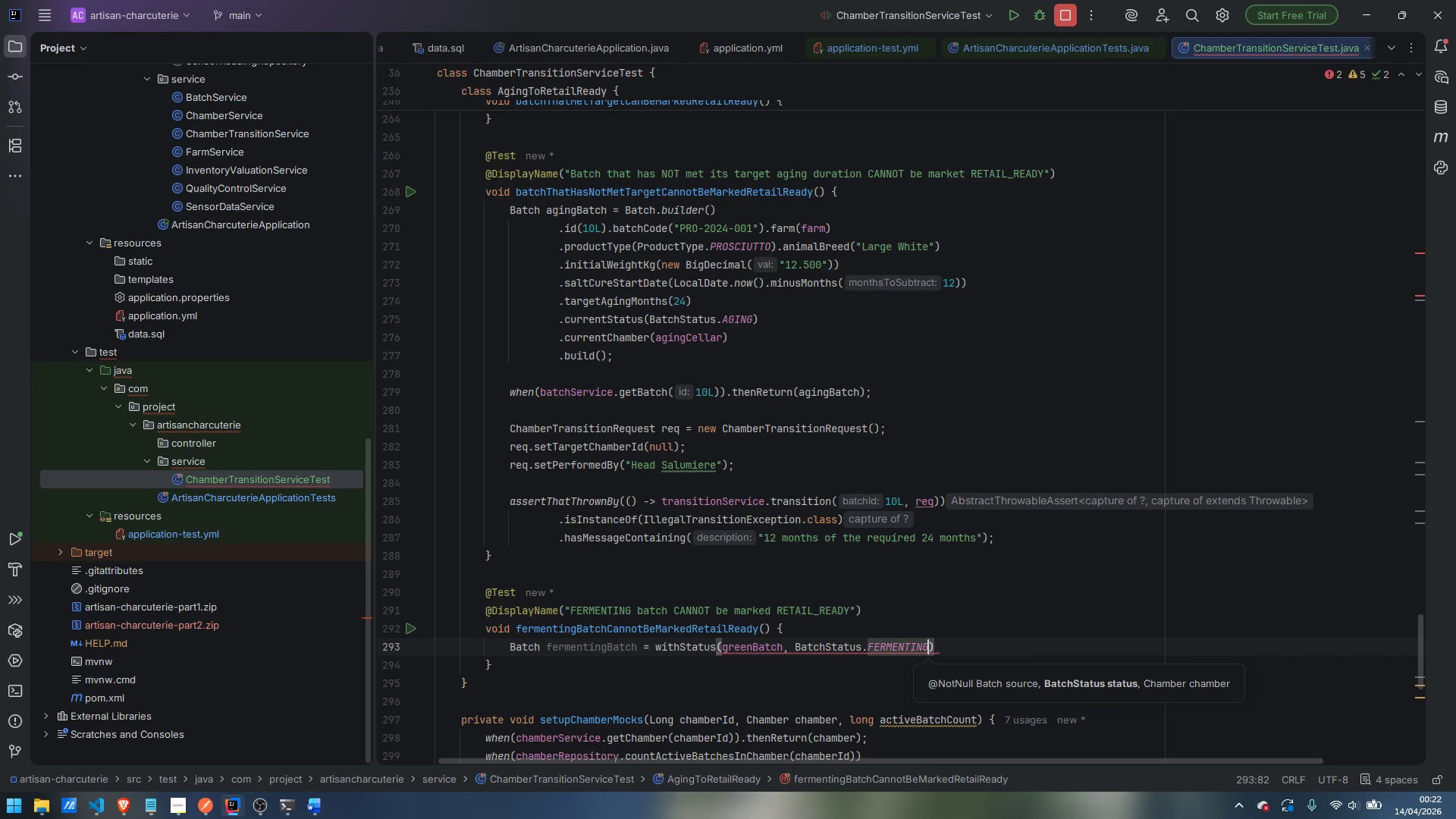 
type(, ferment)
 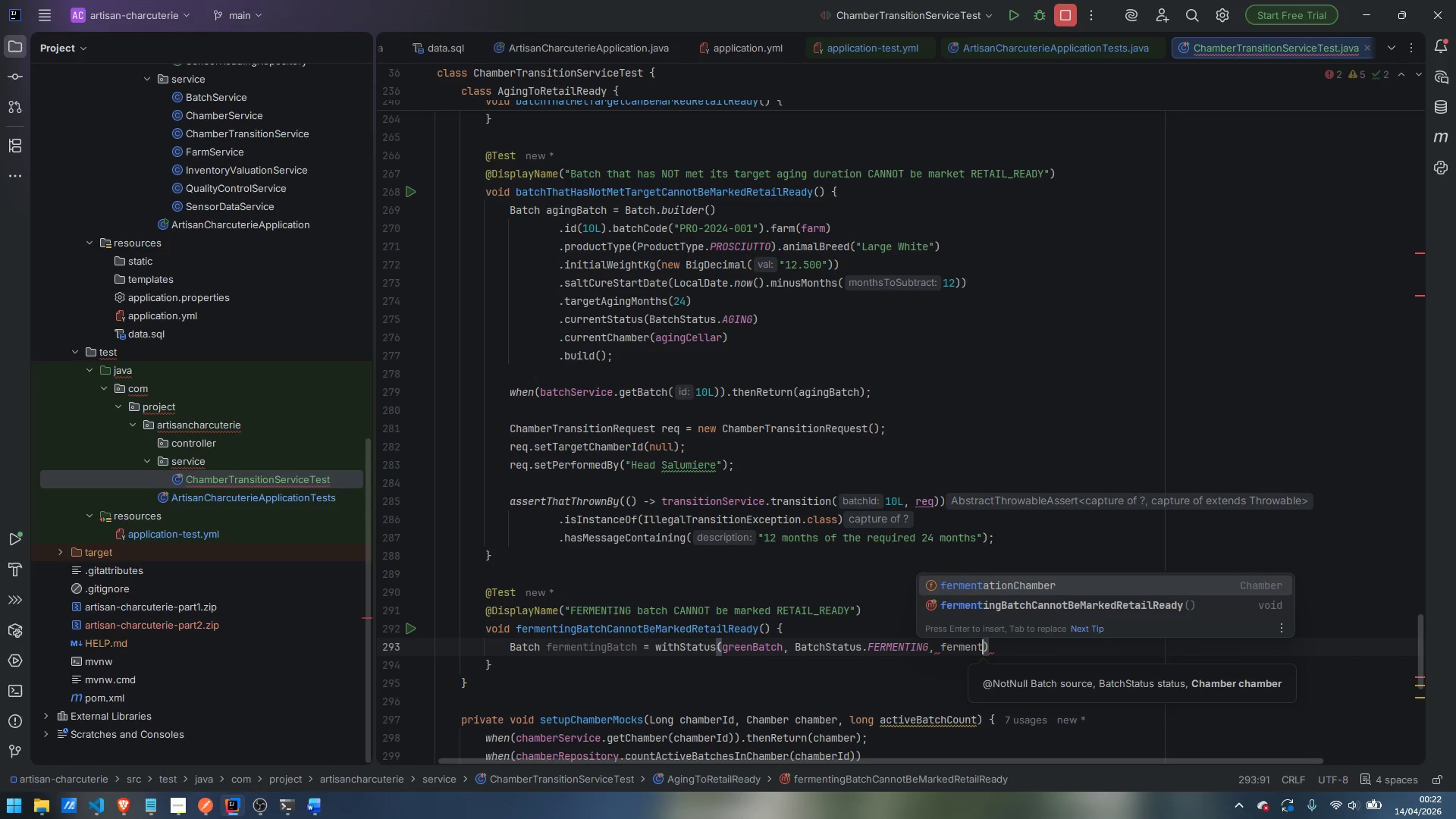 
key(Enter)
 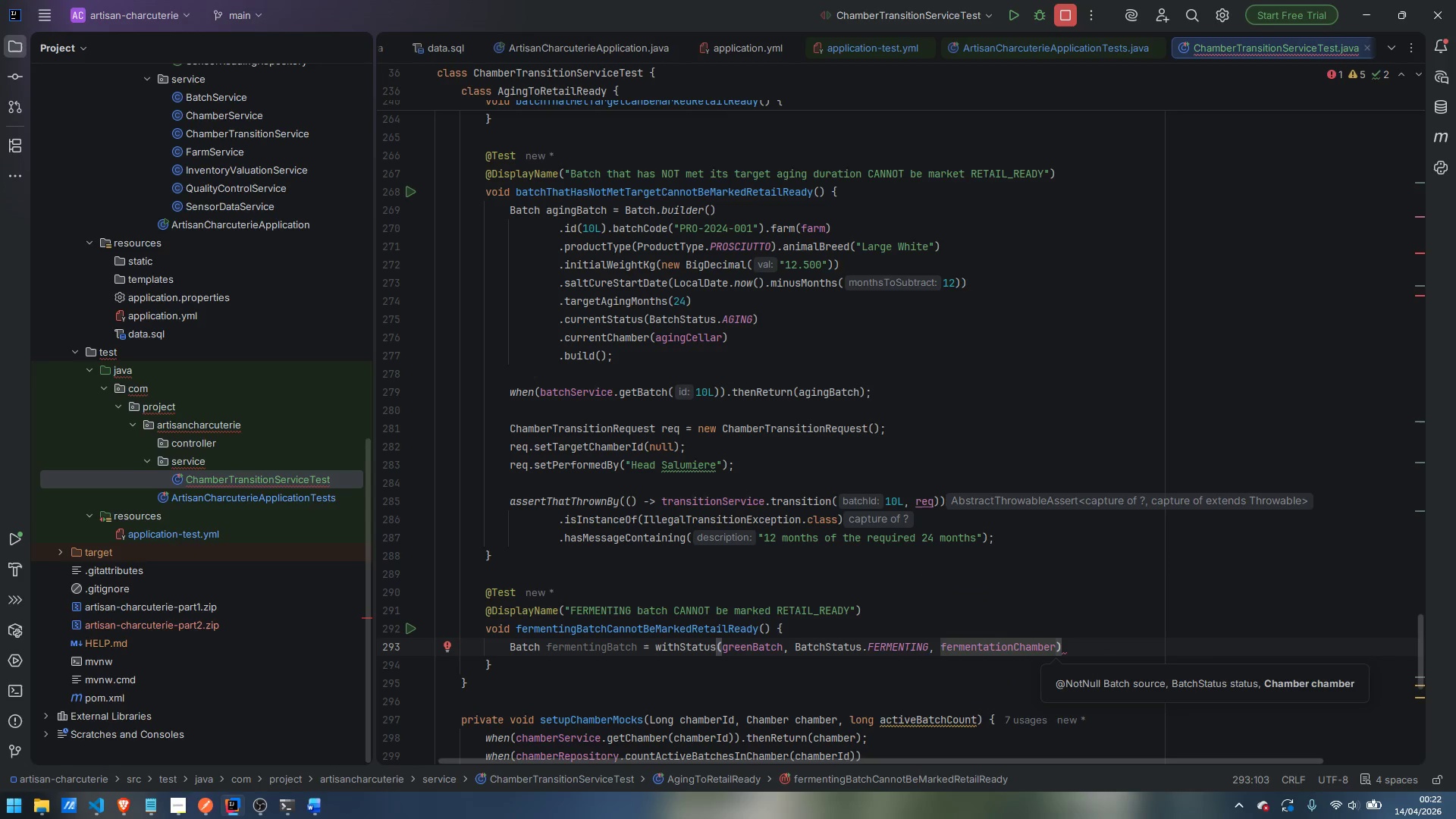 
key(ArrowRight)
 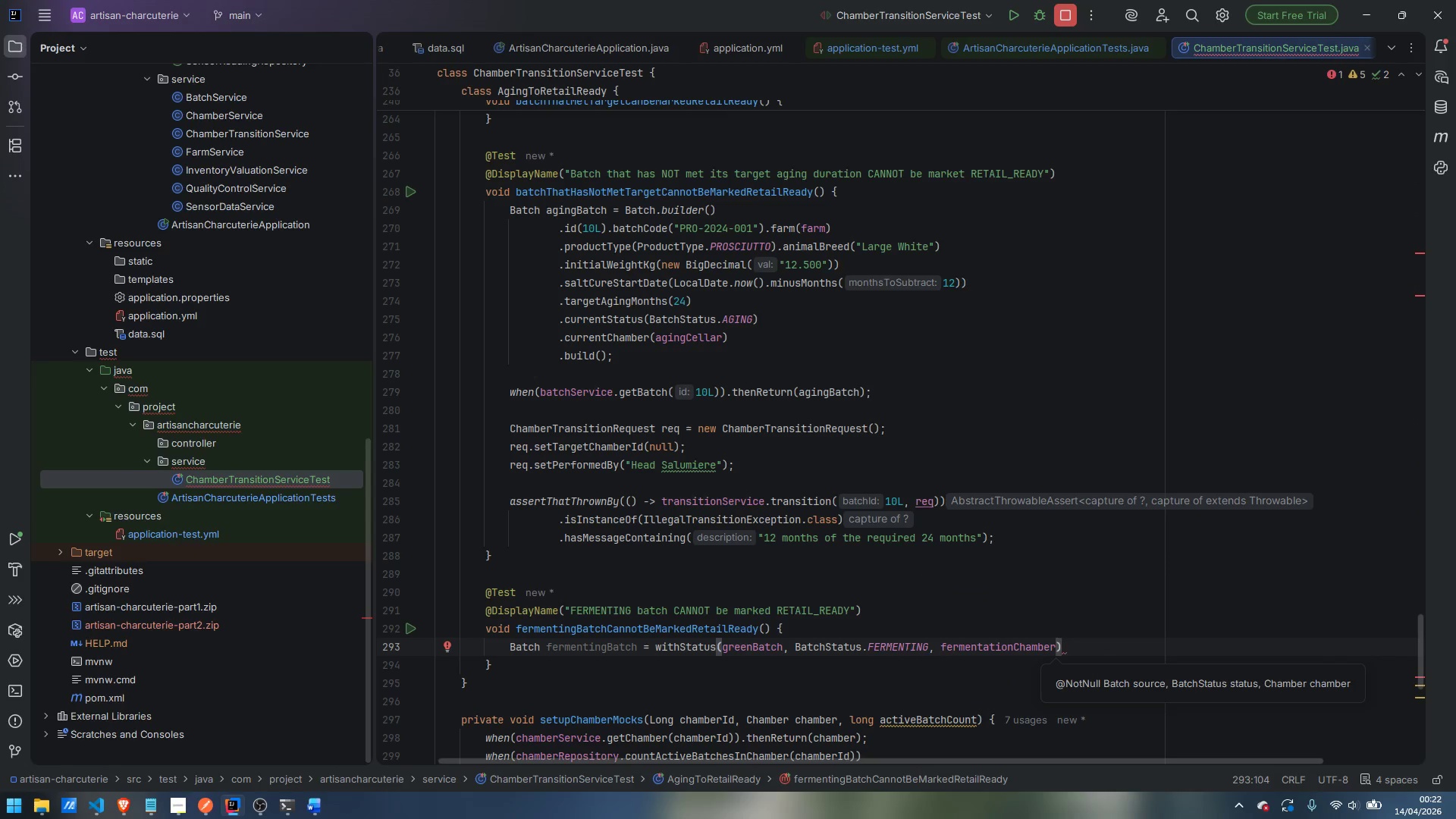 
key(Semicolon)
 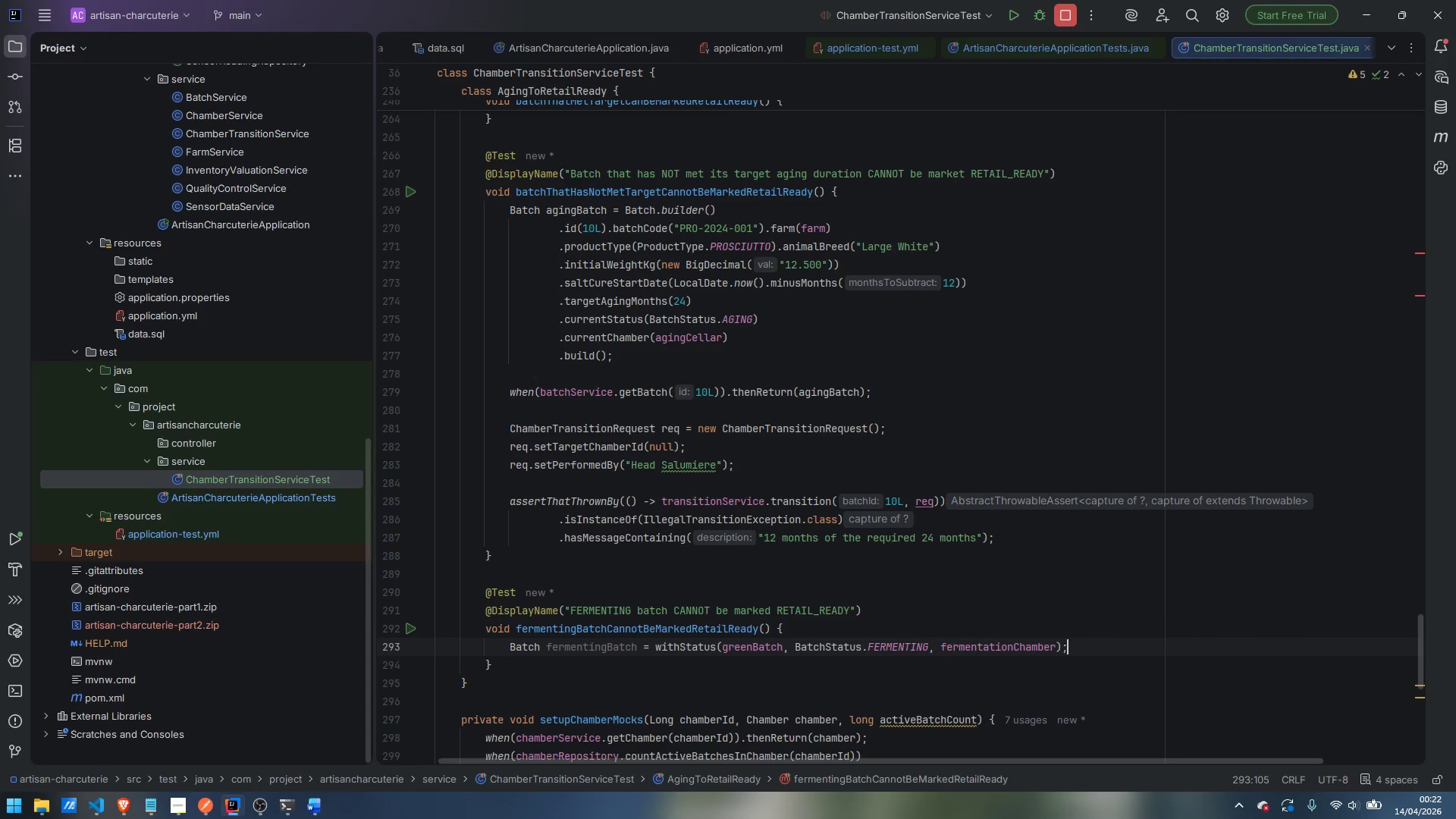 
key(Enter)
 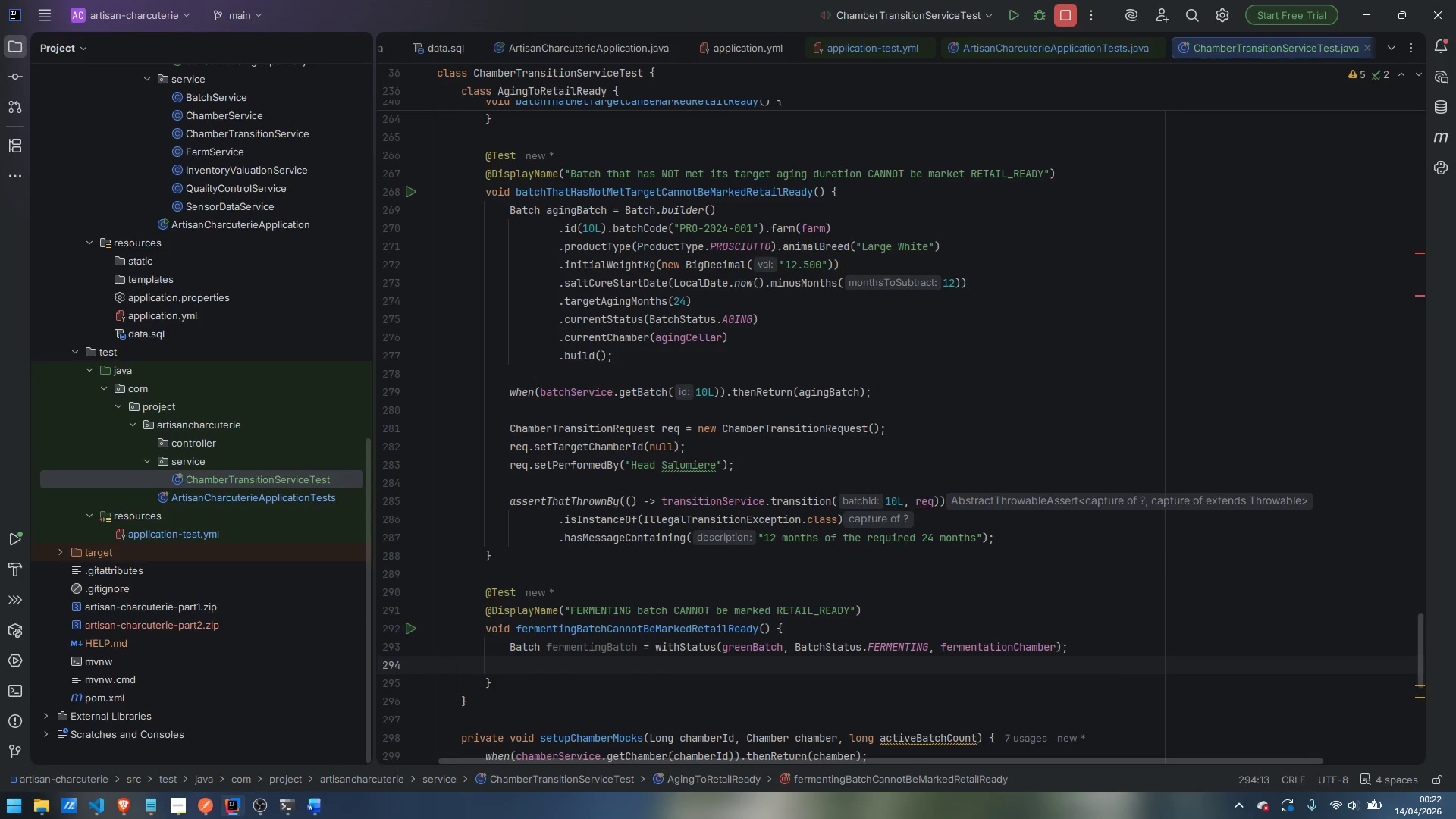 
type(when)
 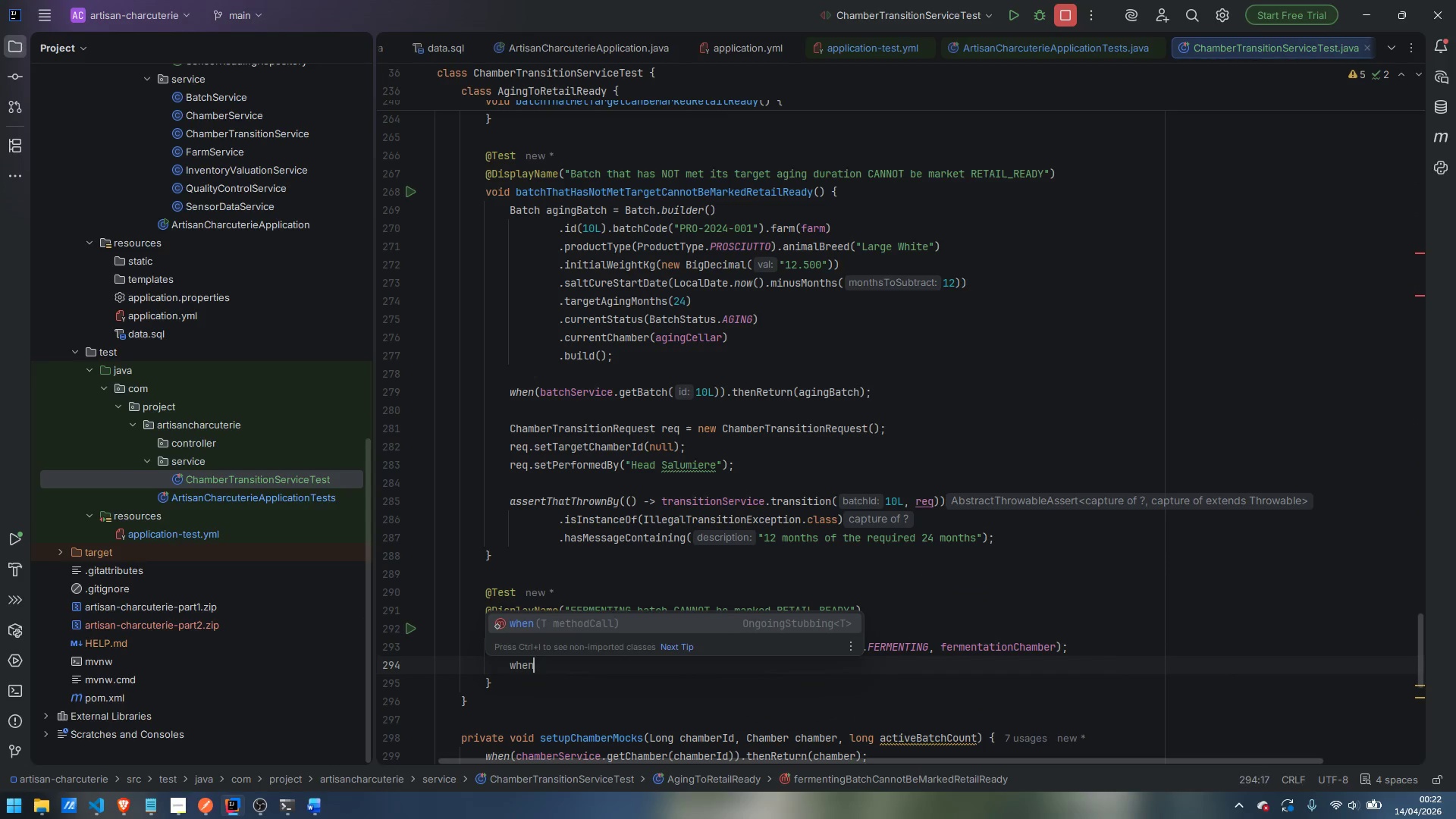 
key(Enter)
 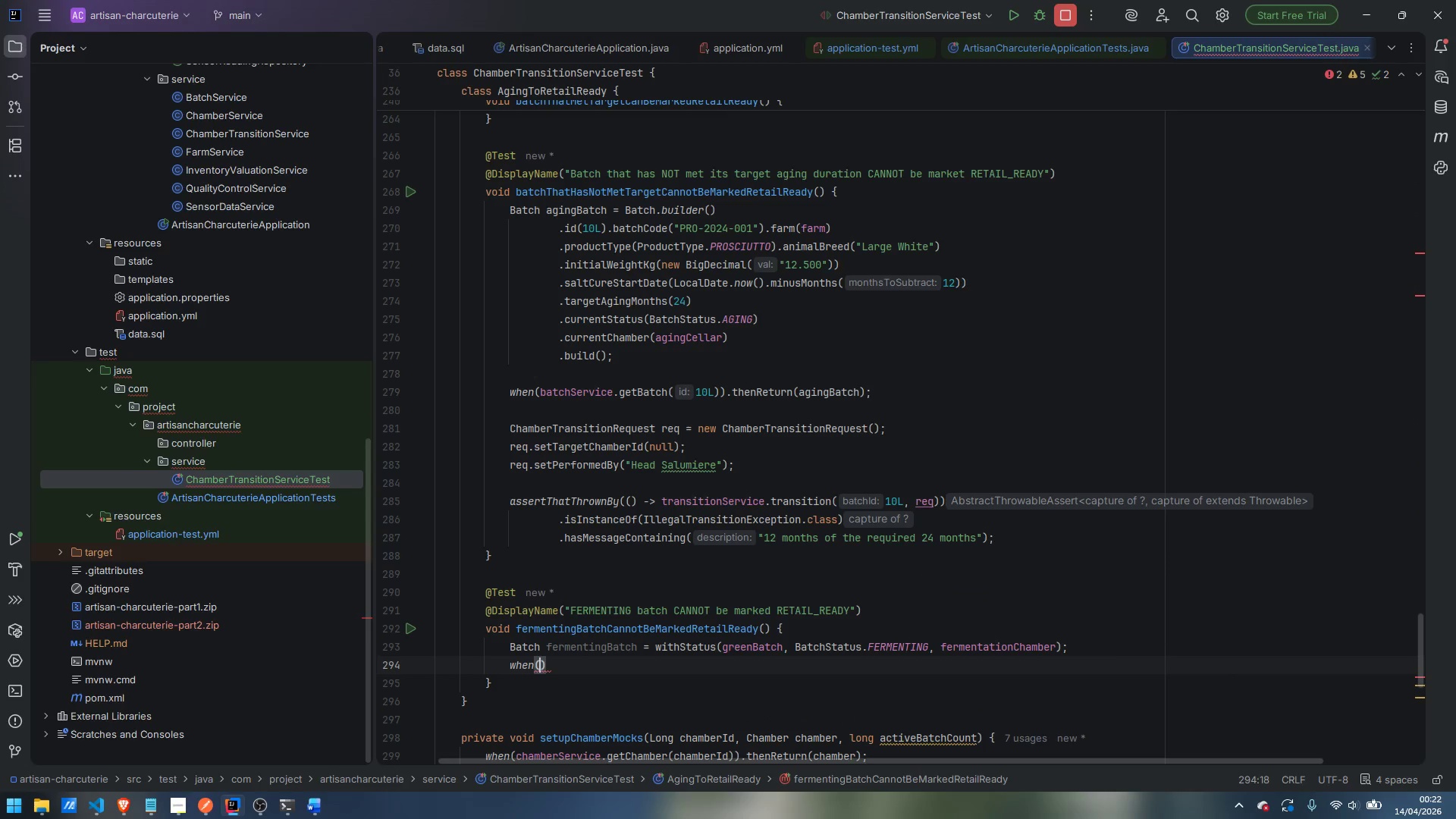 
type(batch)
 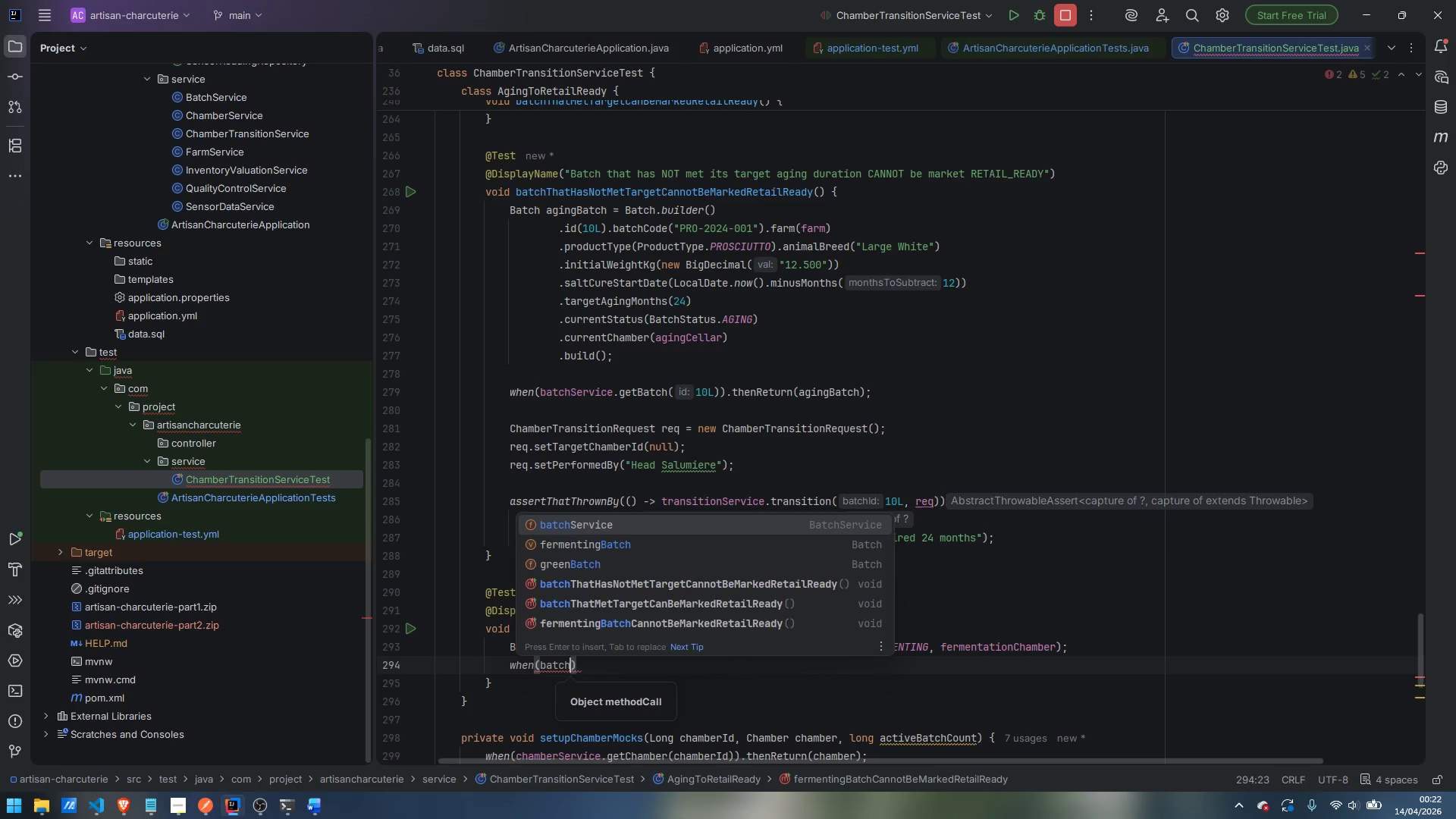 
key(Enter)
 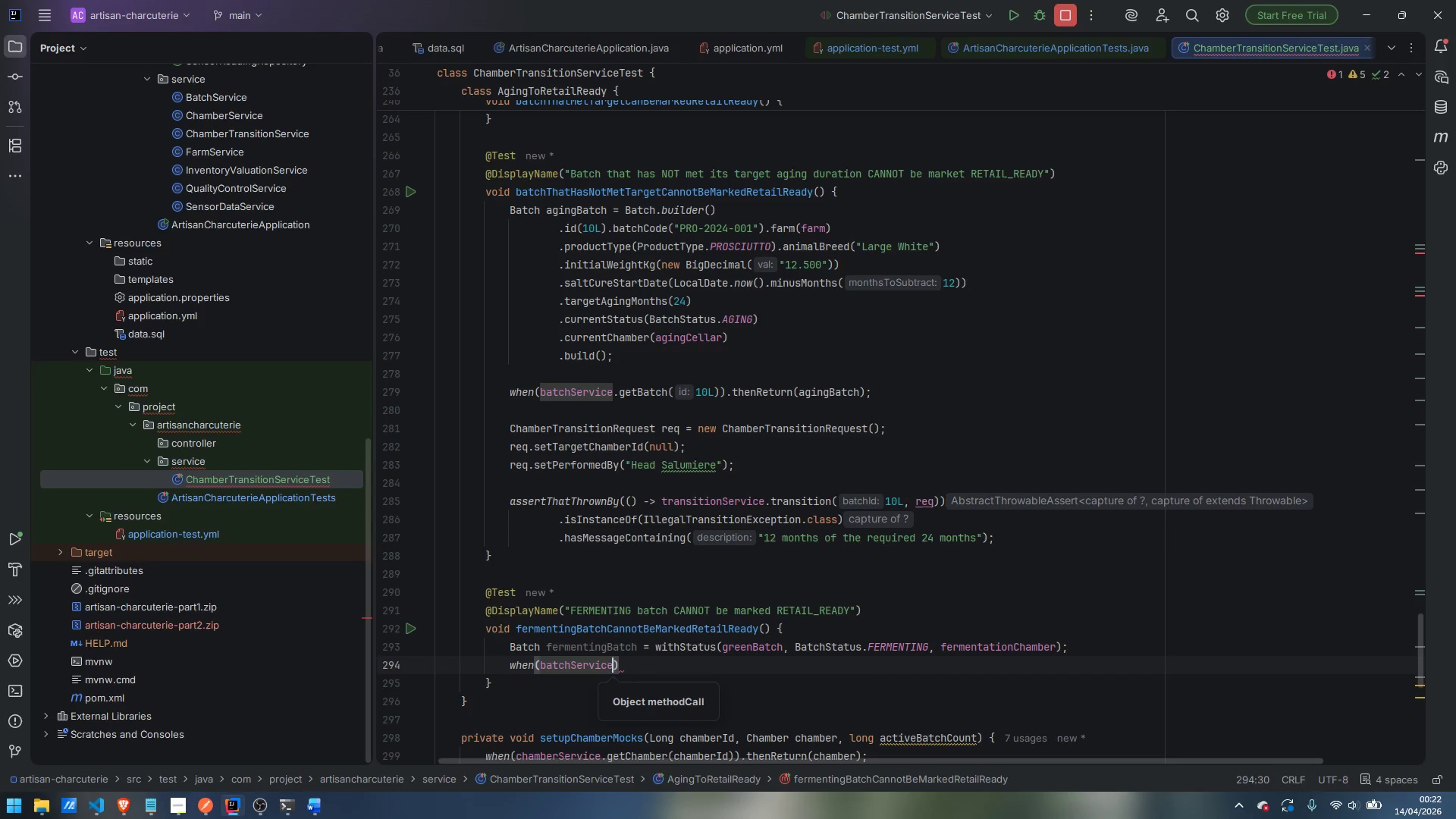 
type(.getBatc)
 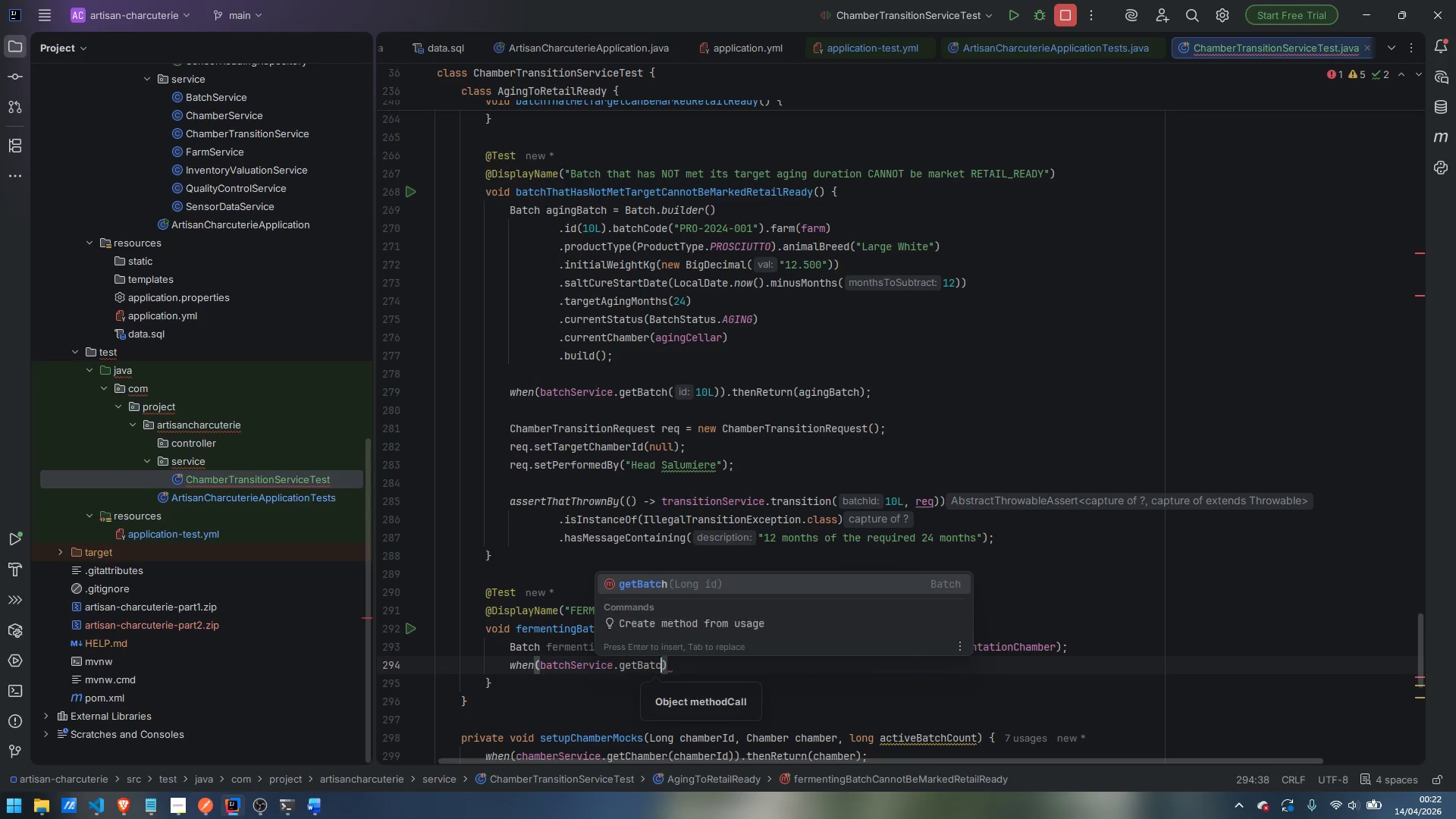 
key(Enter)
 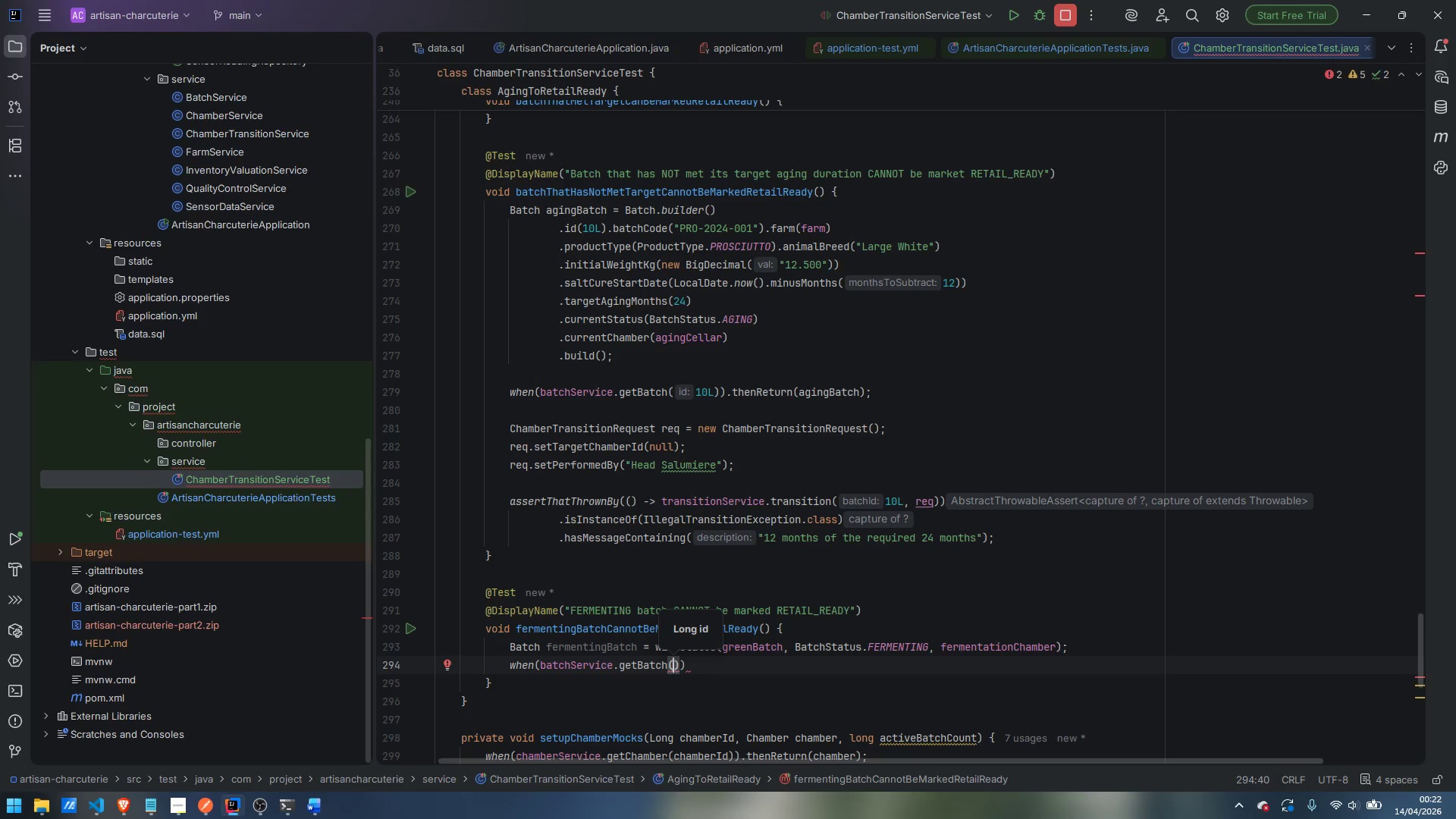 
type(10L)
 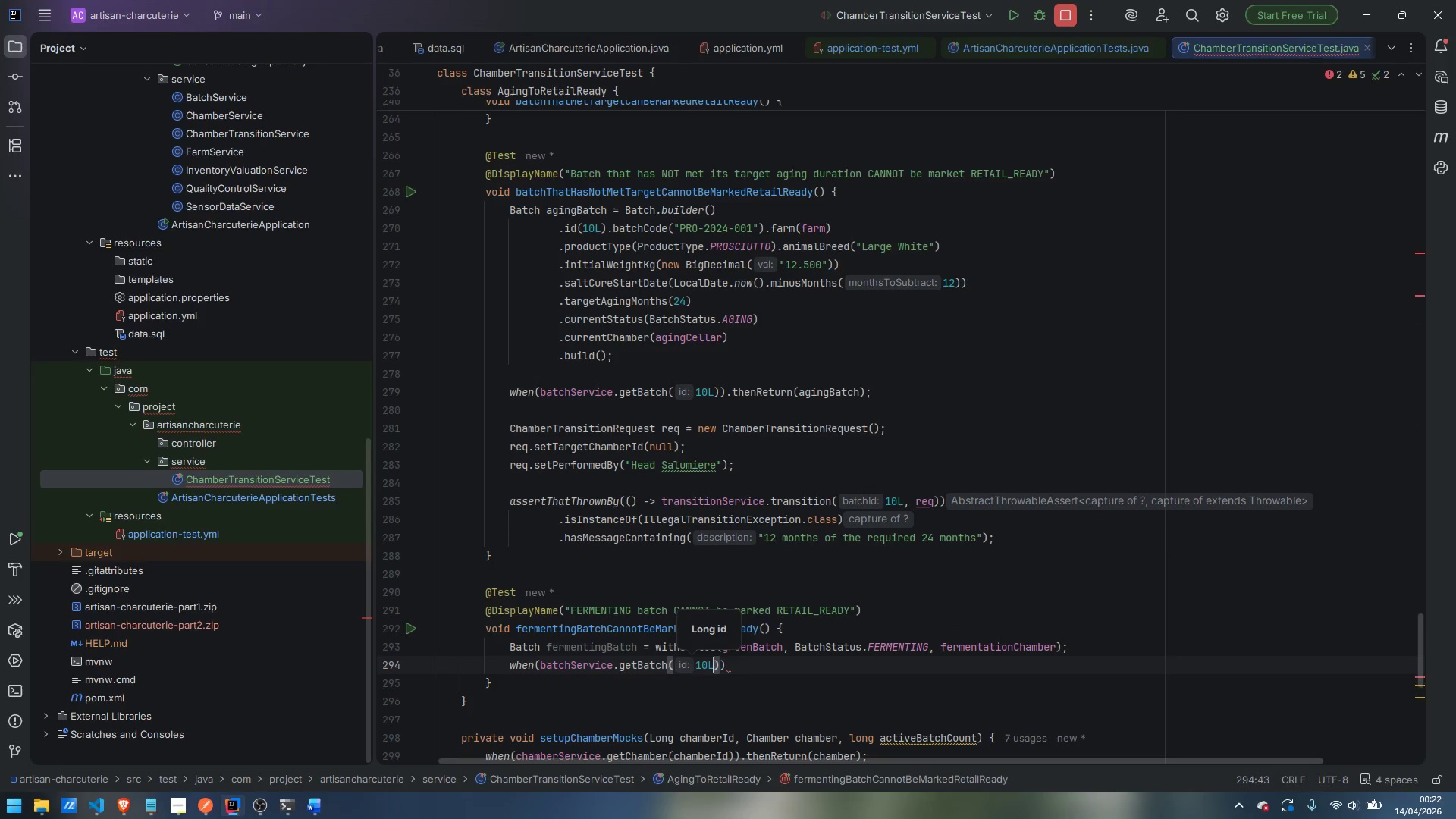 
 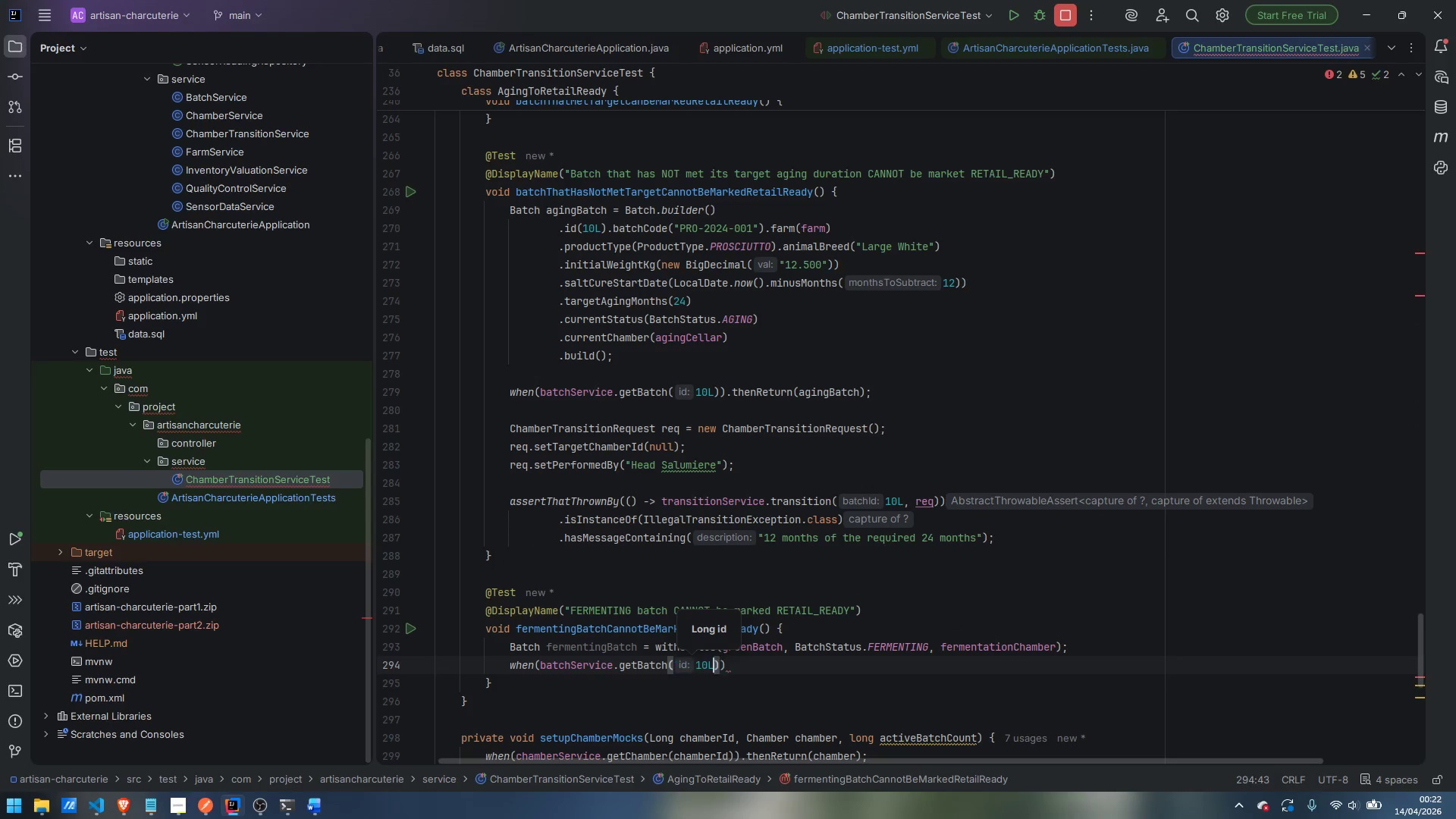 
key(ArrowRight)
 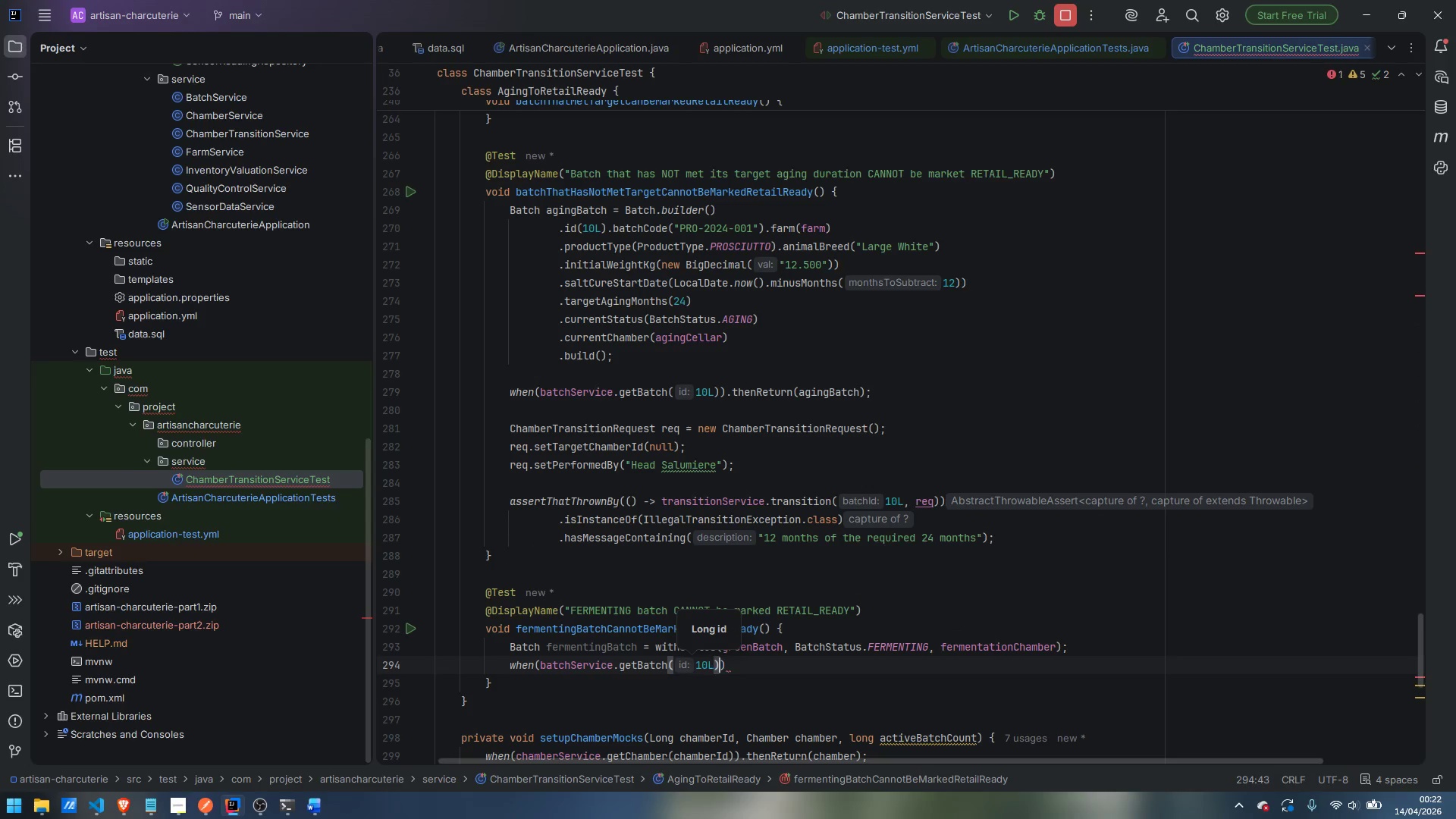 
key(ArrowRight)
 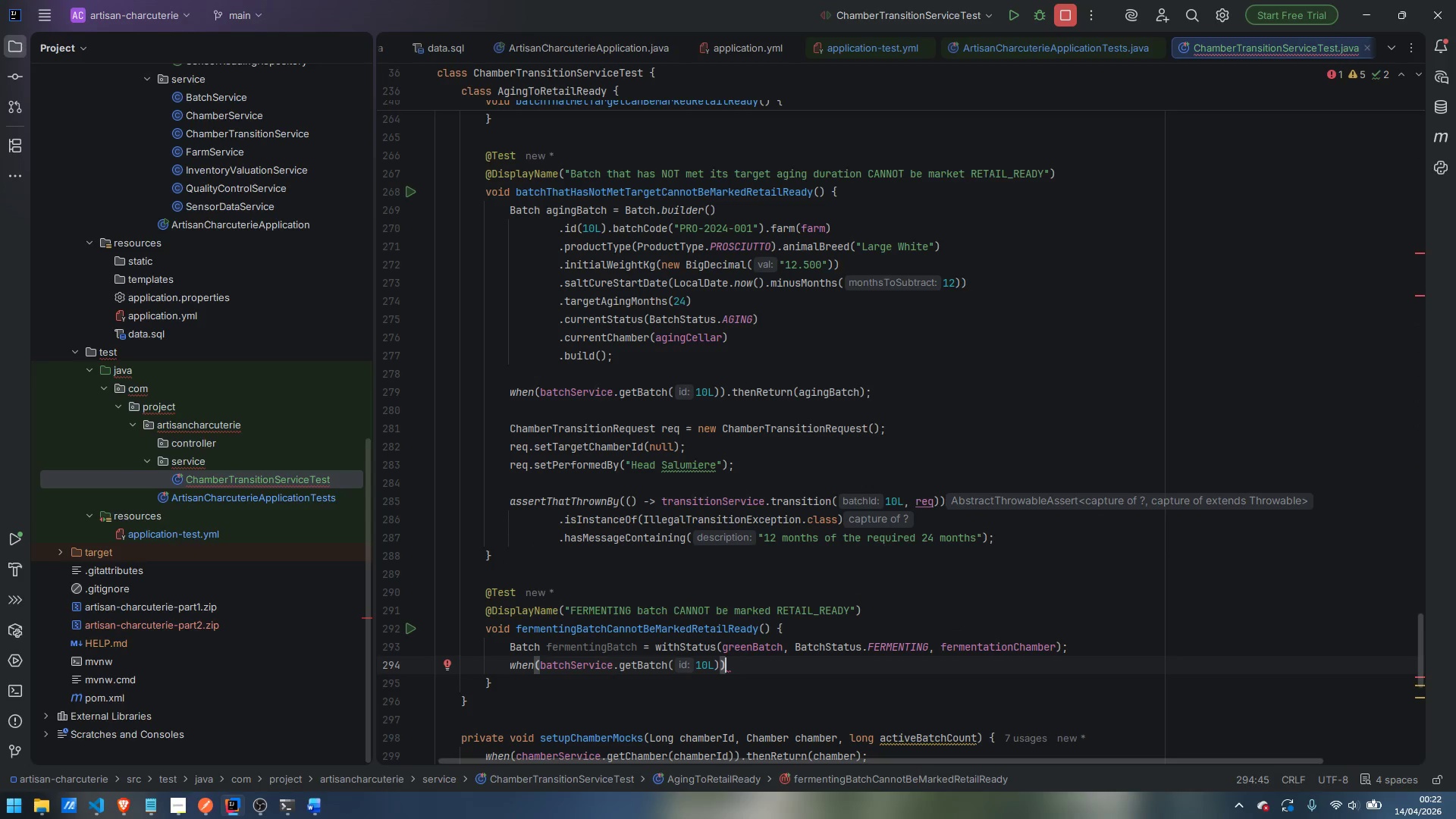 
type(.thenRetu)
 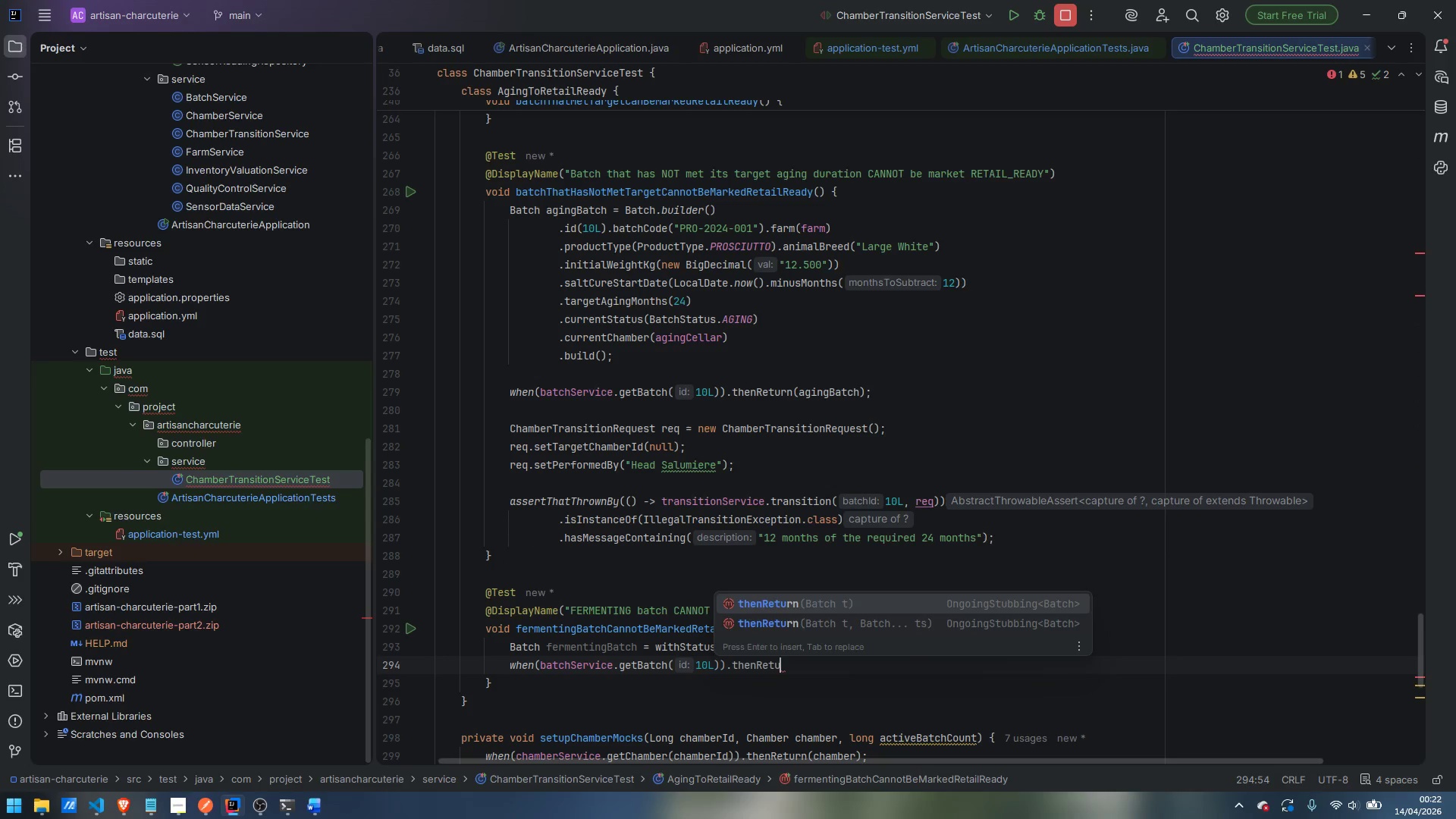 
key(Enter)
 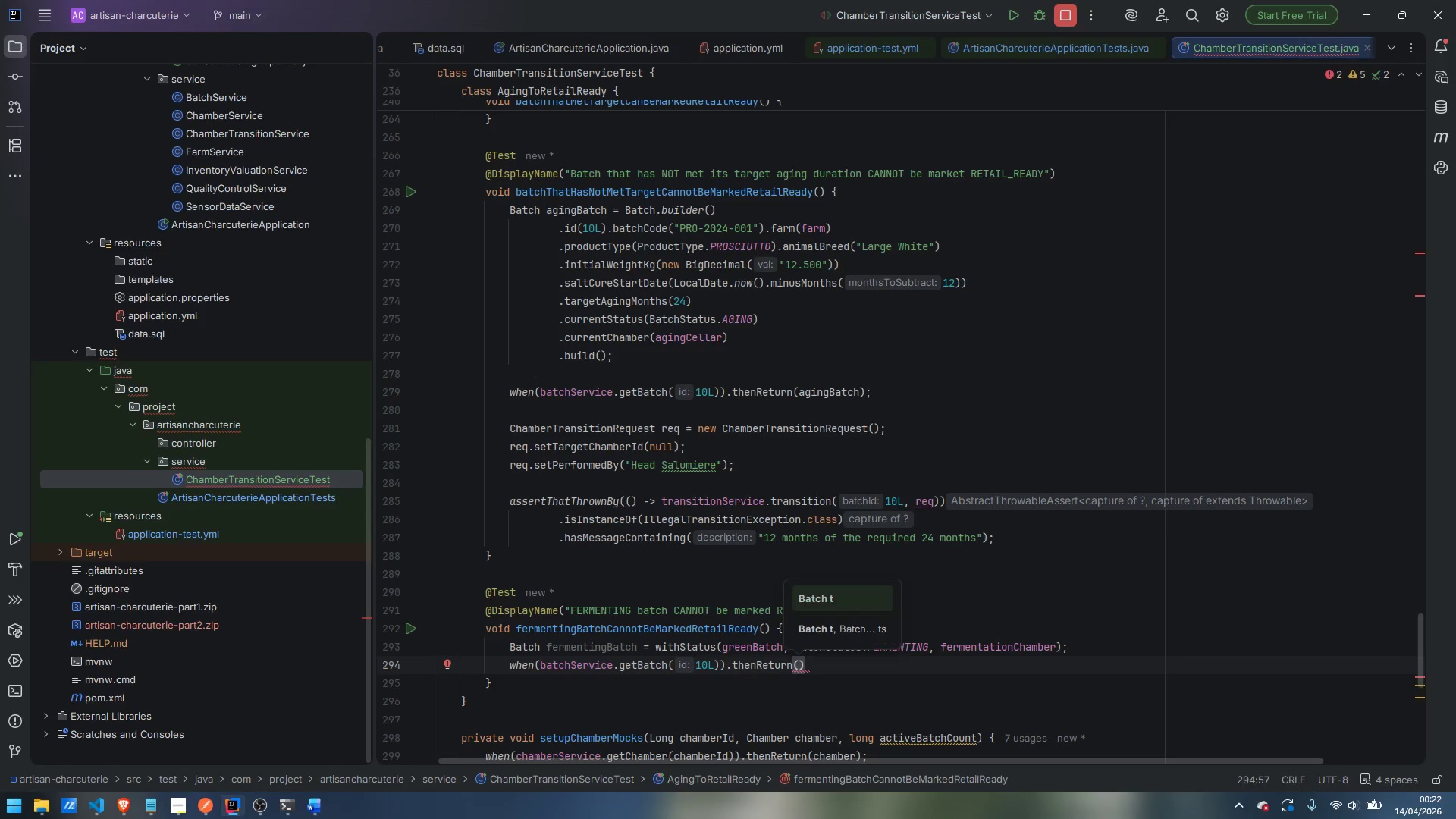 
type(ferment)
 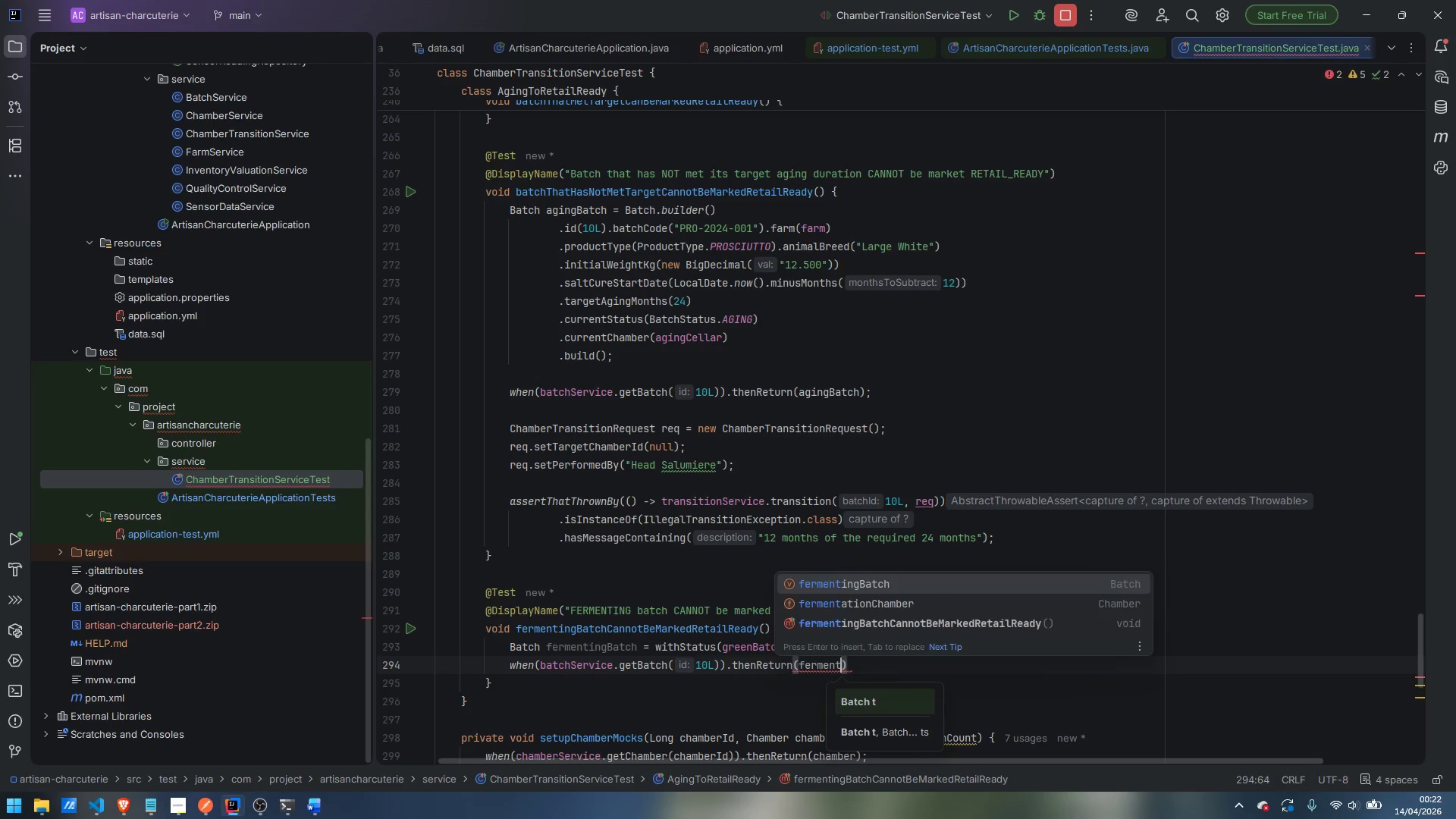 
key(Enter)
 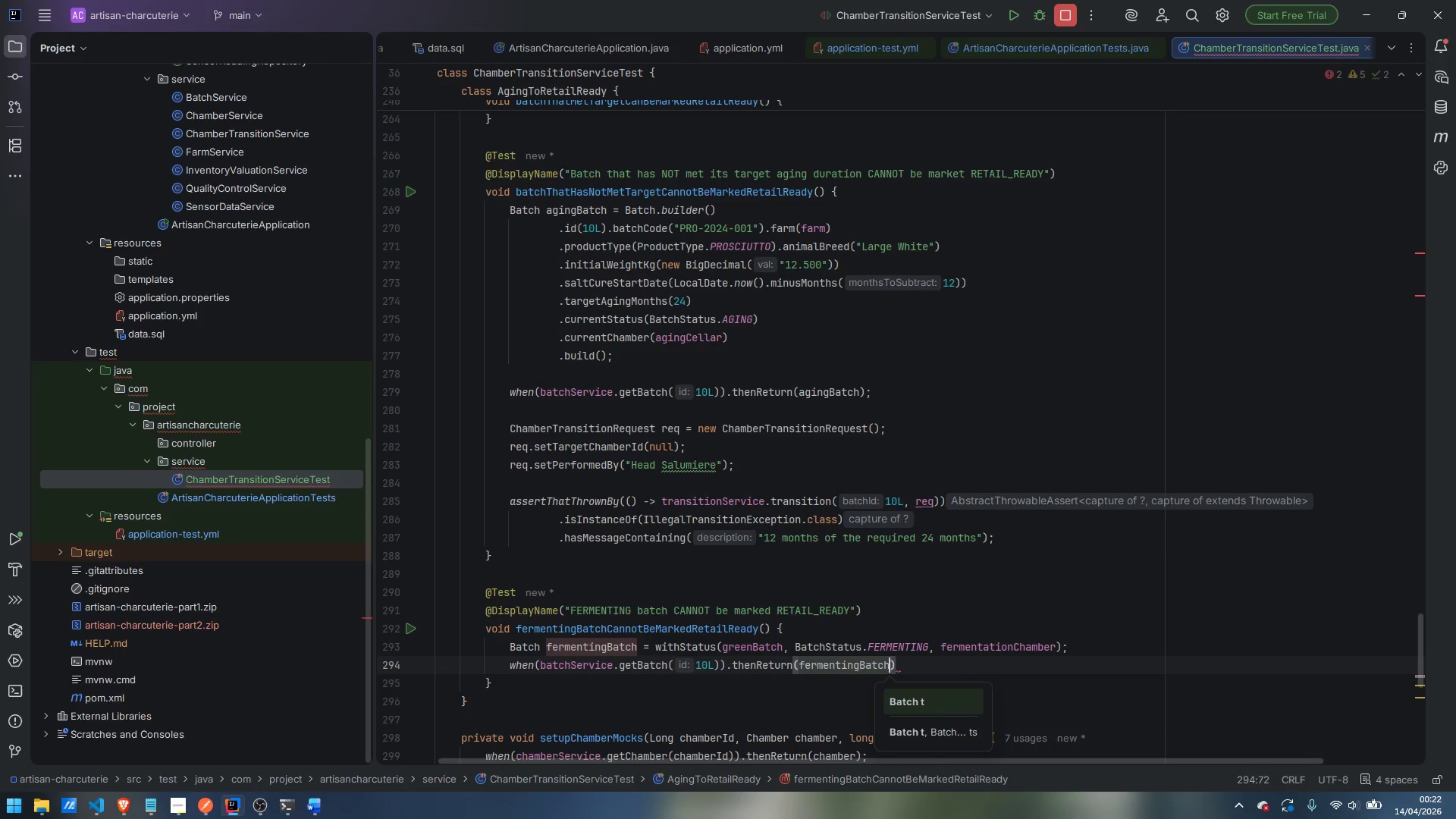 
key(ArrowRight)
 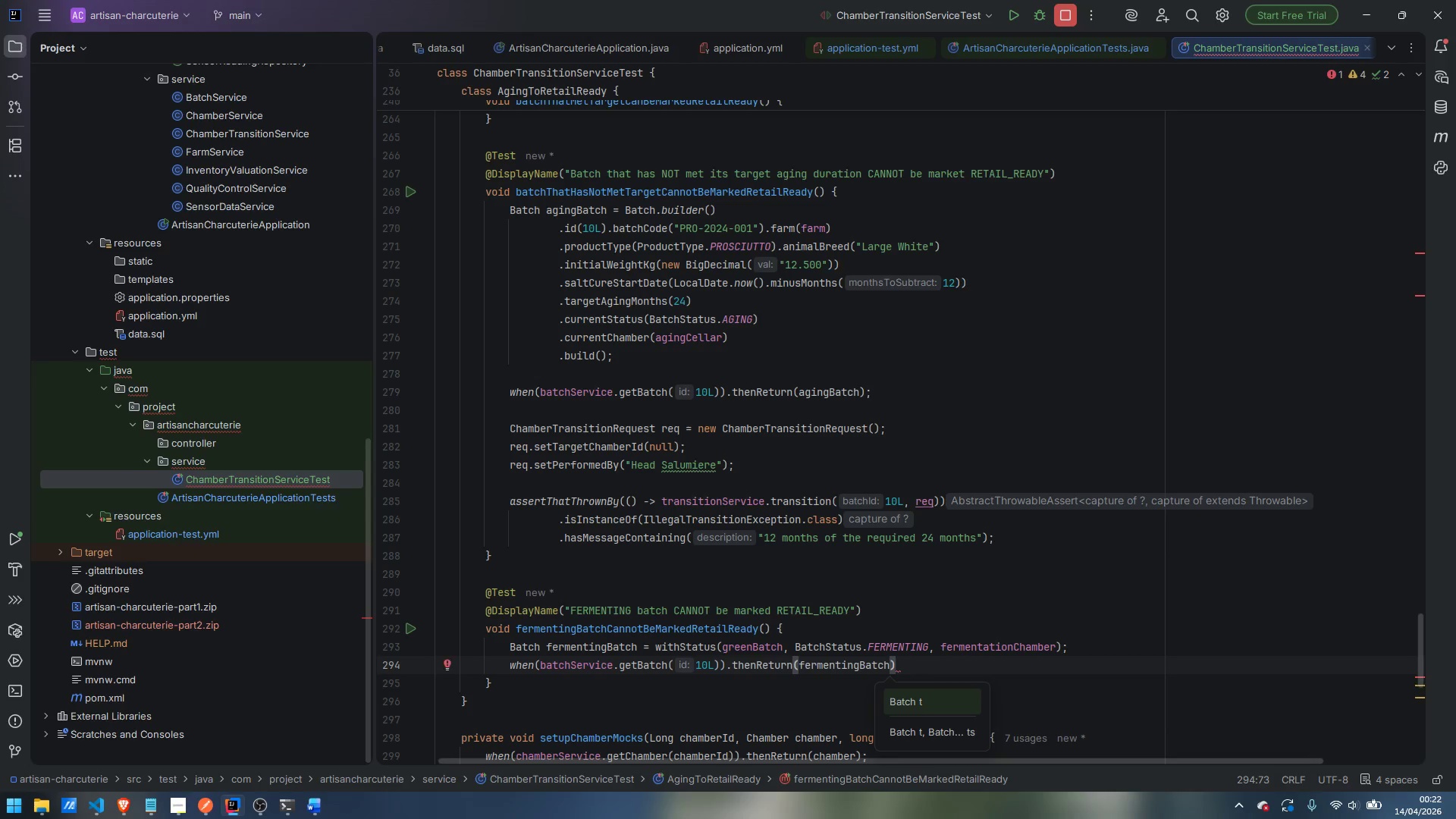 
key(Semicolon)
 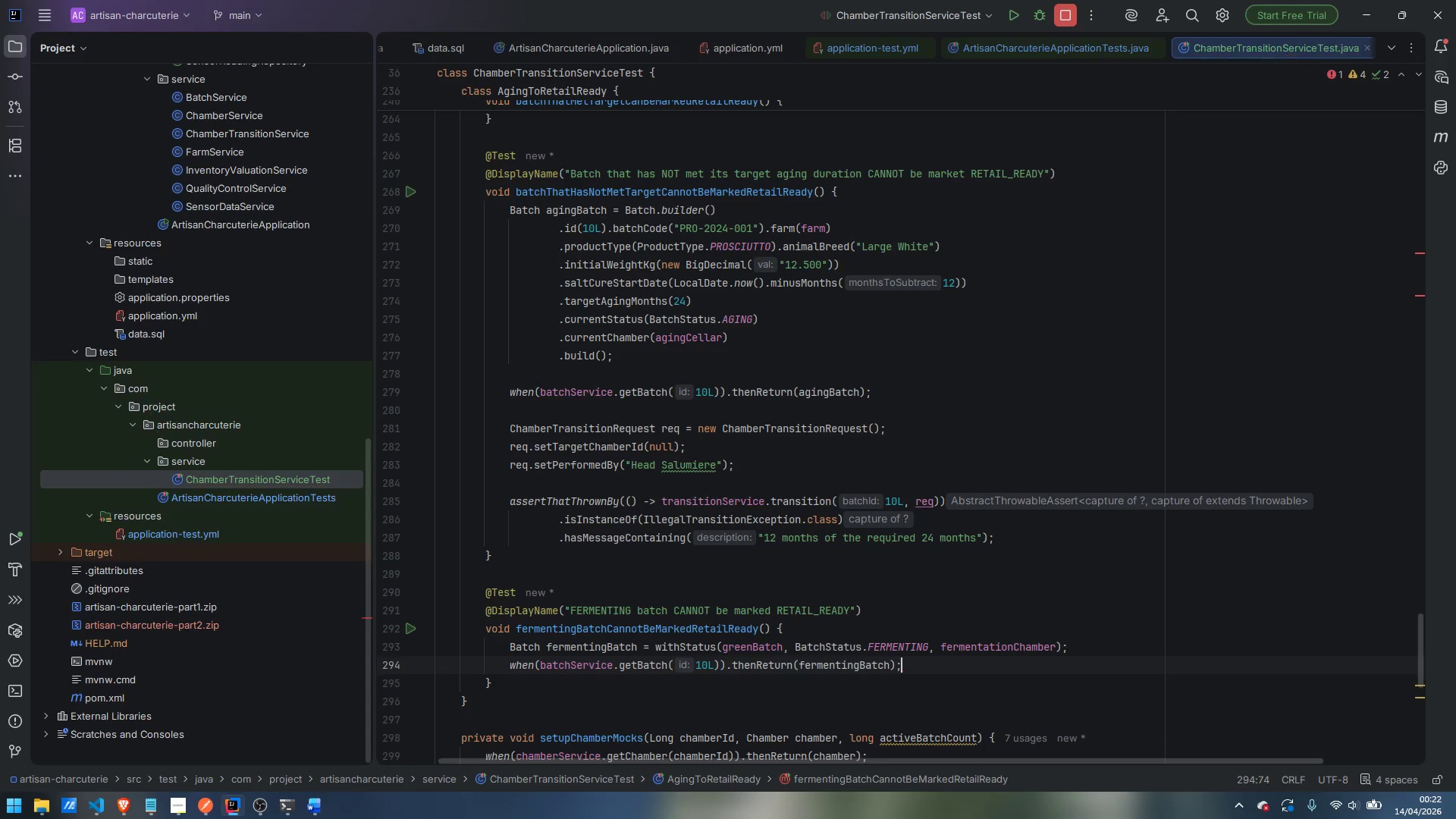 
key(Enter)
 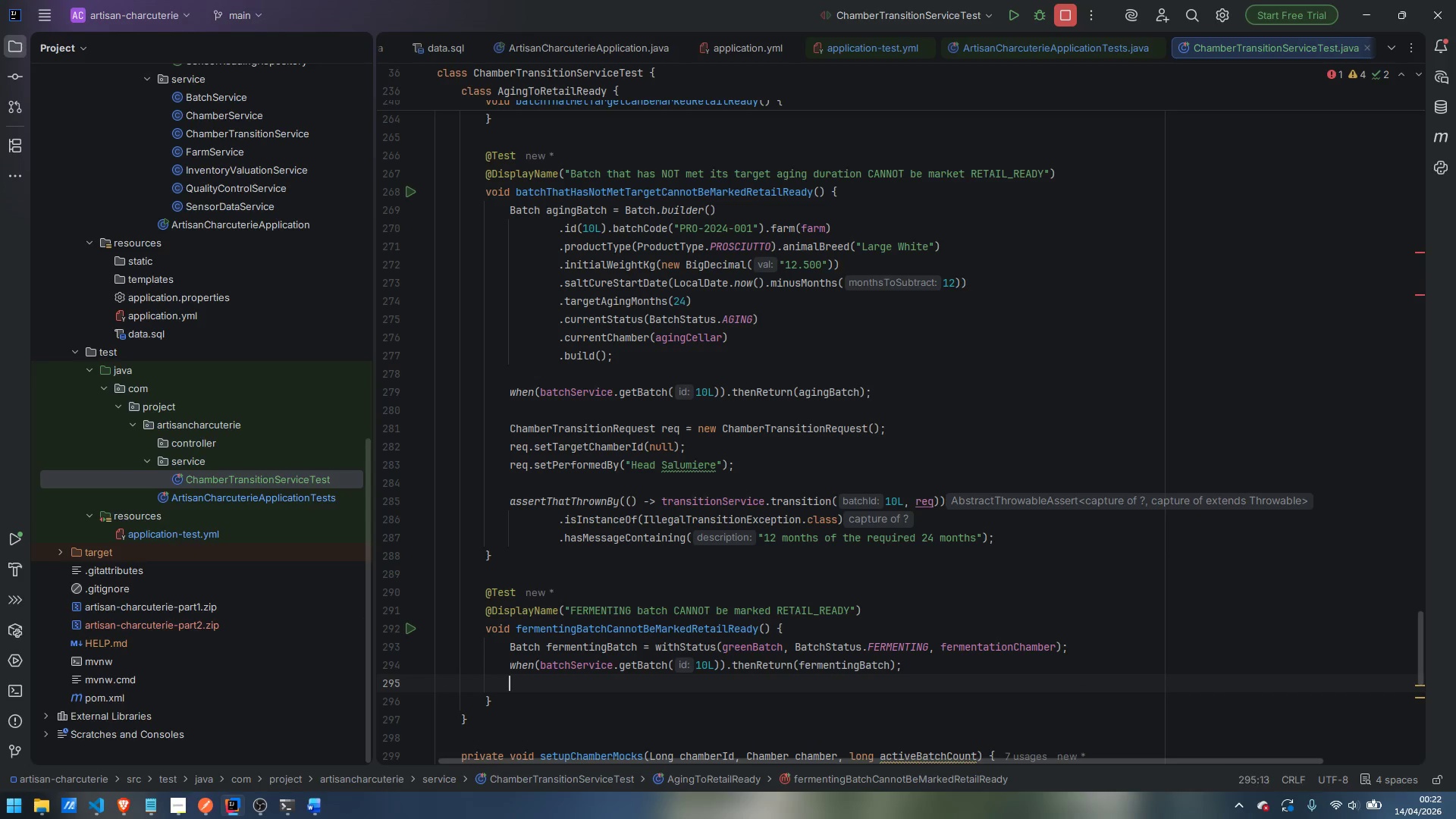 
key(Enter)
 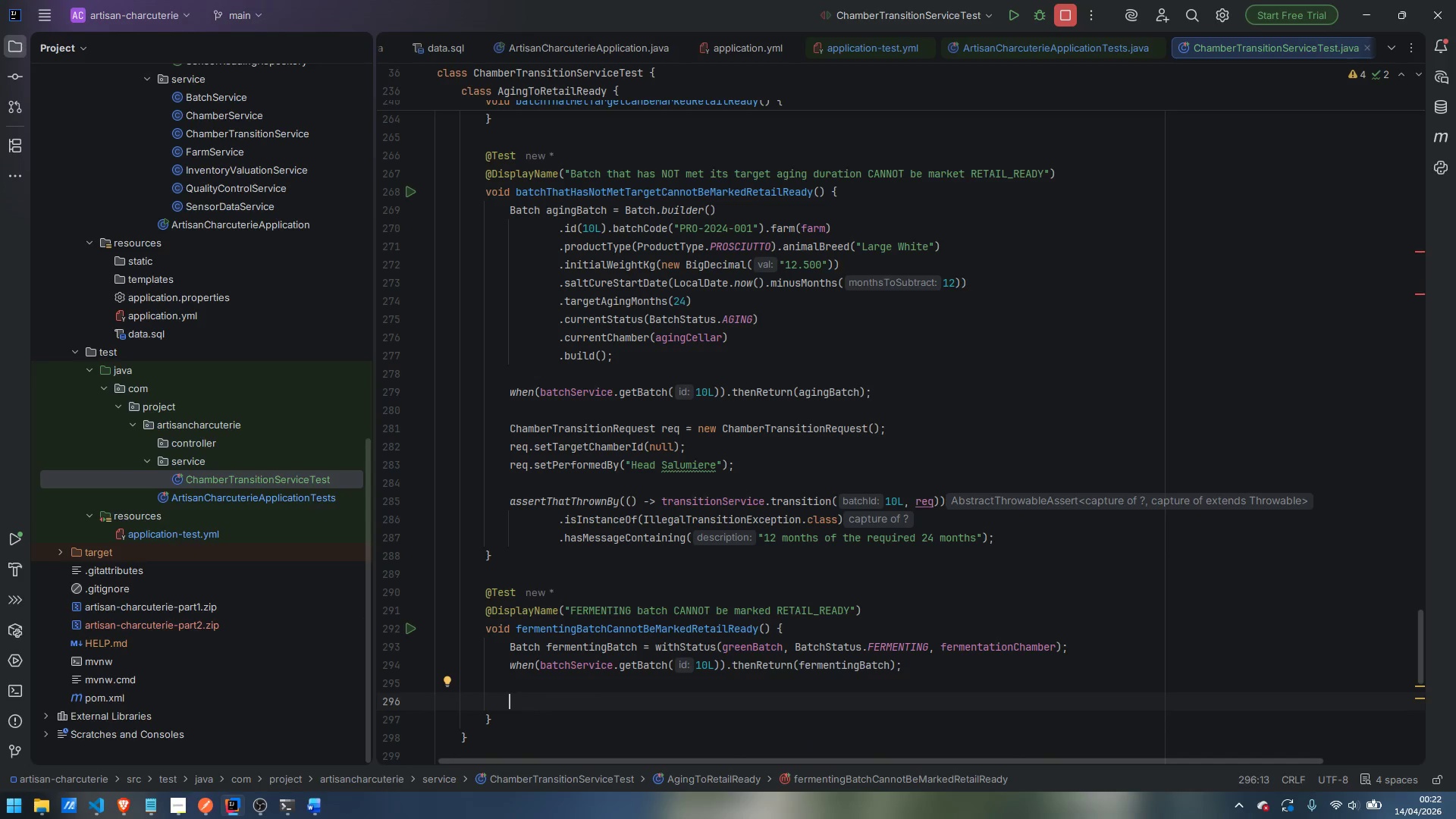 
type(Chamber)
 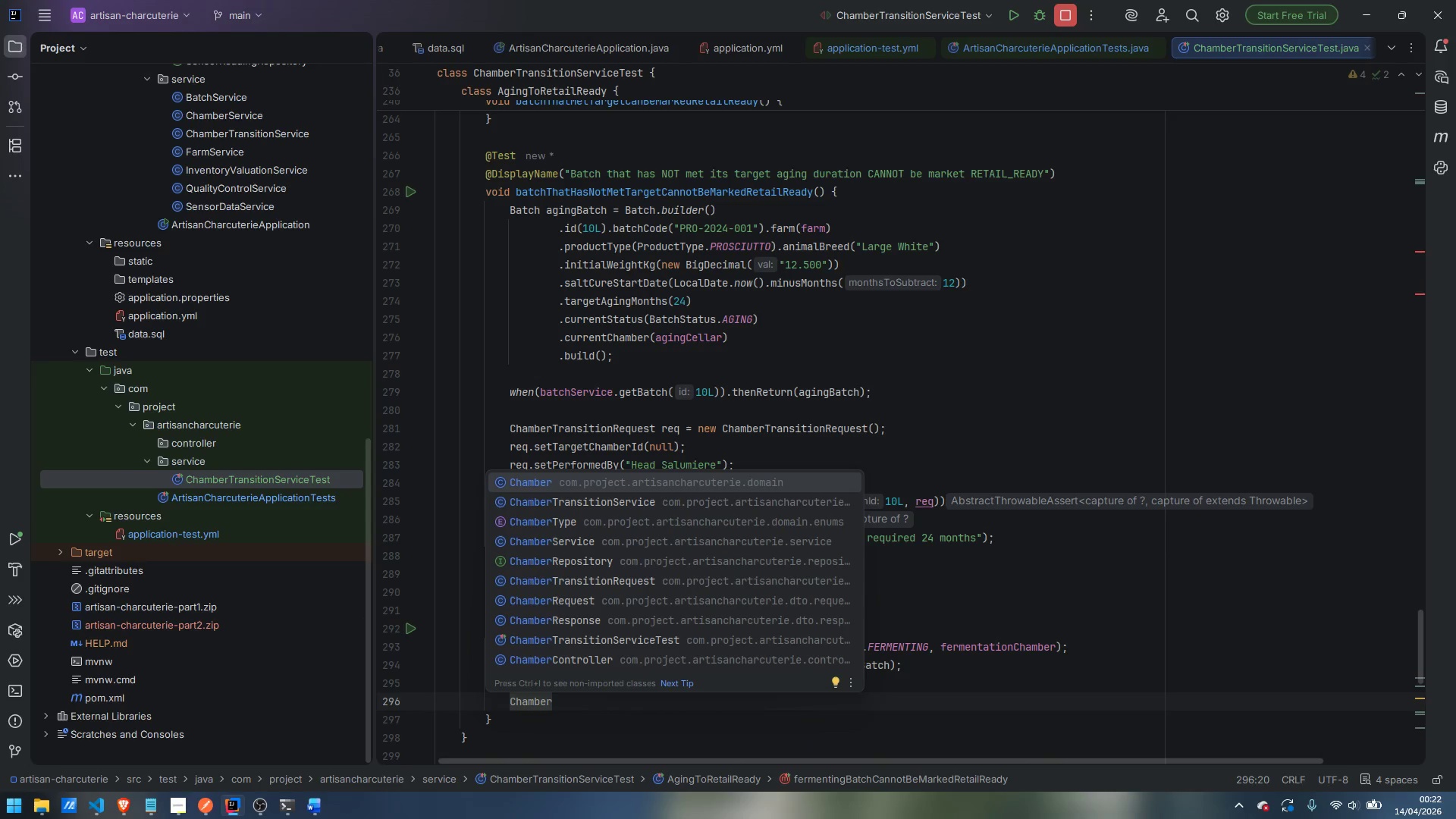 
key(ArrowDown)
 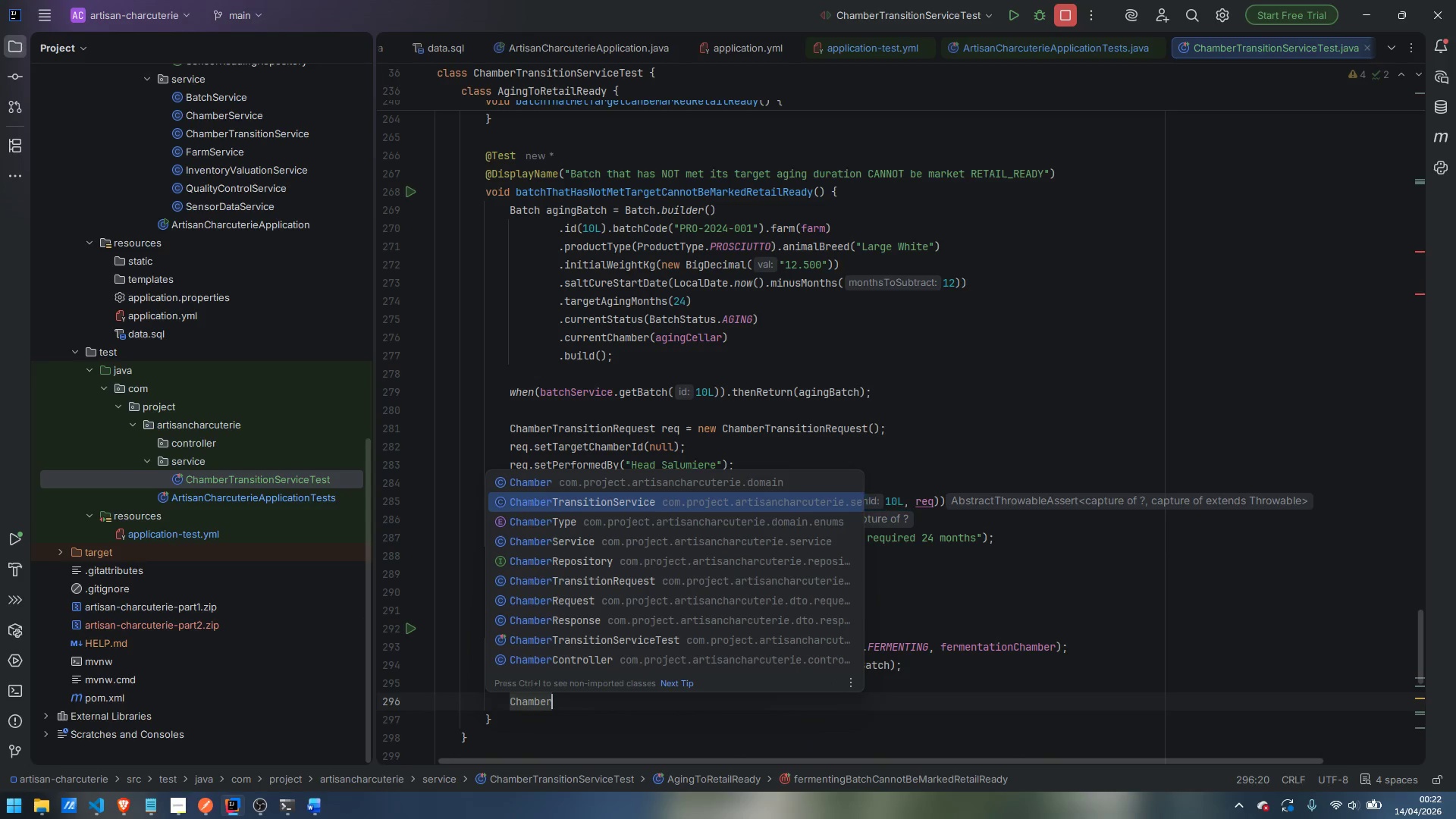 
key(ArrowDown)
 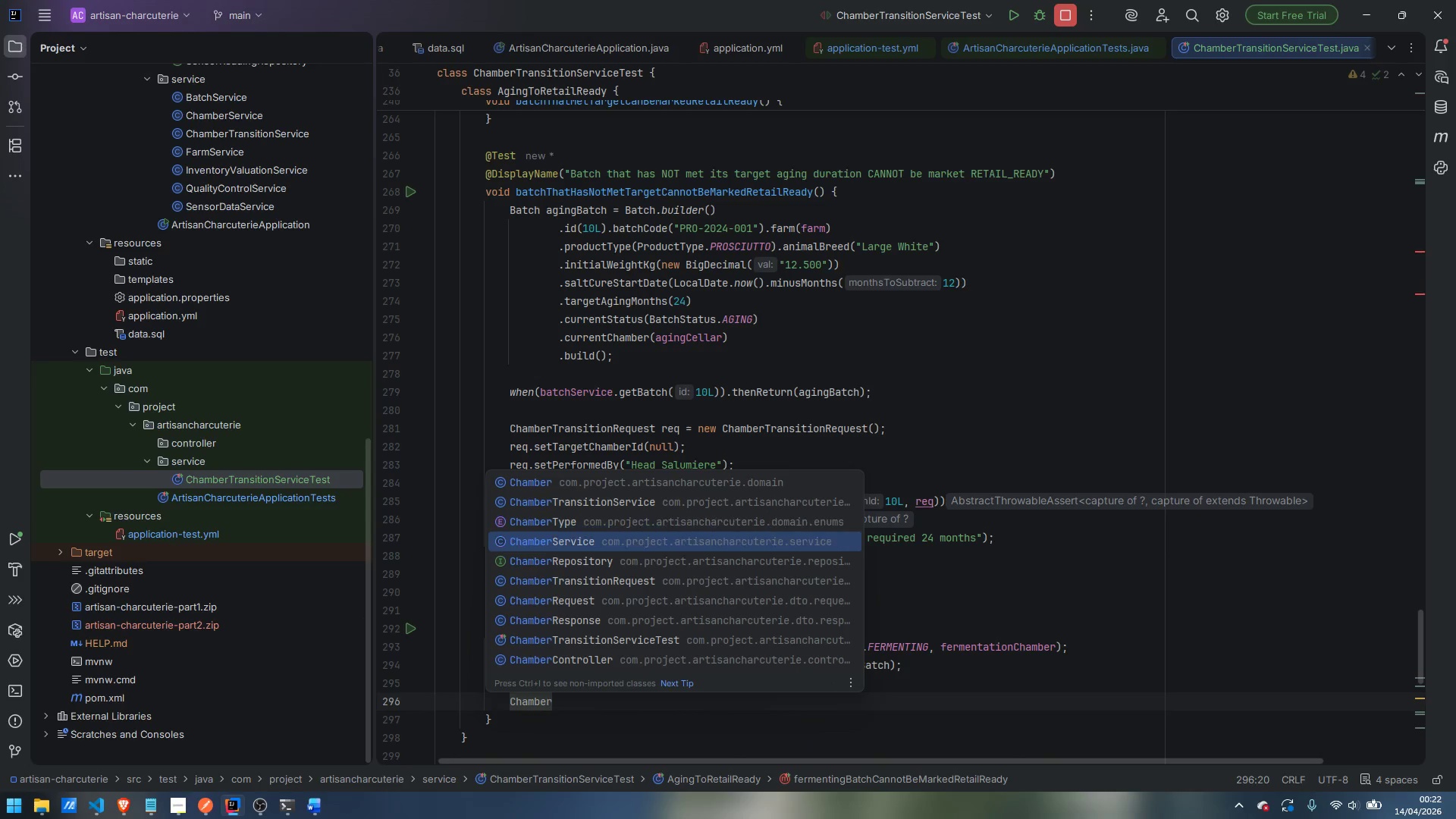 
key(ArrowDown)
 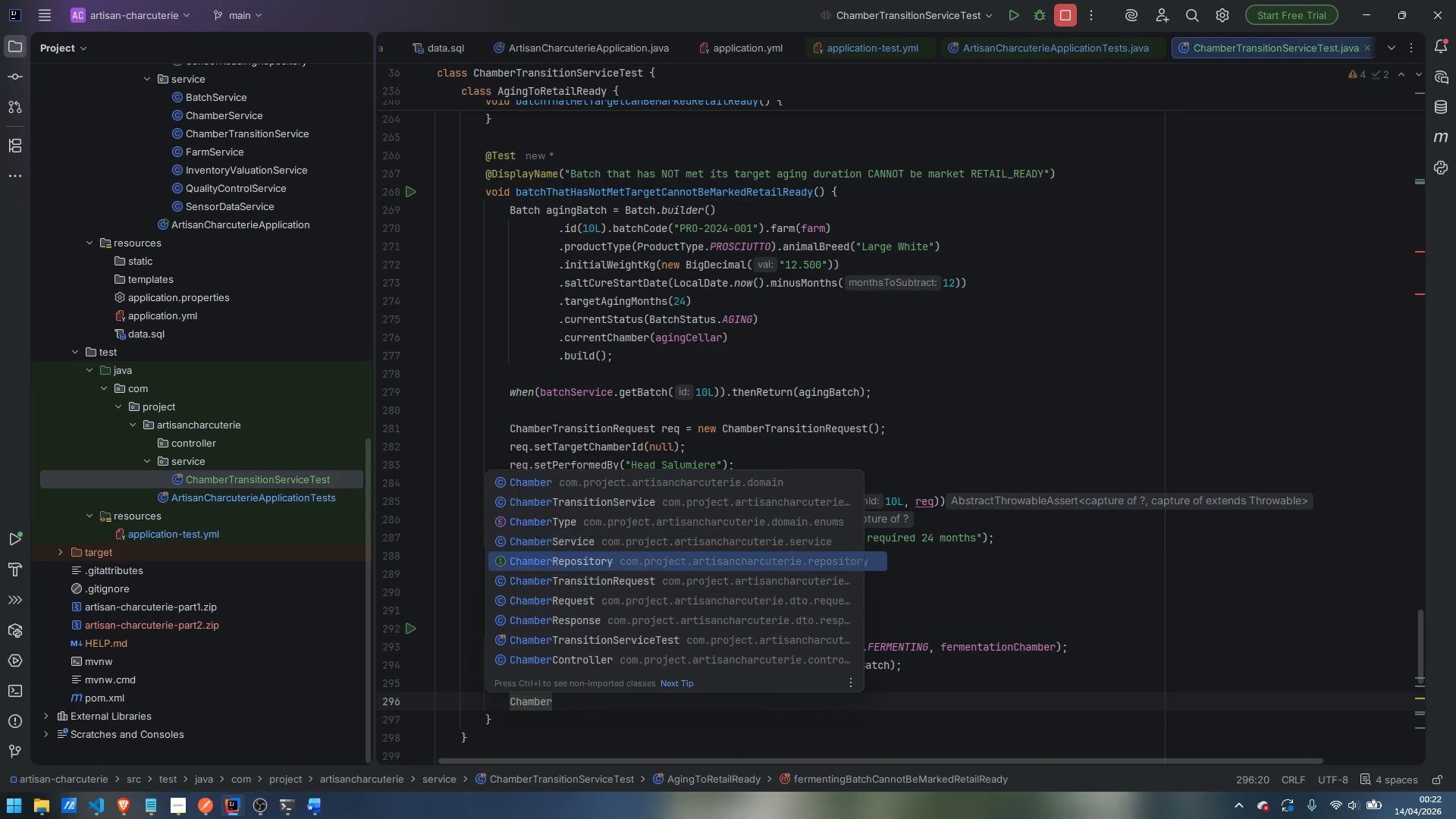 
key(ArrowDown)
 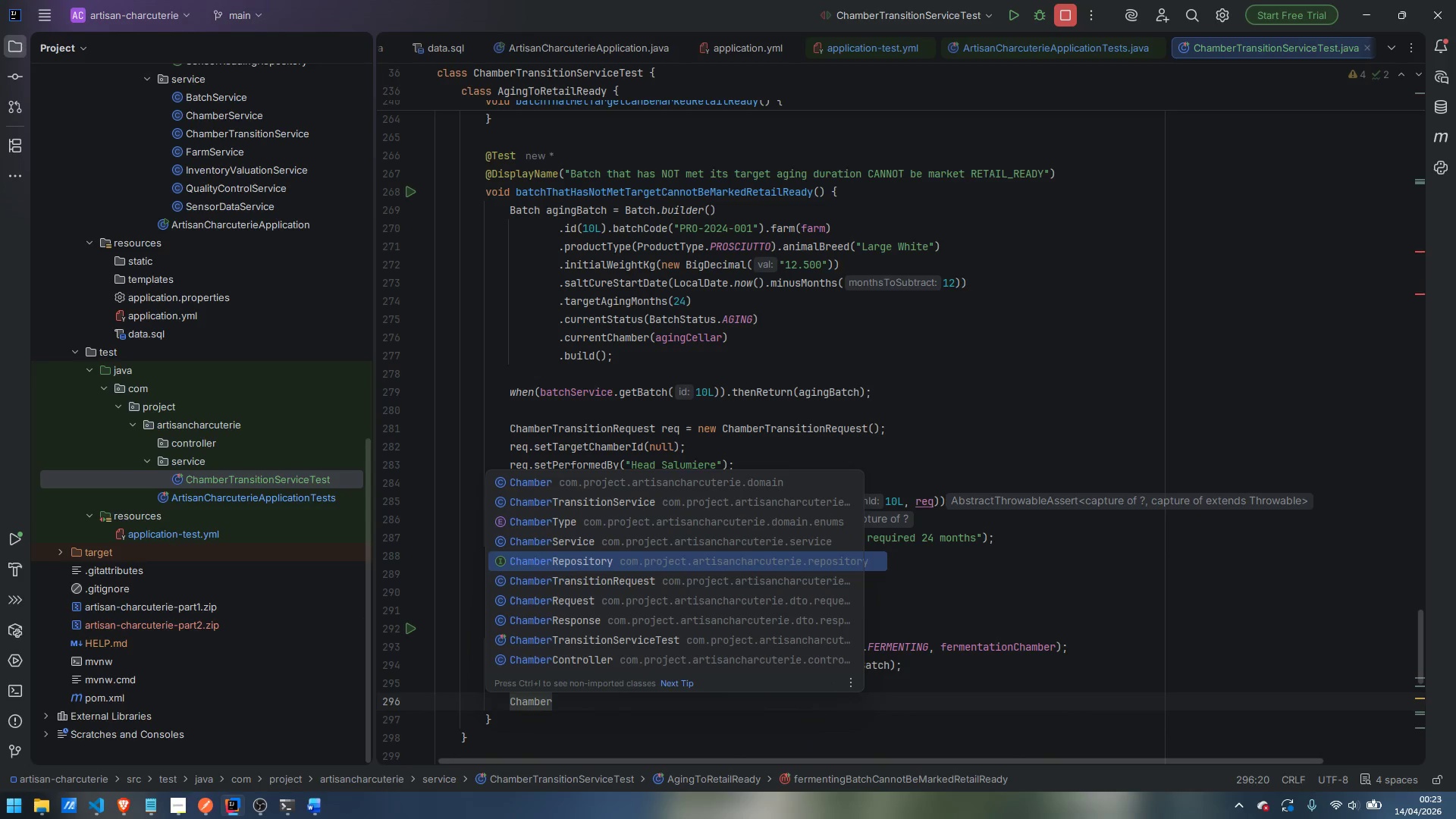 
key(ArrowDown)
 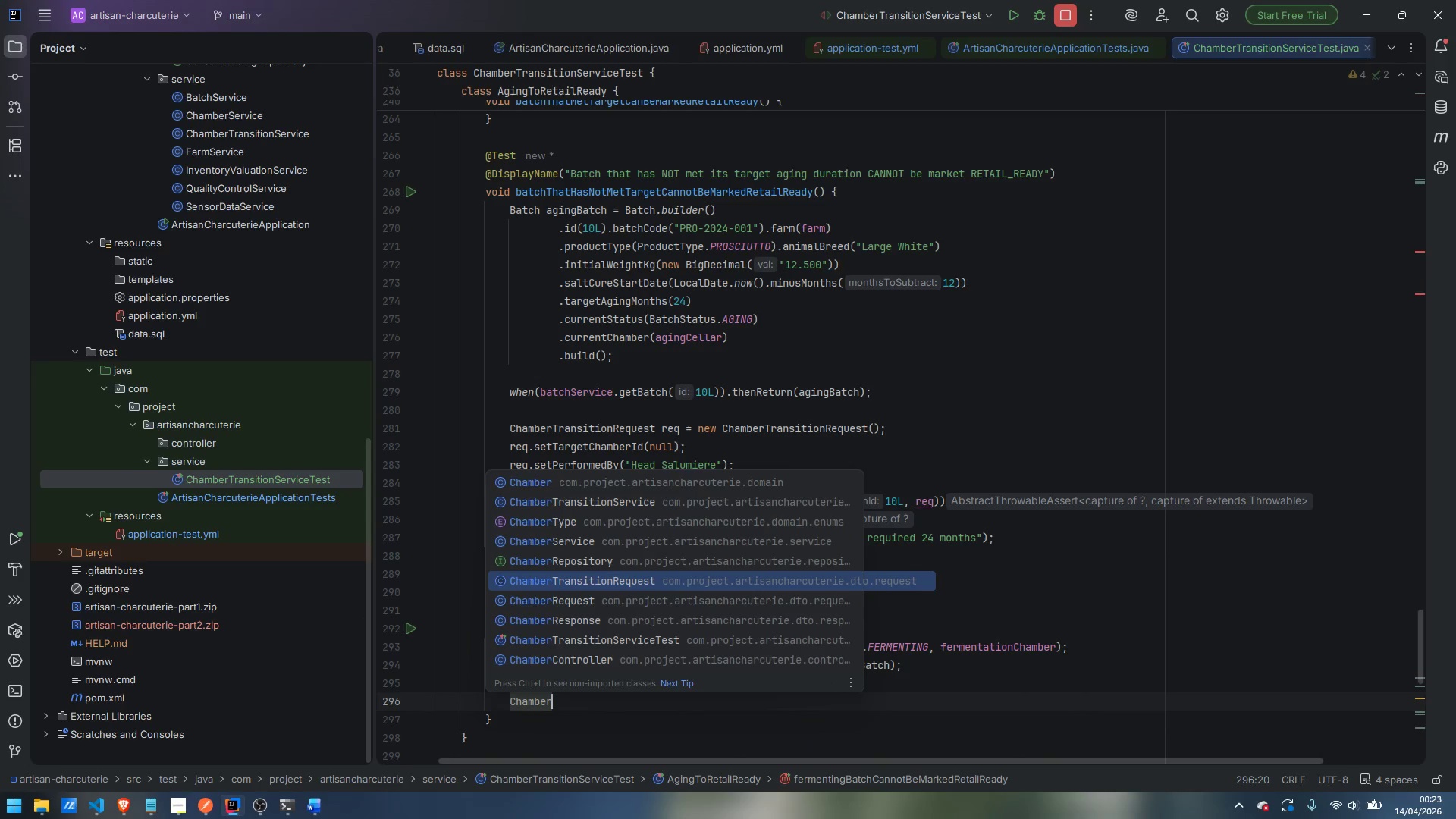 
key(Enter)
 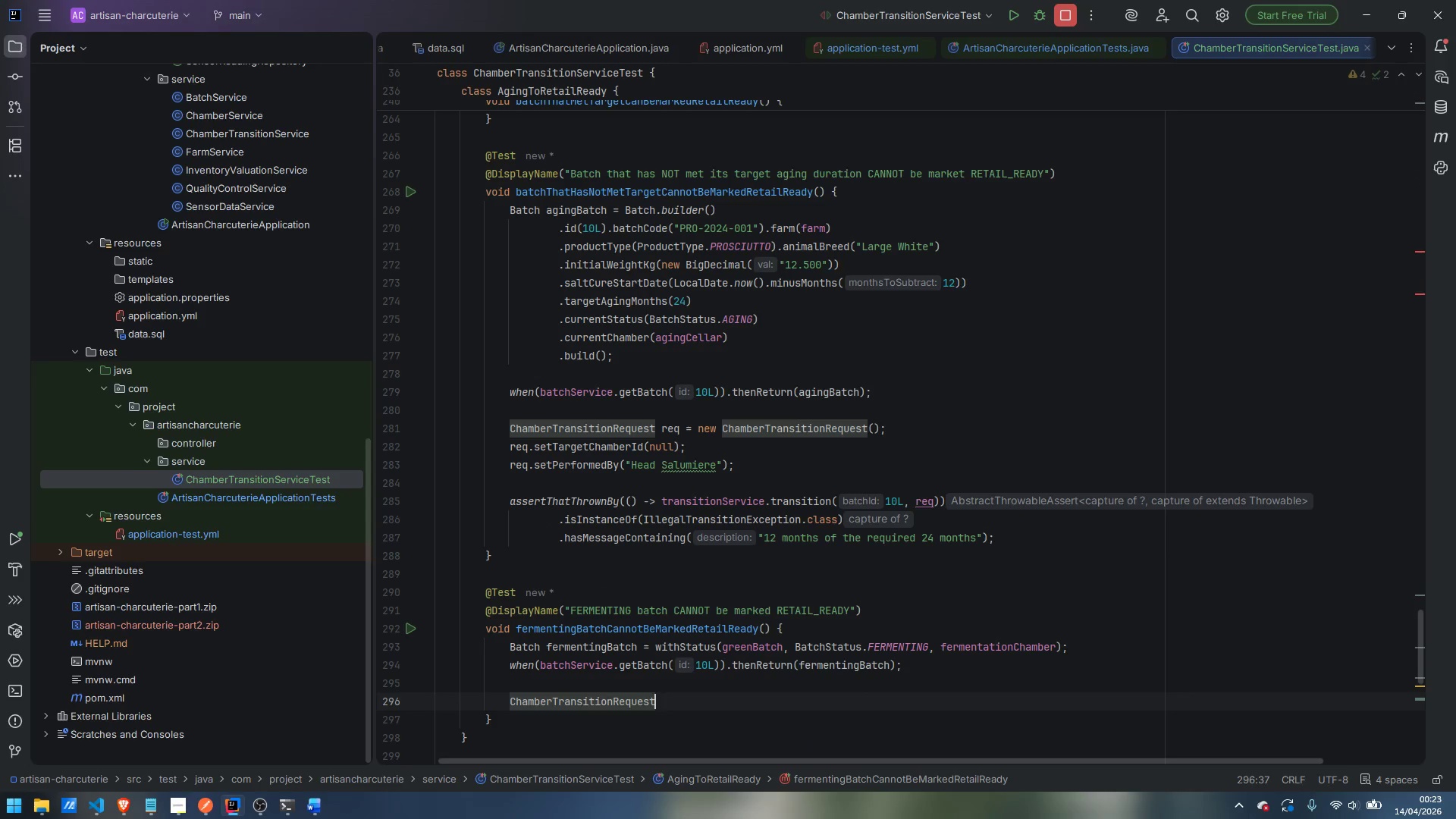 
type( req = new Chamber)
 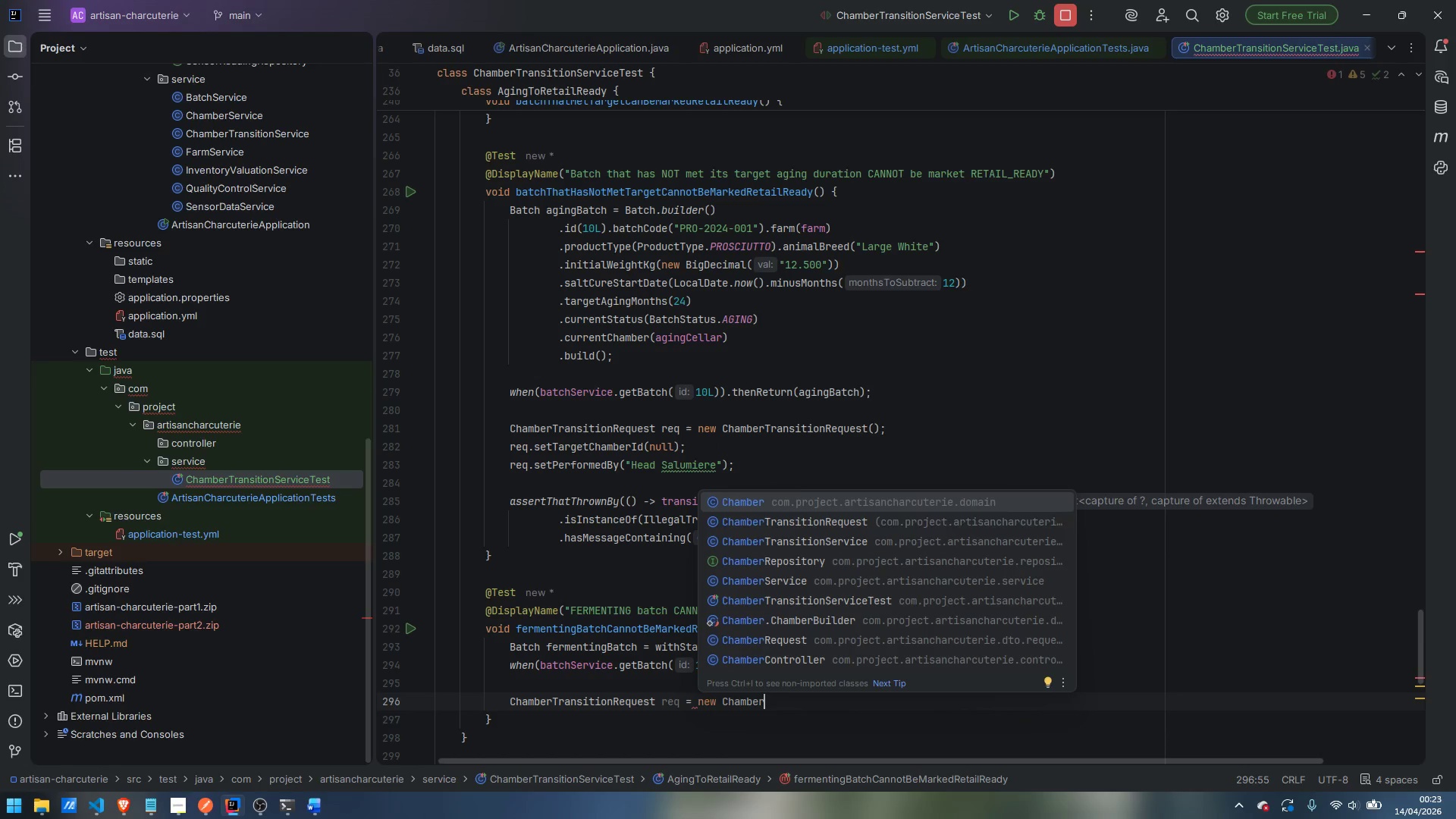 
key(ArrowDown)
 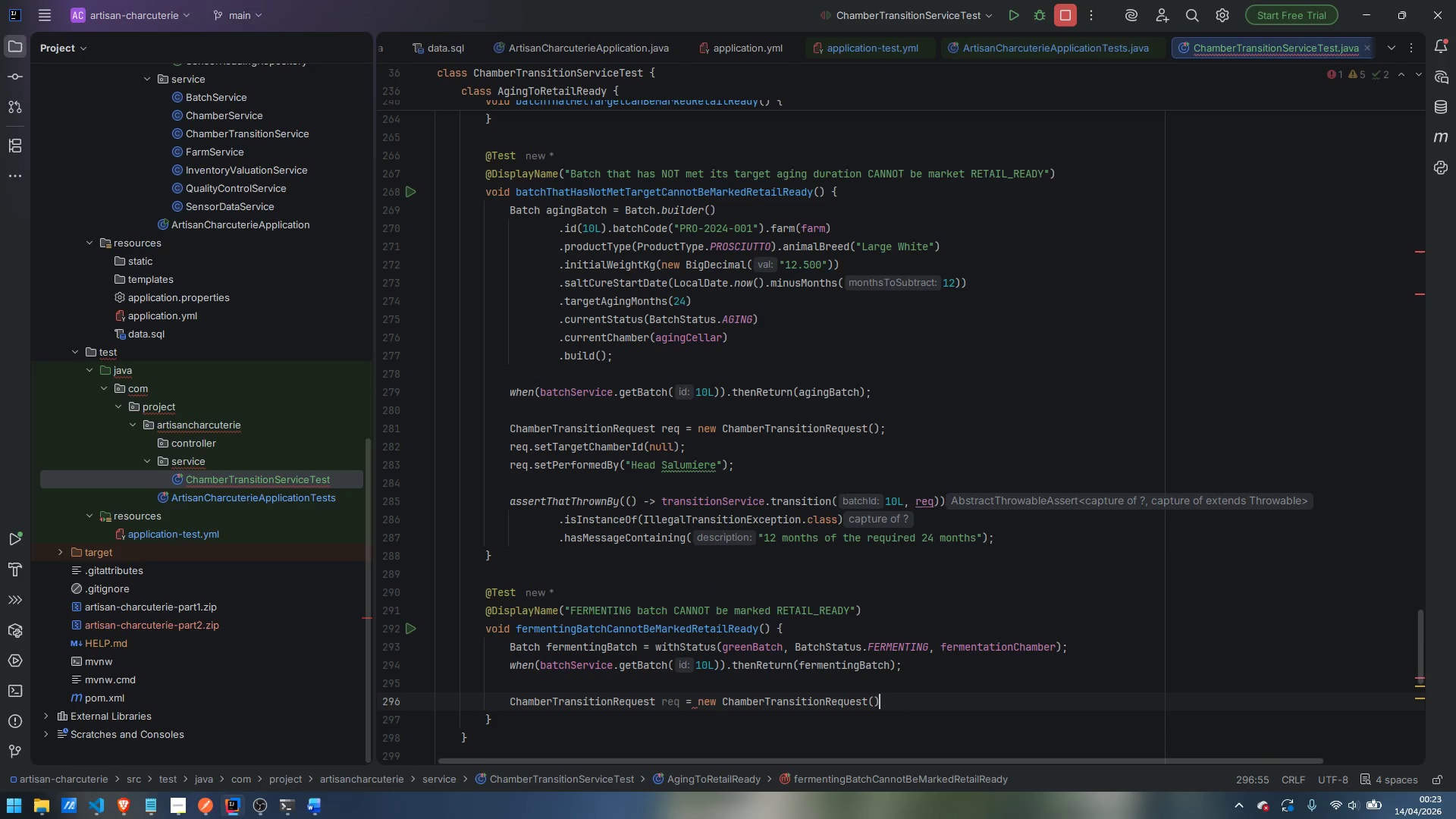 
key(Enter)
 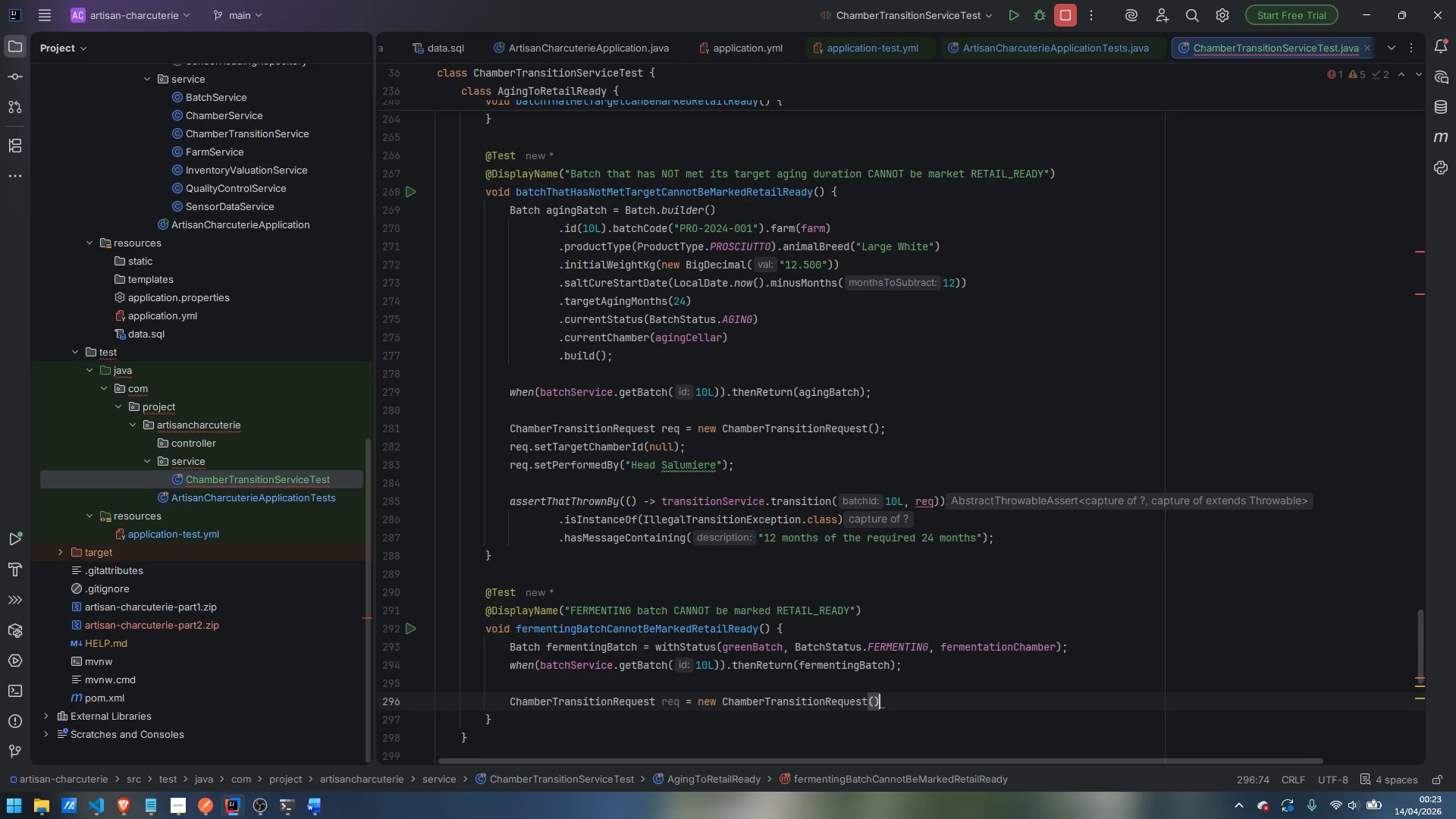 
key(Semicolon)
 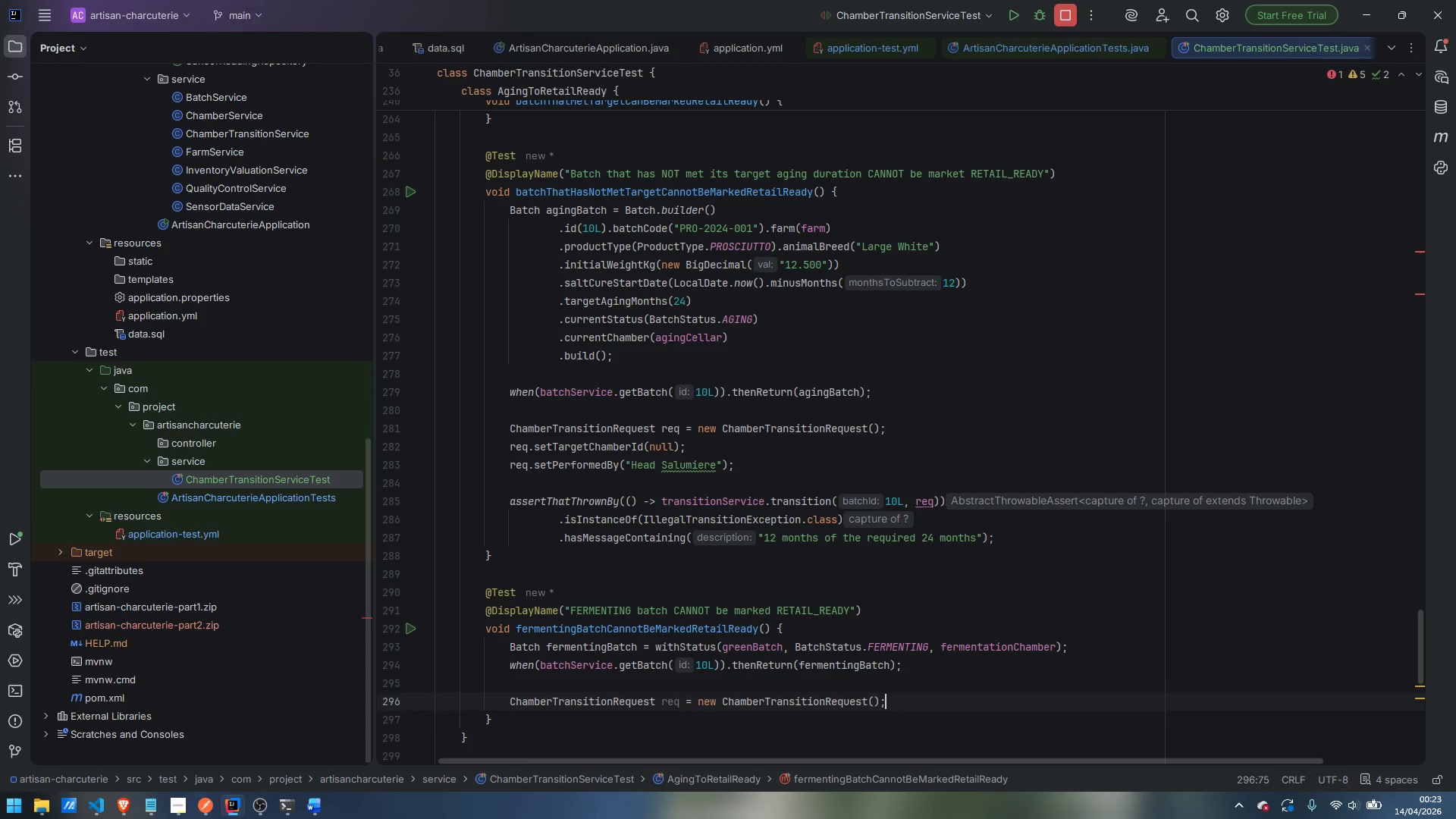 
key(Enter)
 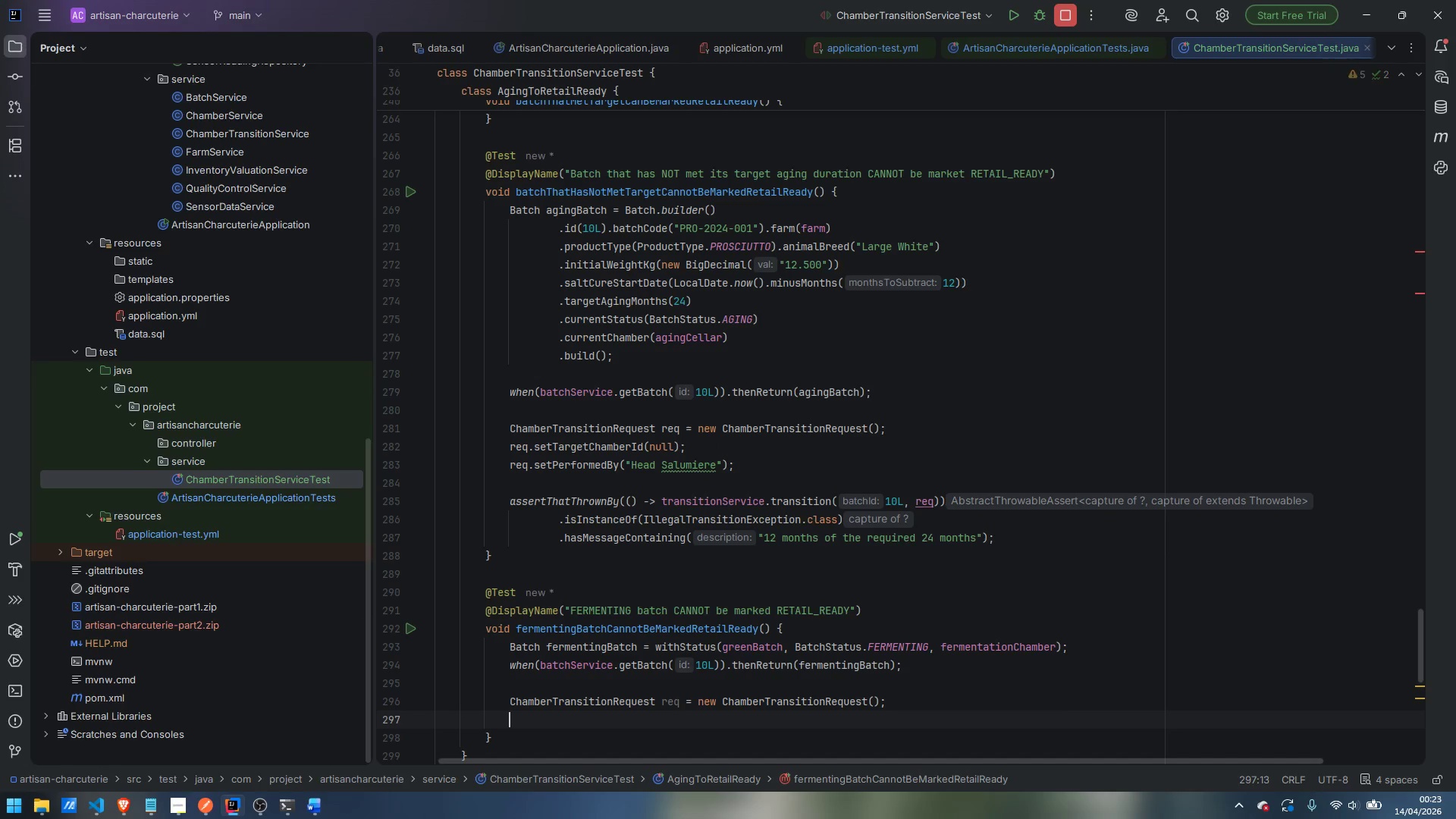 
type(req.setTar)
 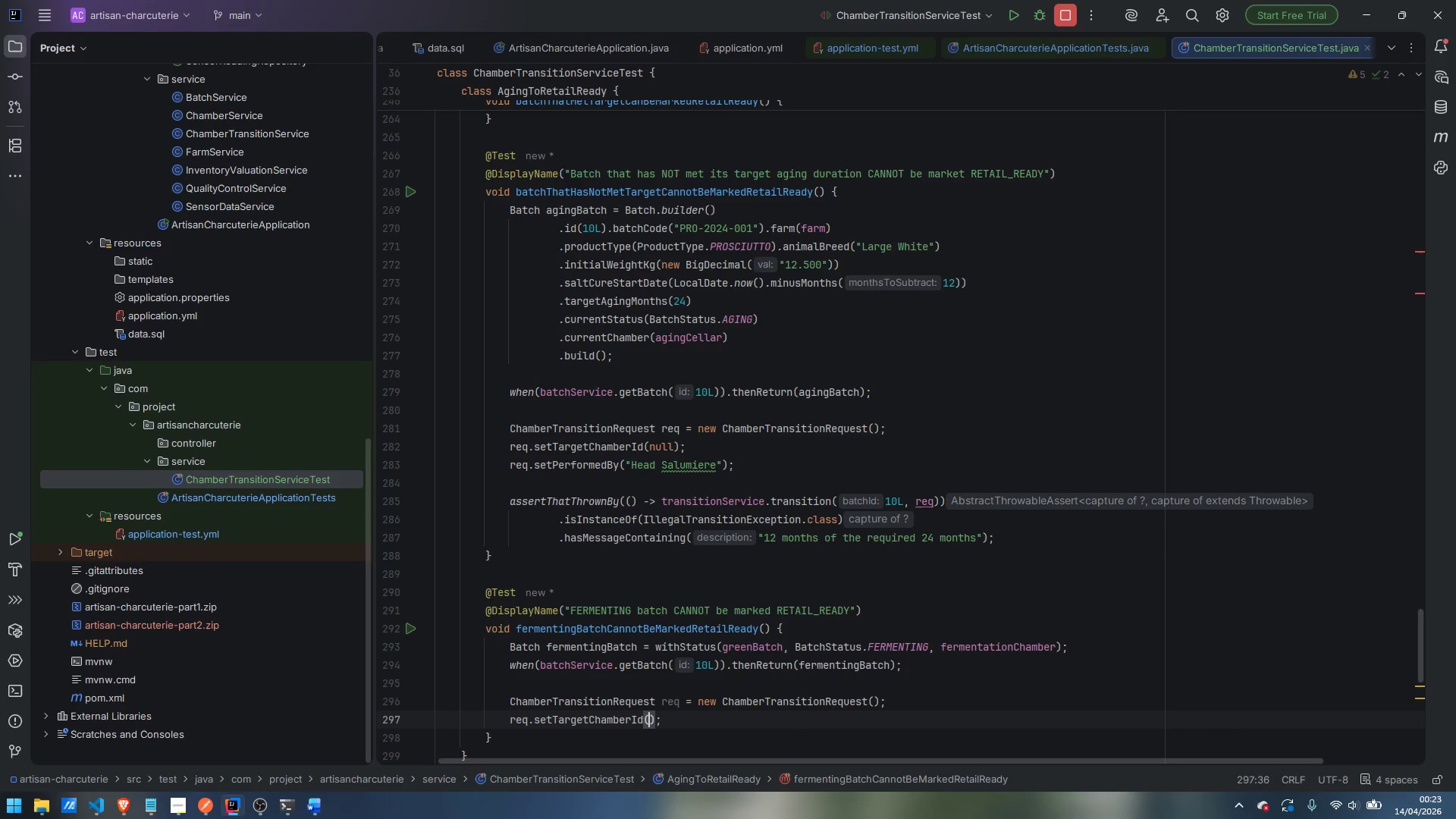 
 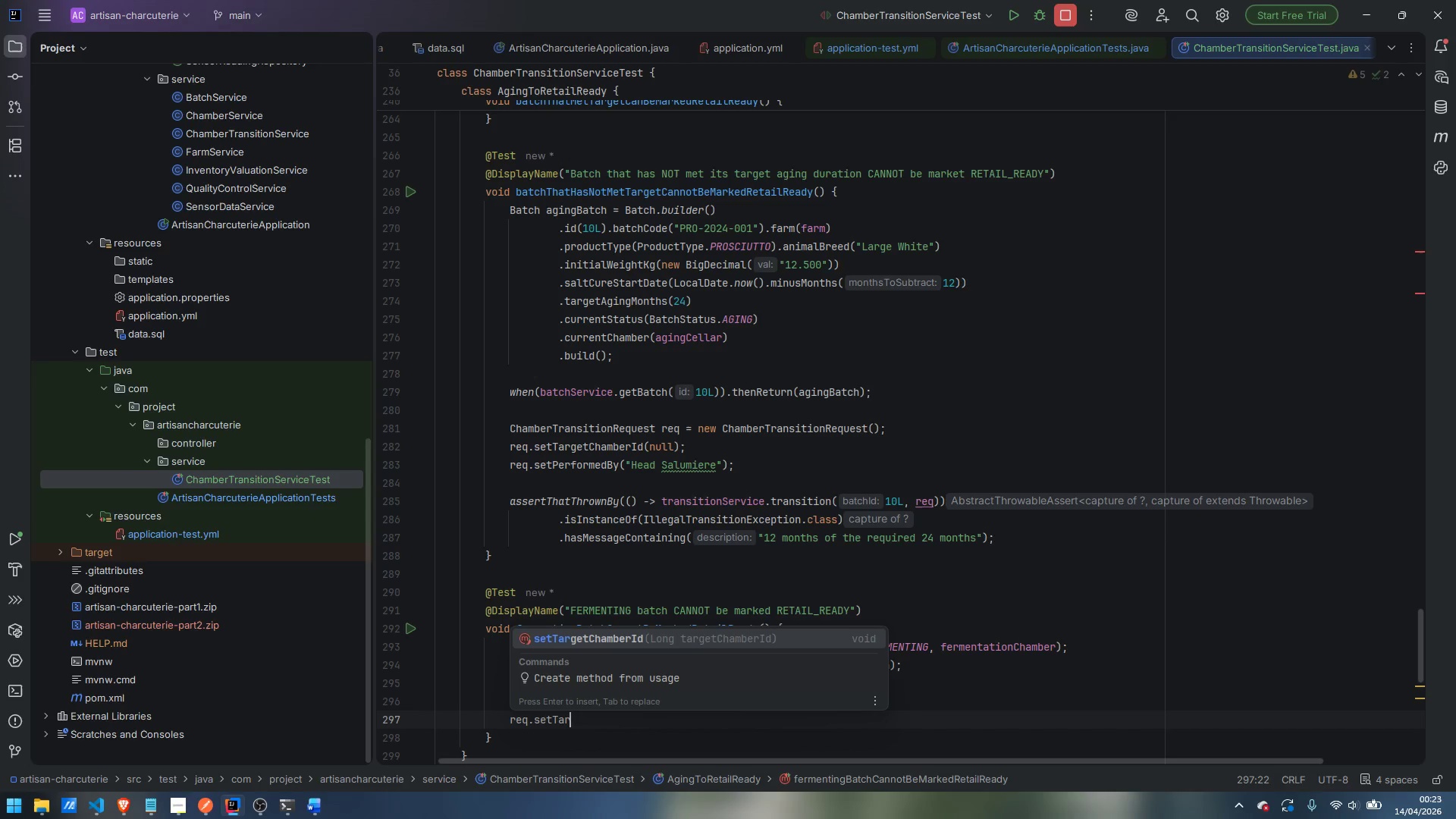 
key(Enter)
 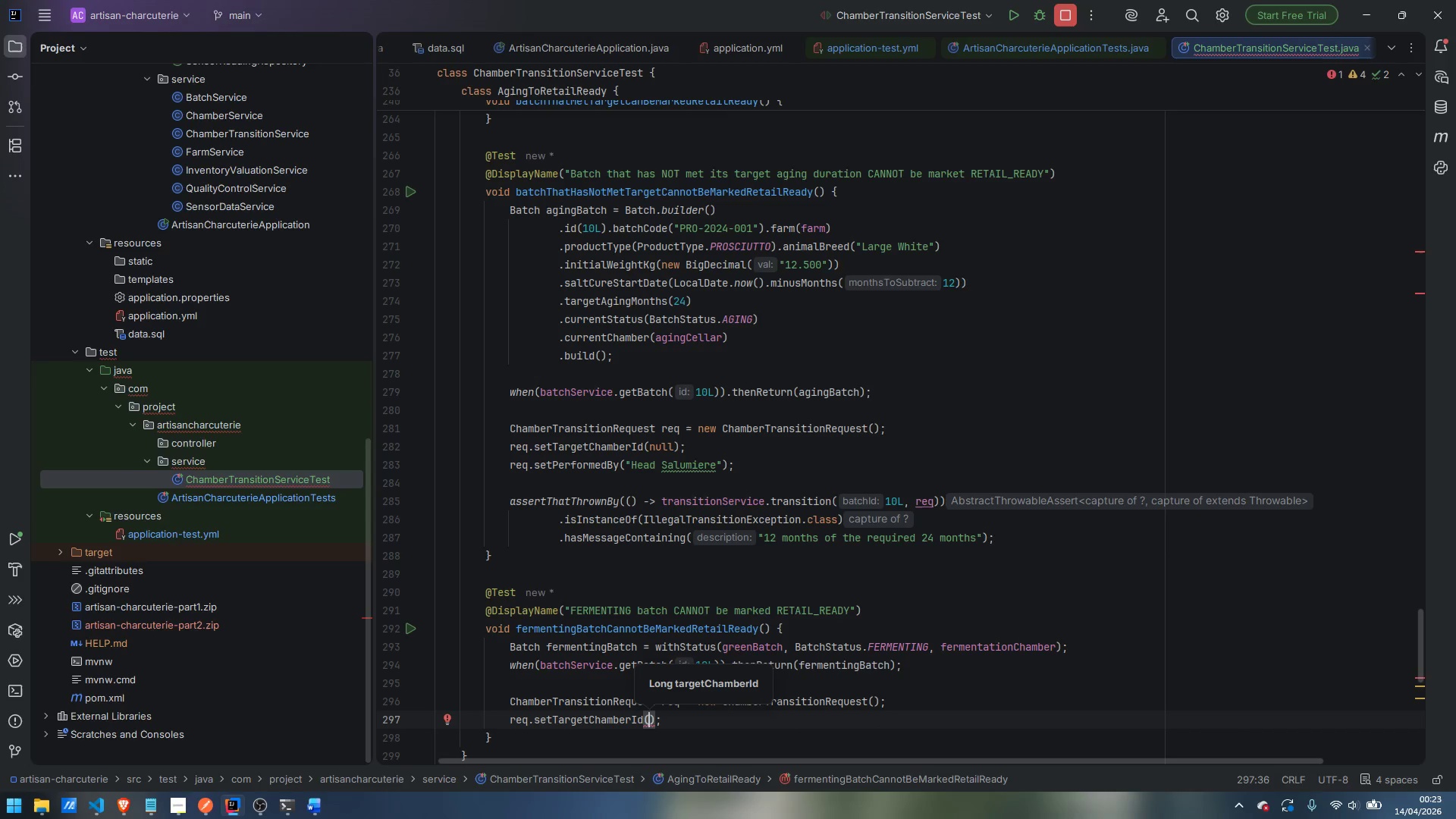 
type(null)
 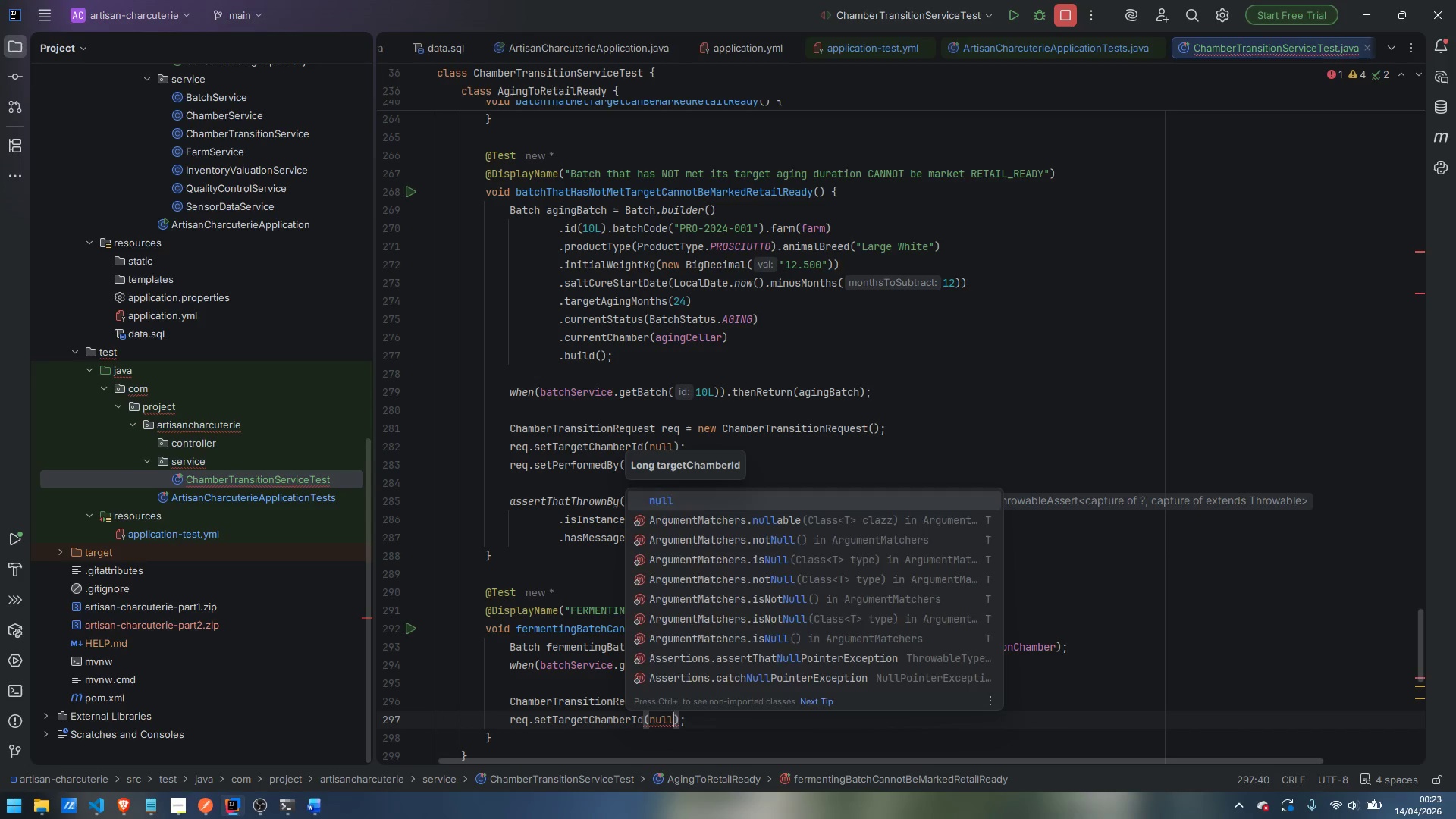 
key(ArrowRight)
 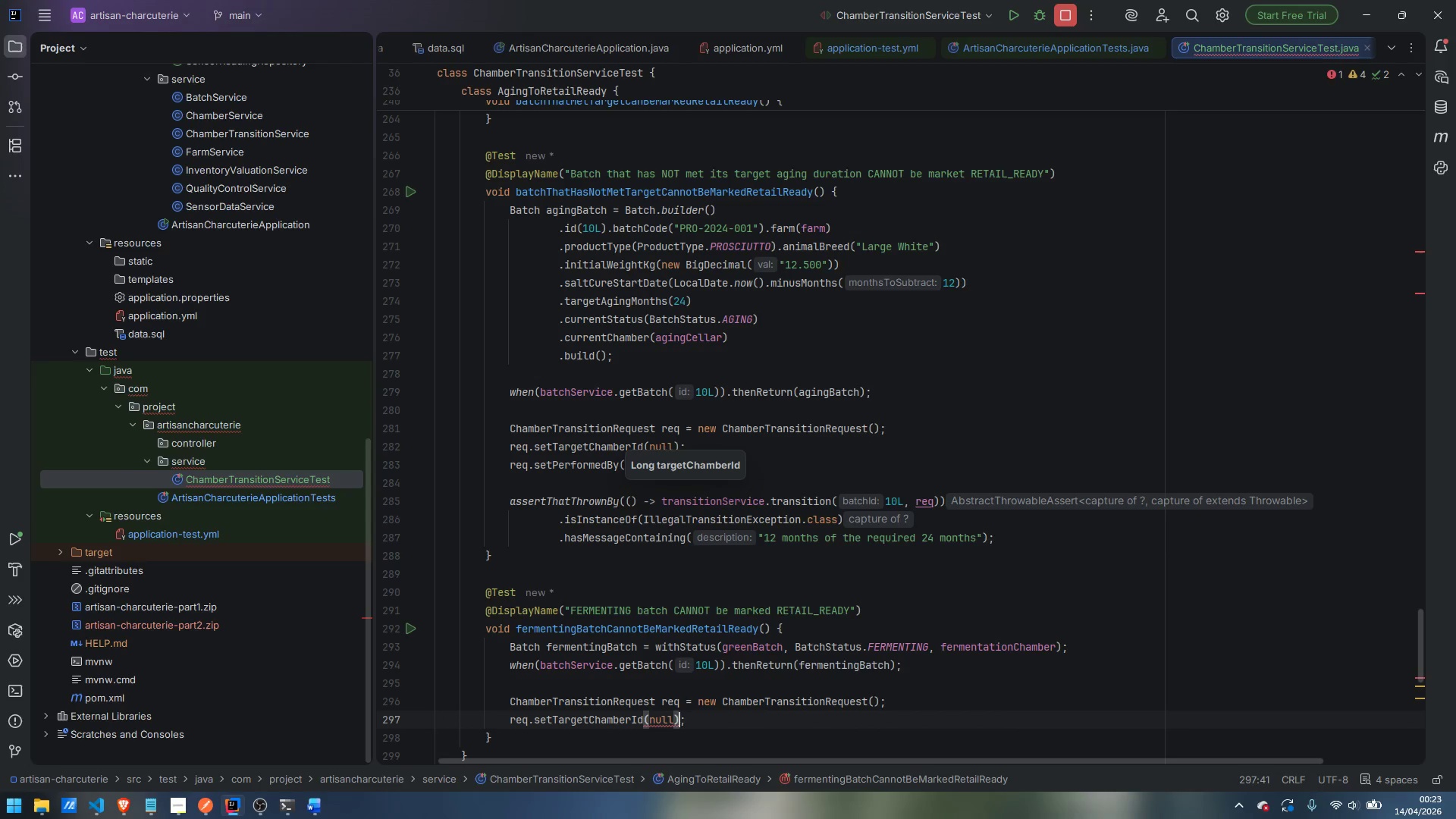 
key(ArrowRight)
 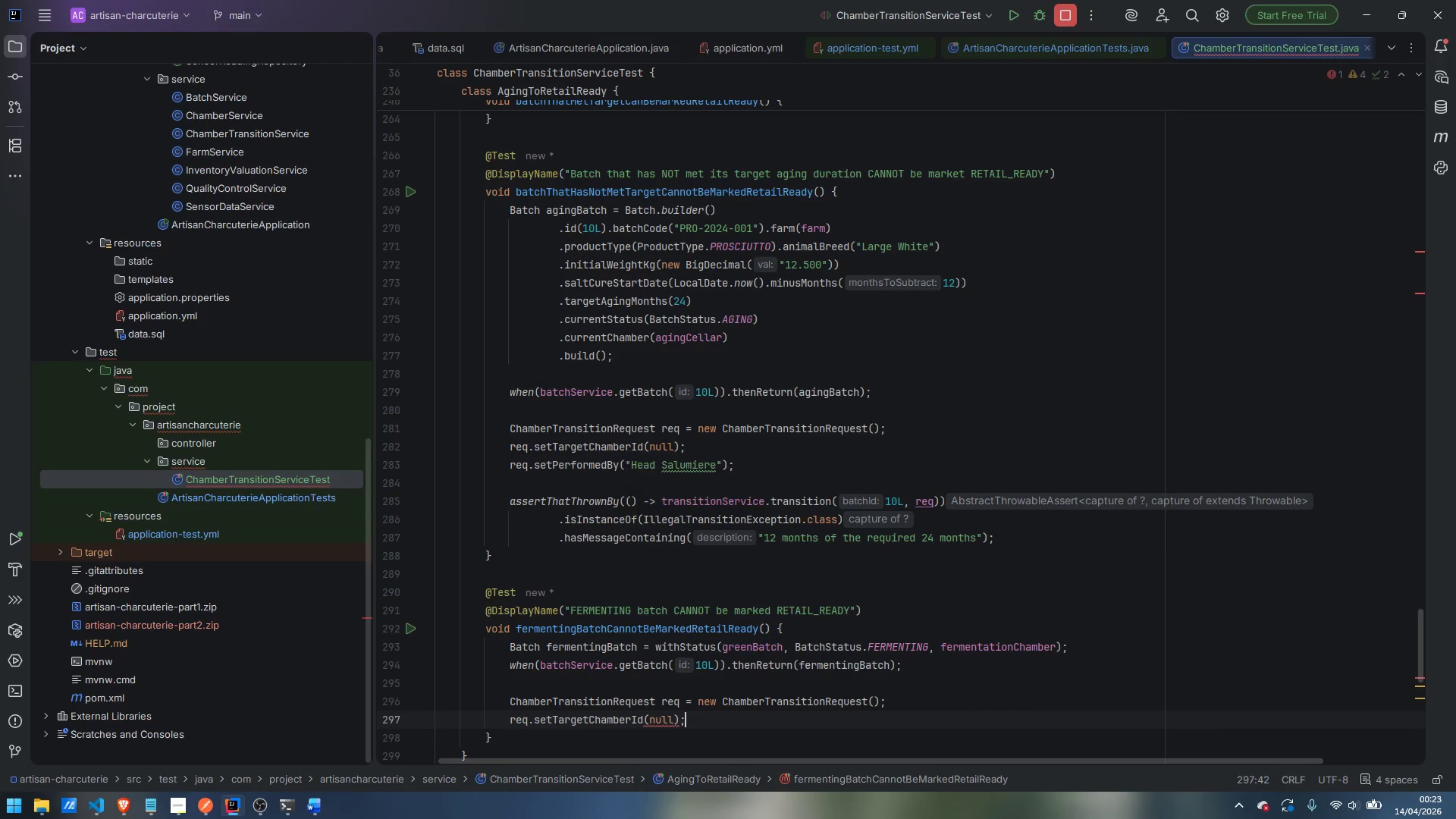 
key(Enter)
 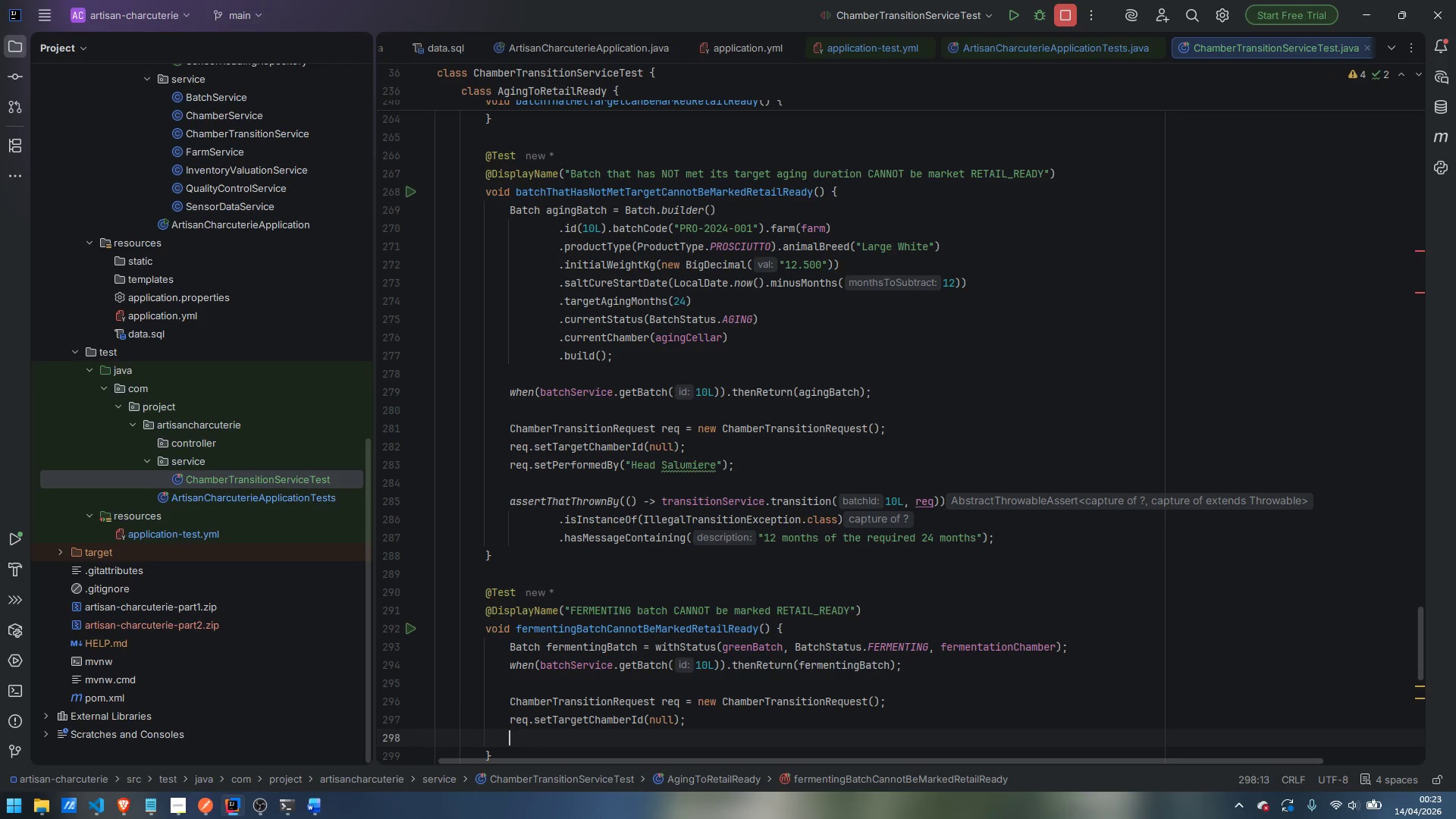 
type(req.setPer)
 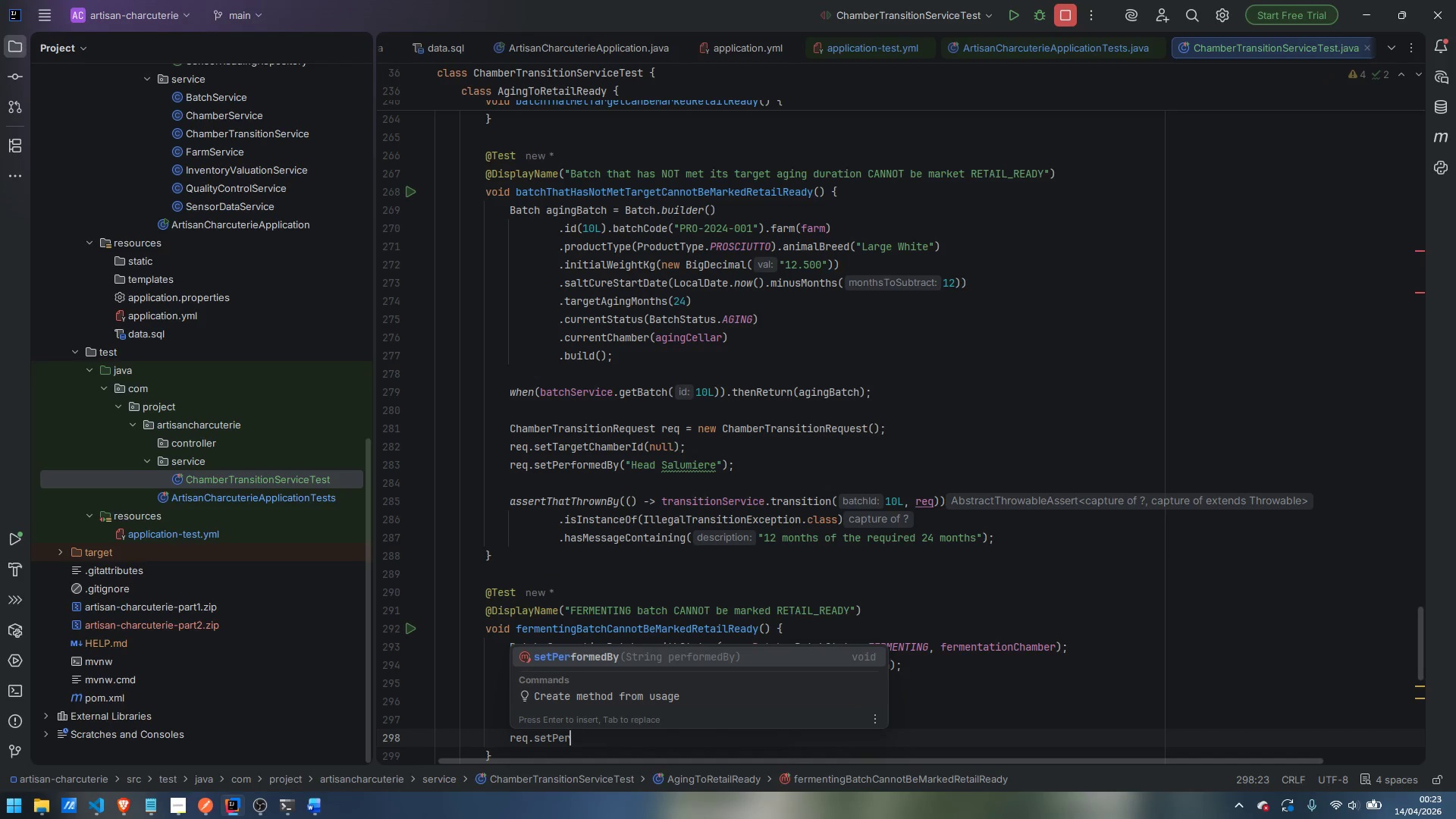 
key(Enter)
 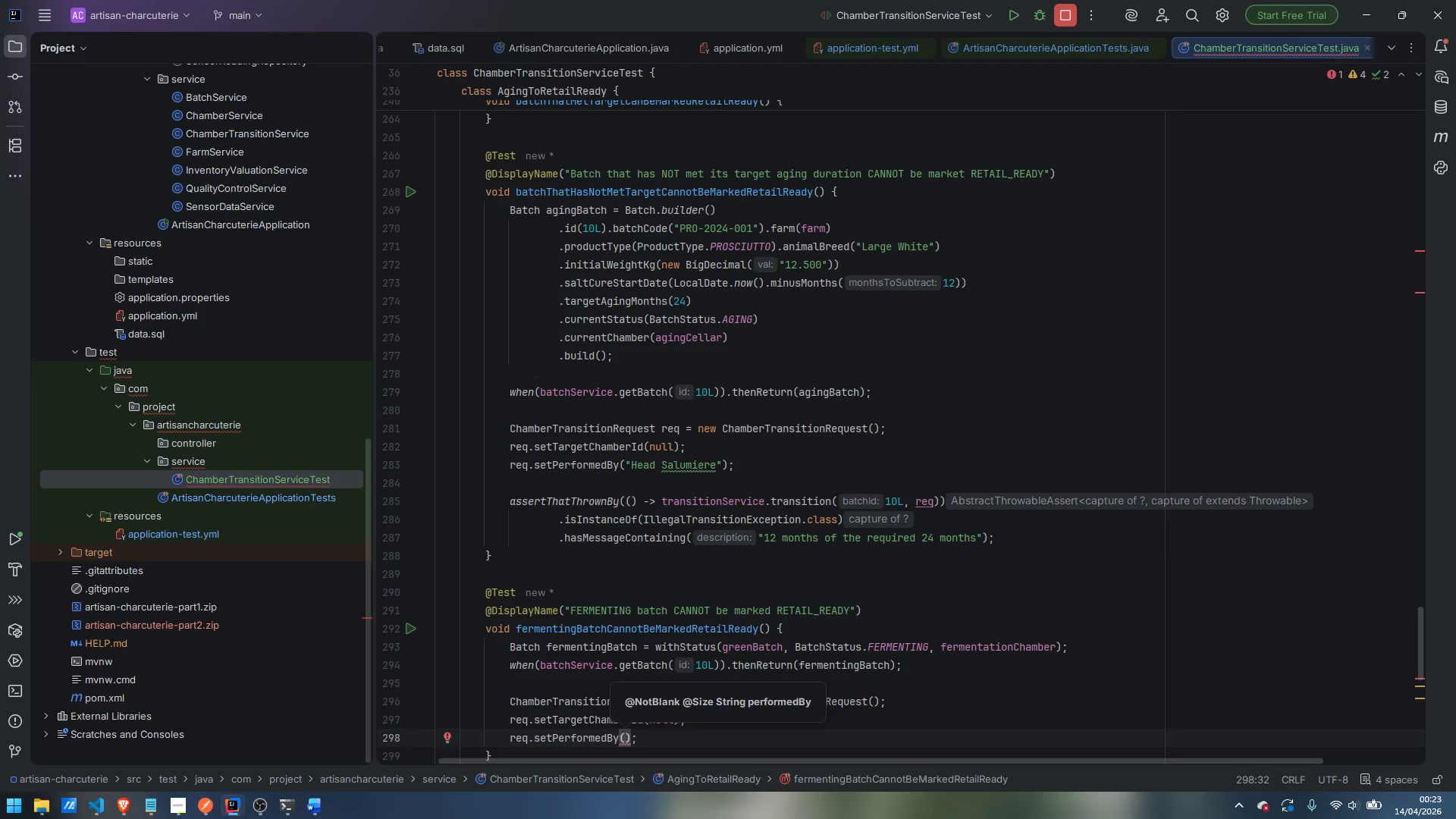 
type("Head Salumiere)
 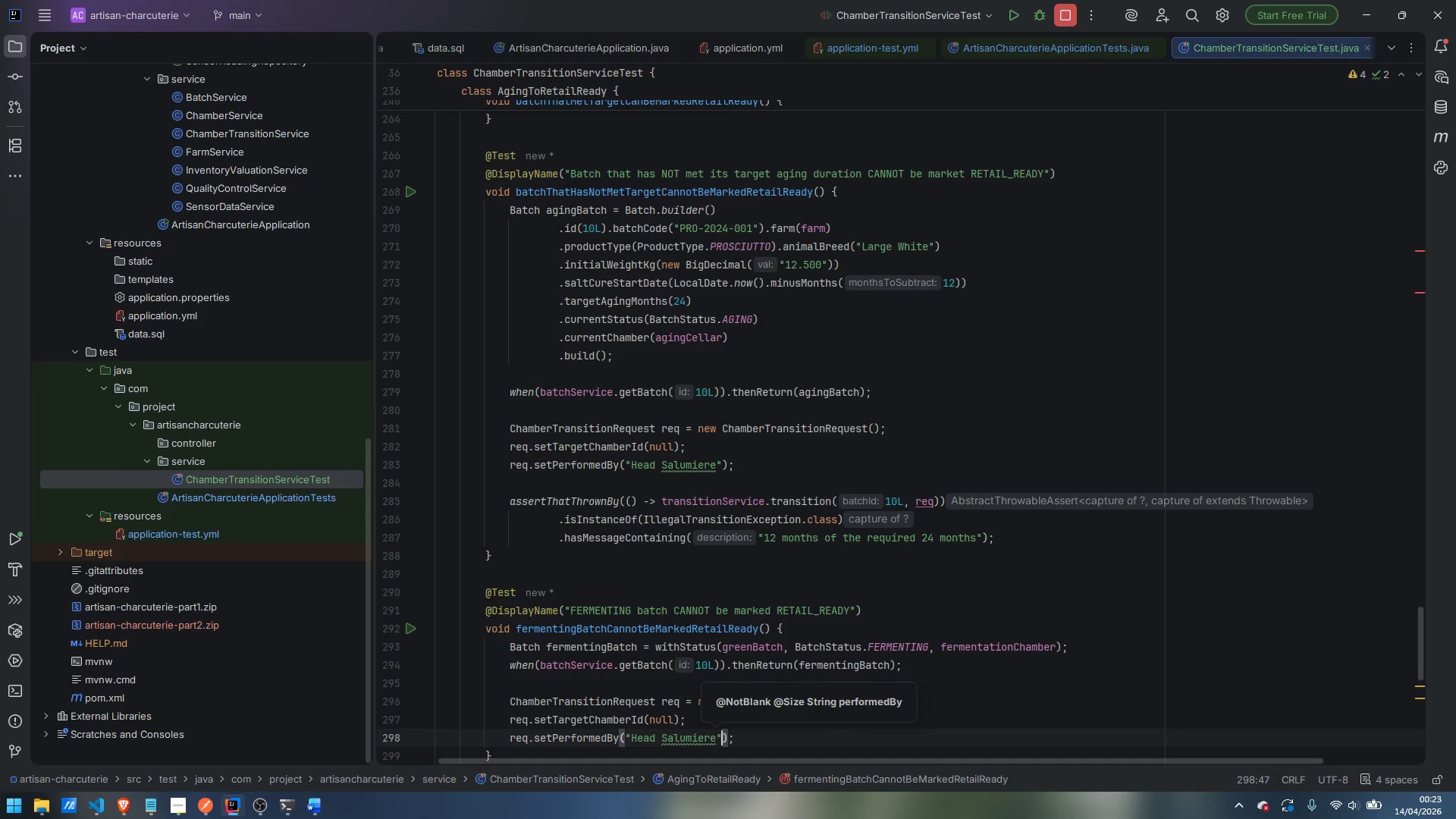 
 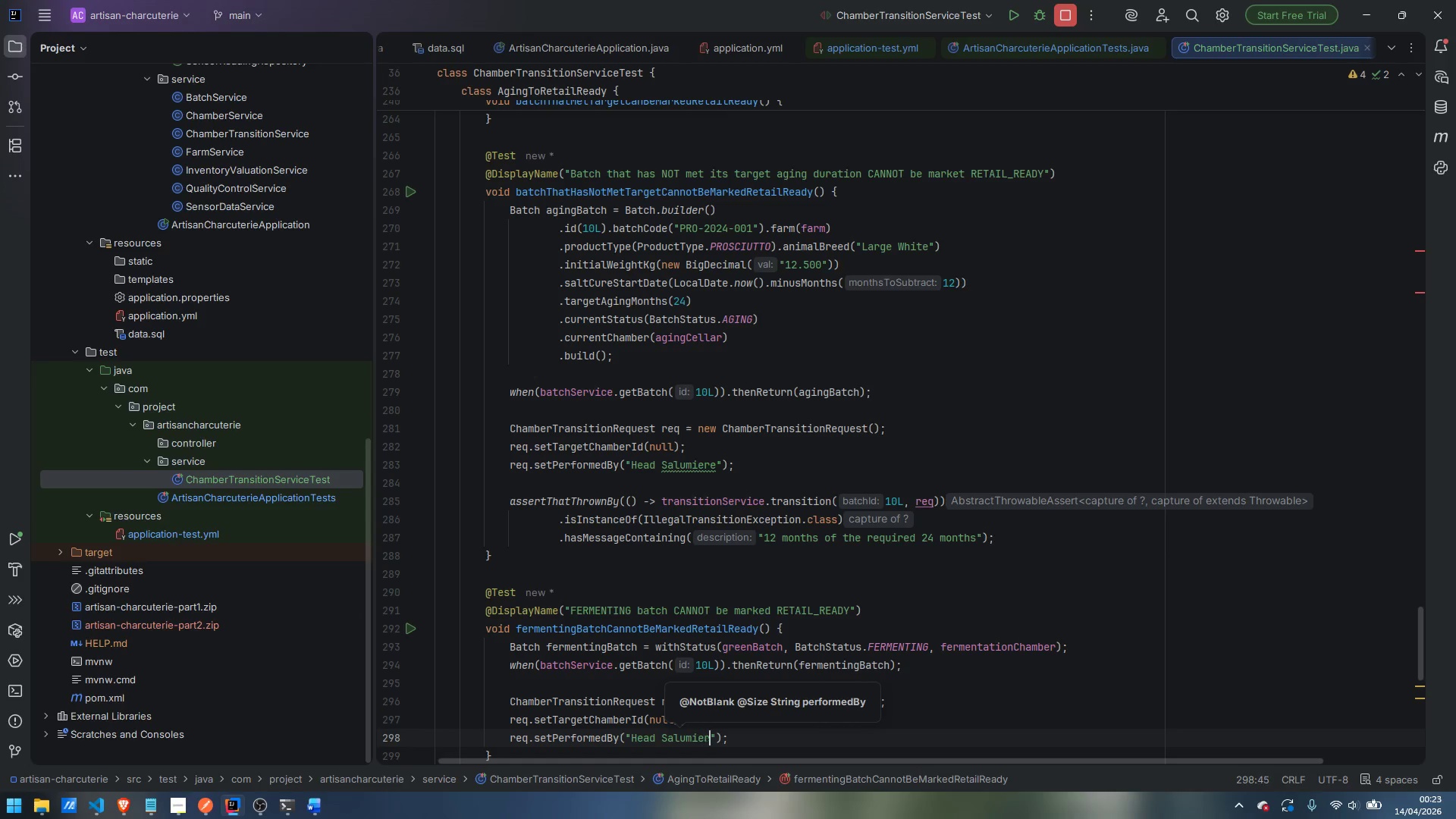 
key(ArrowRight)
 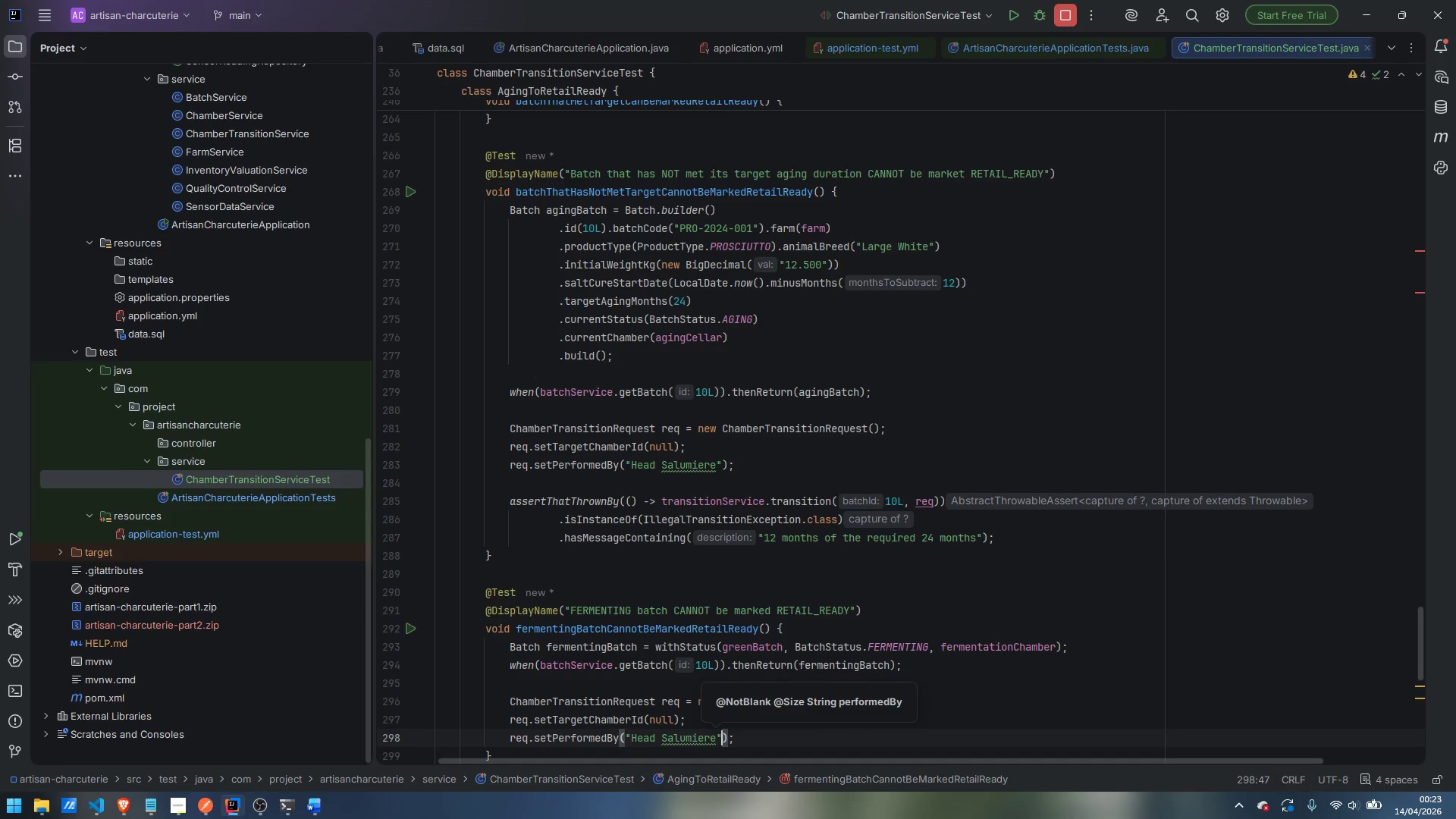 
key(ArrowRight)
 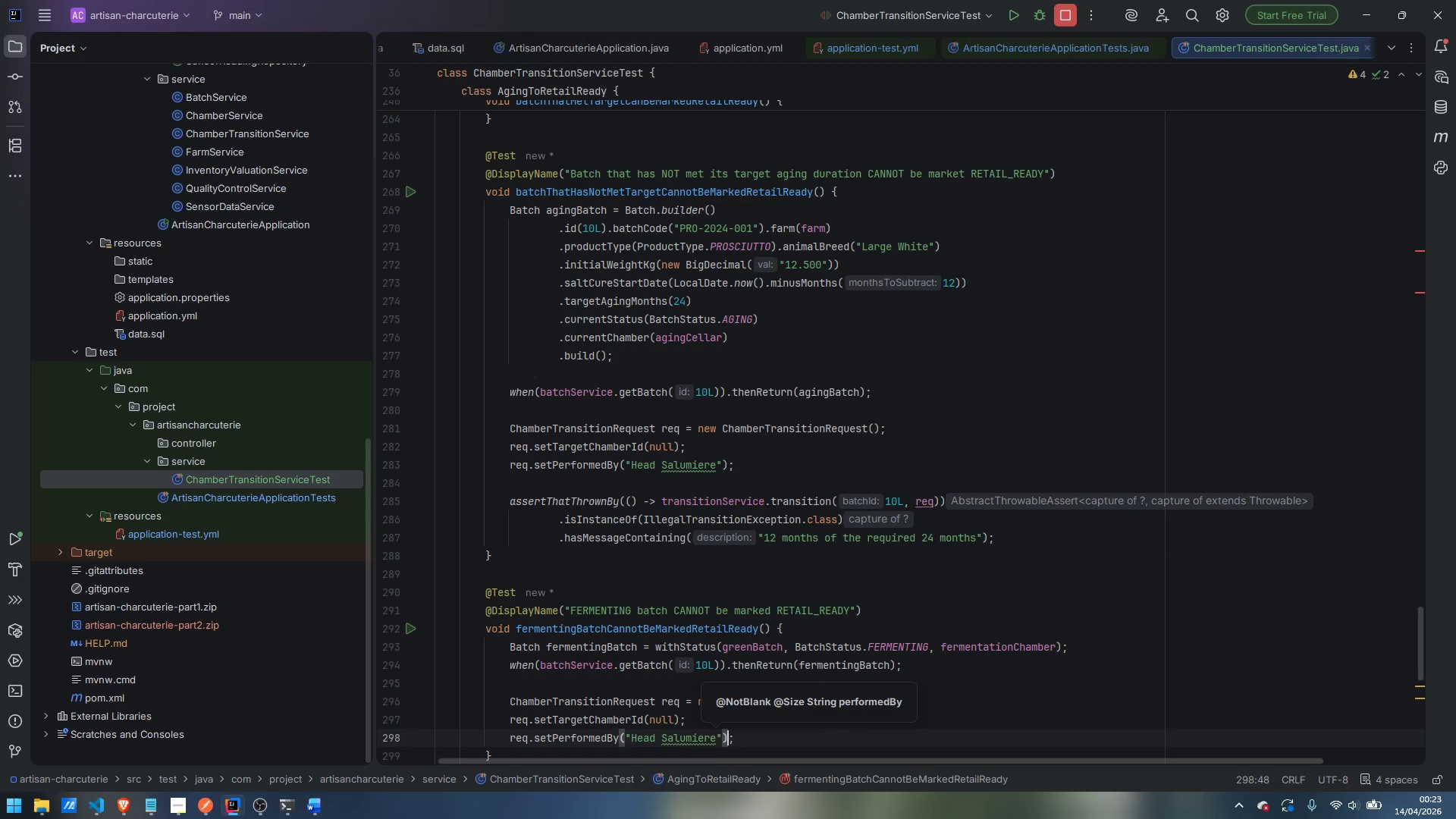 
key(ArrowRight)
 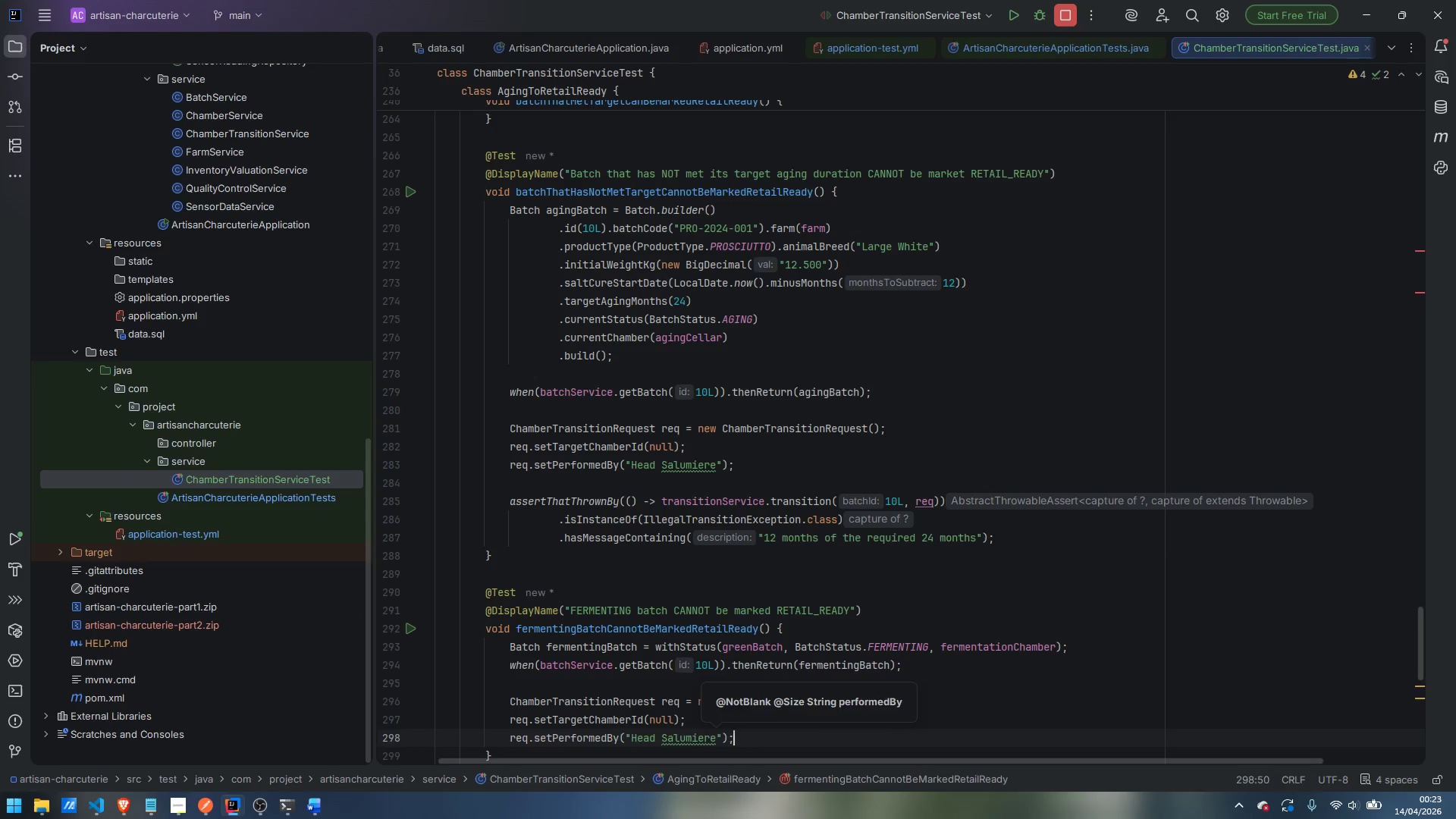 
key(Enter)
 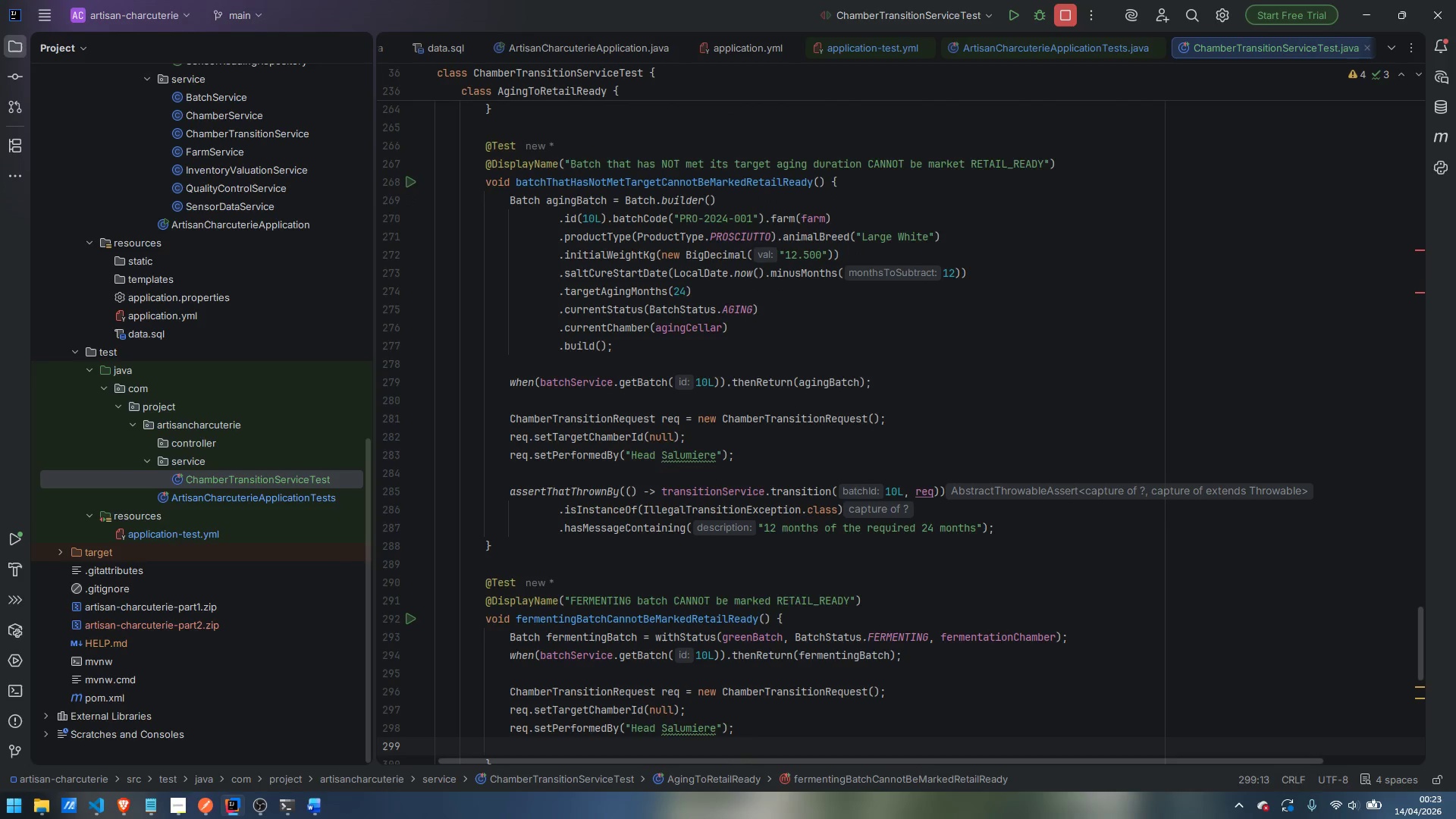 
key(Enter)
 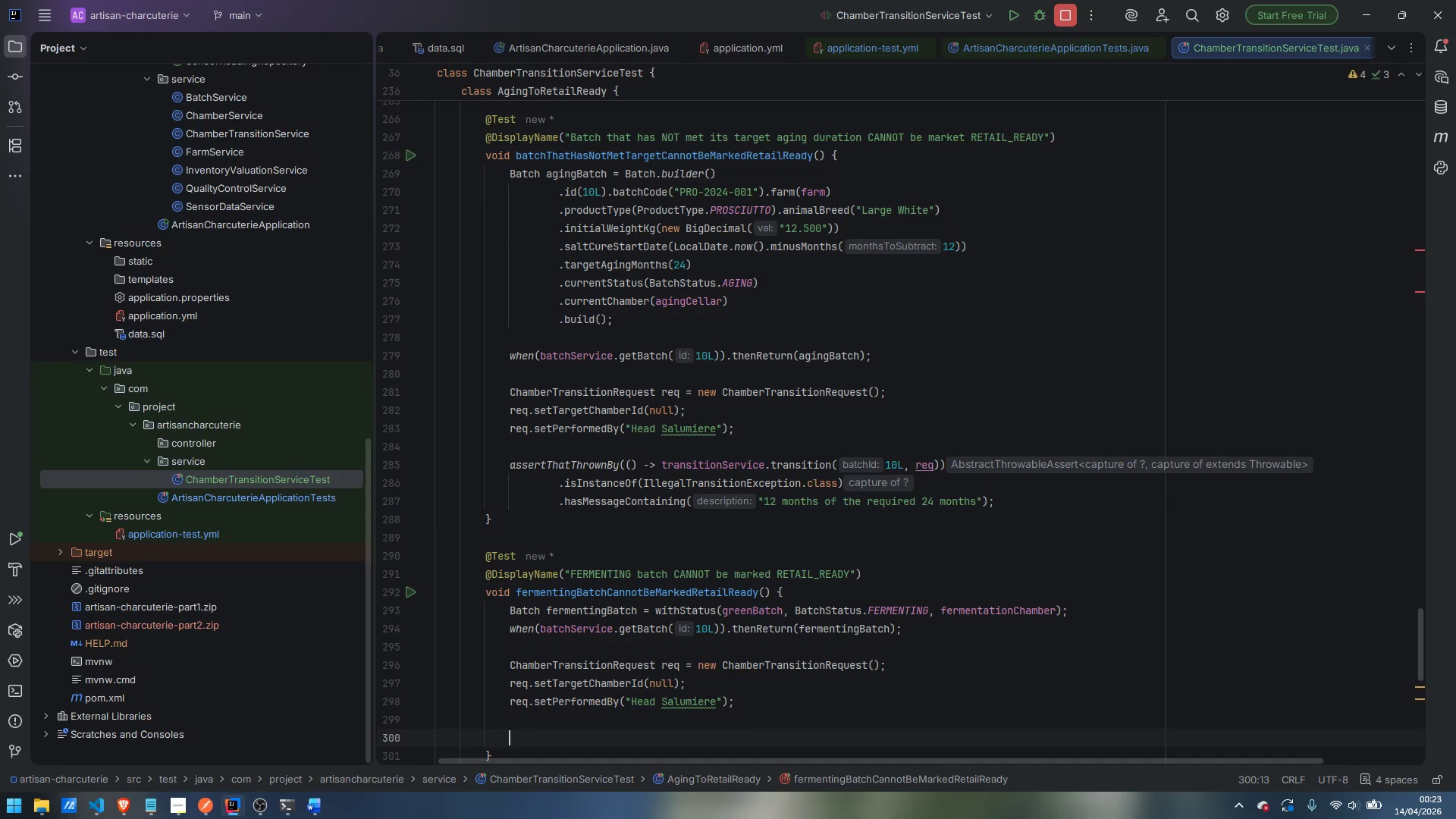 
type(aseet)
key(Backspace)
key(Backspace)
key(Backspace)
type(sertt)
 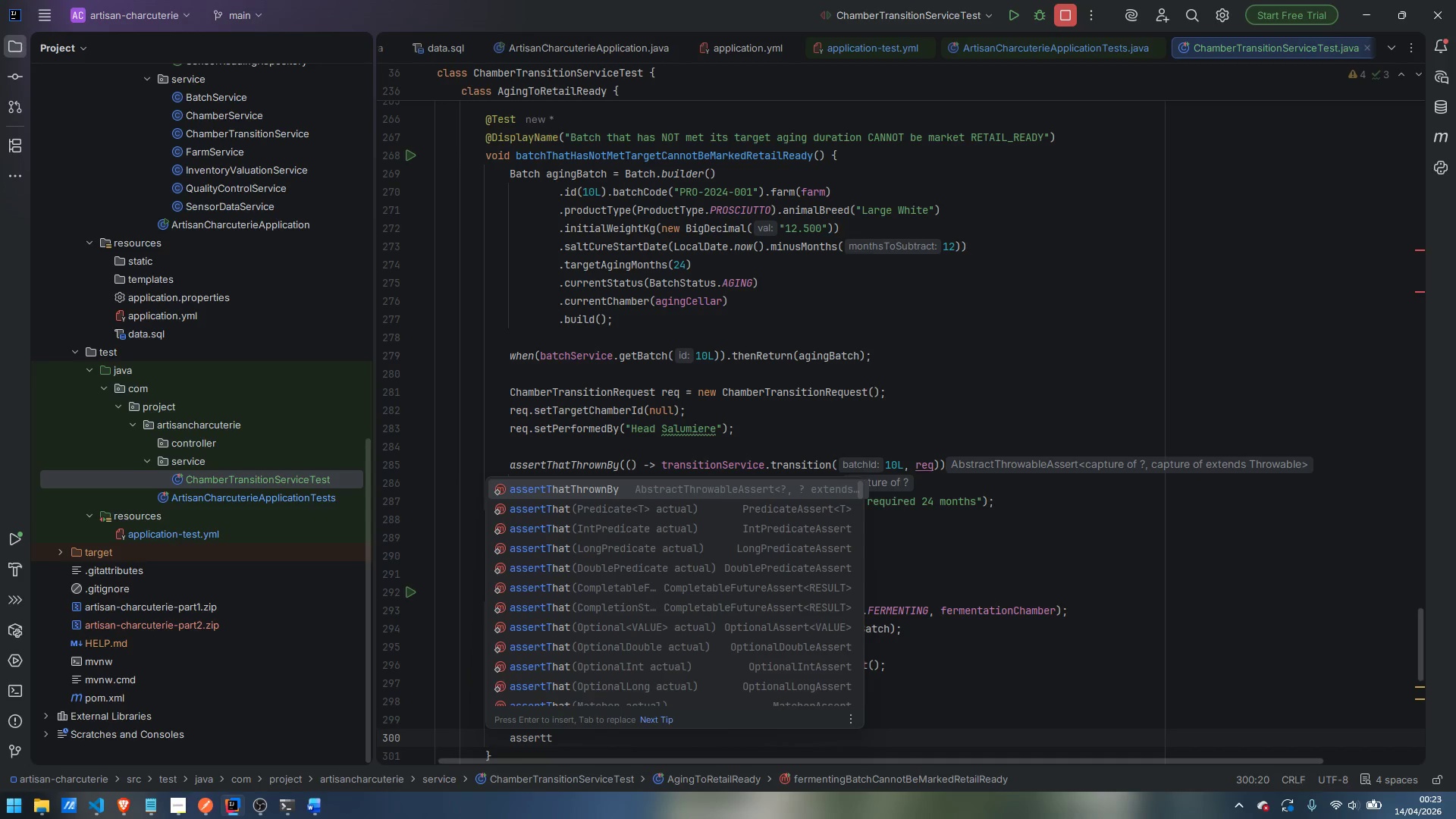 
key(Enter)
 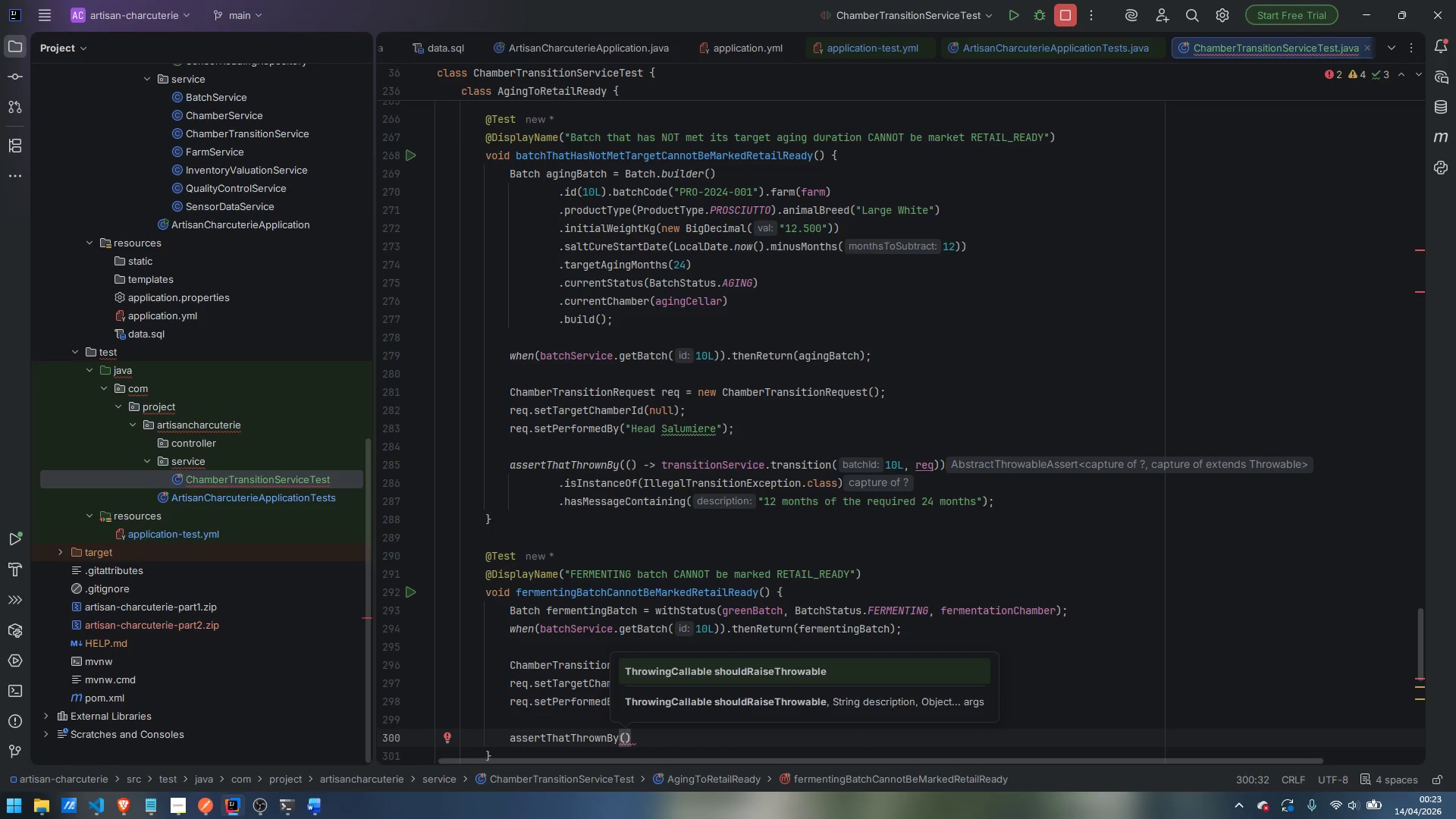 
key(Shift+9)
 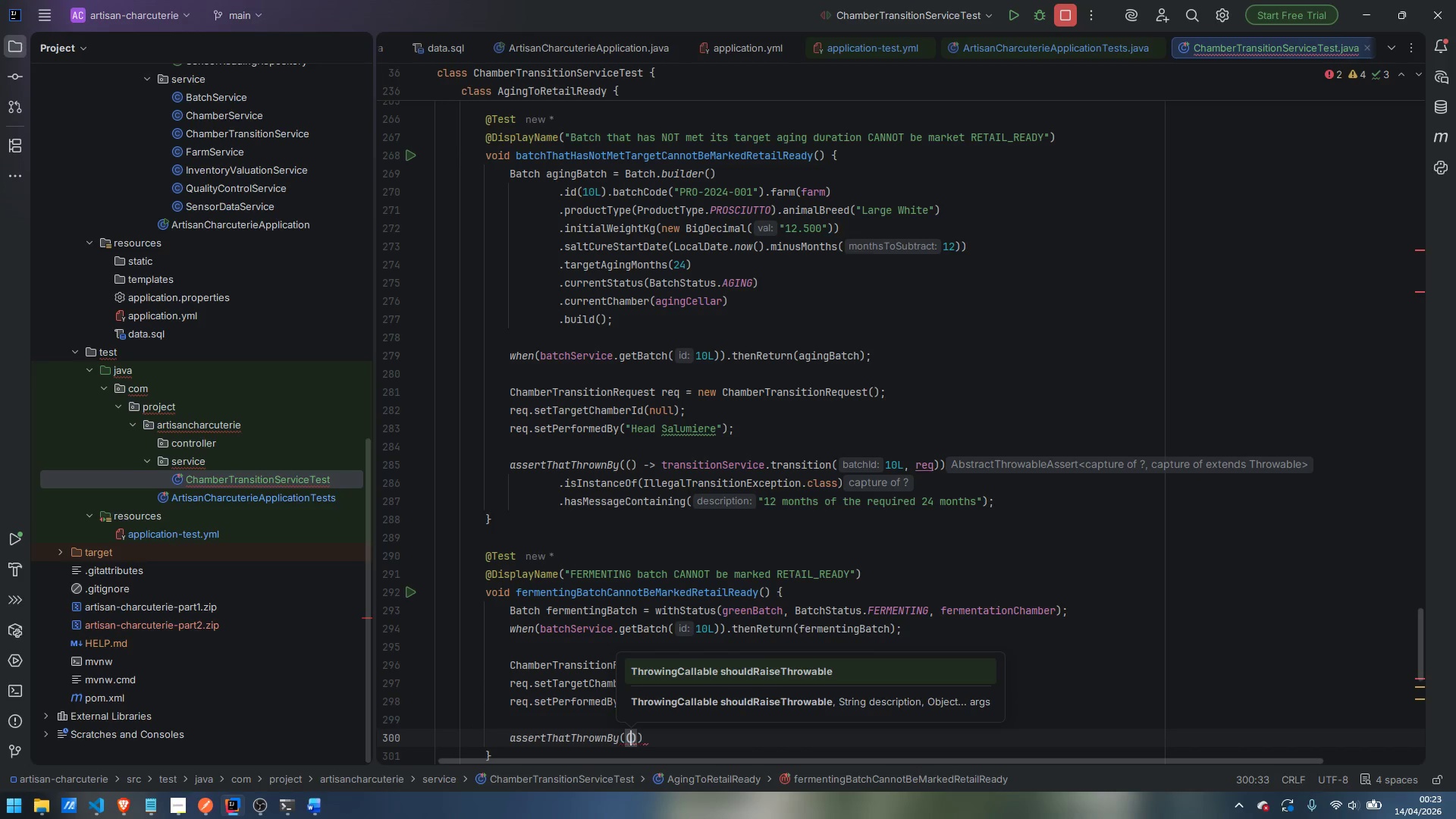 
key(ArrowRight)
 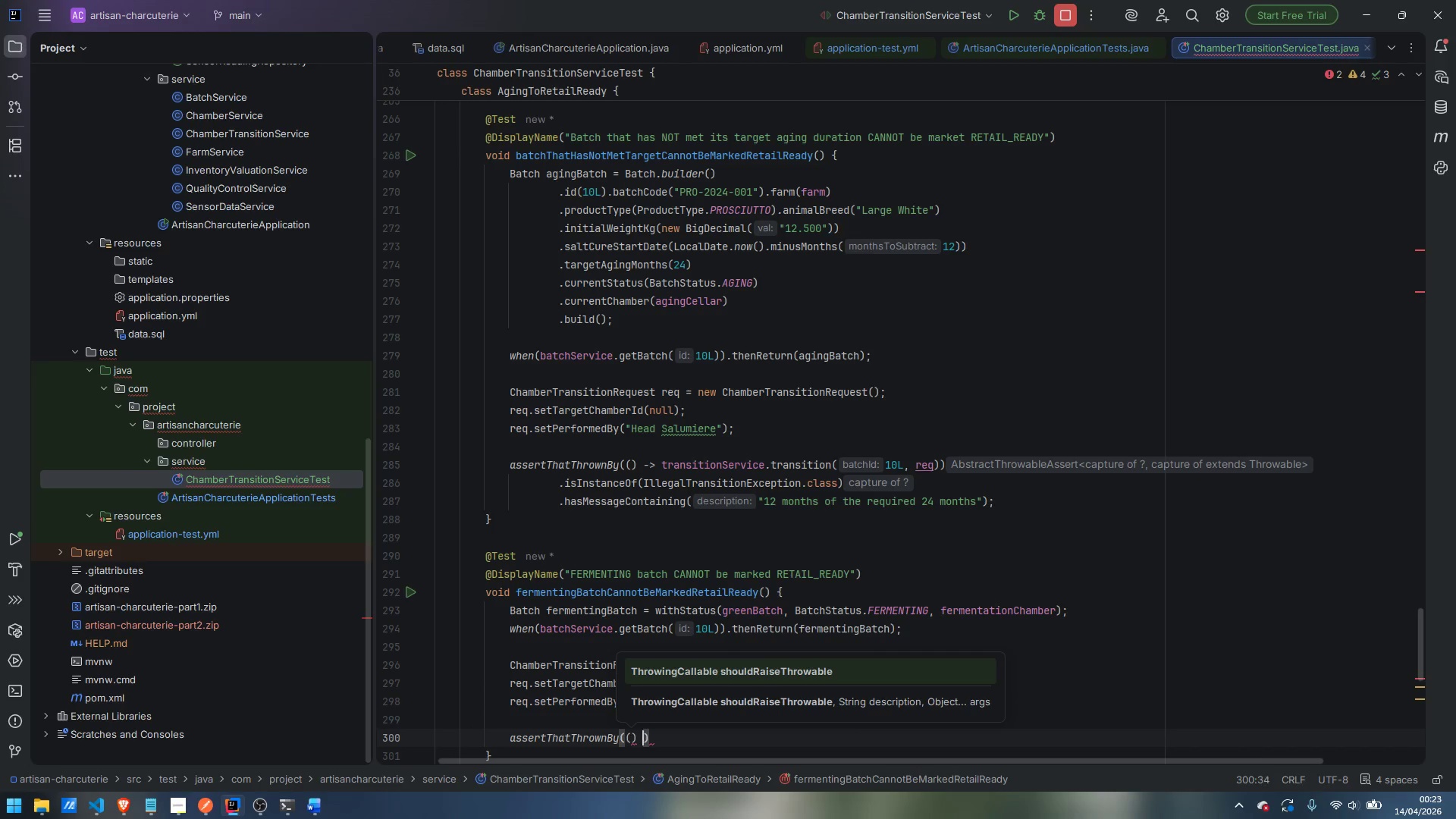 
type( -> transitionSer)
 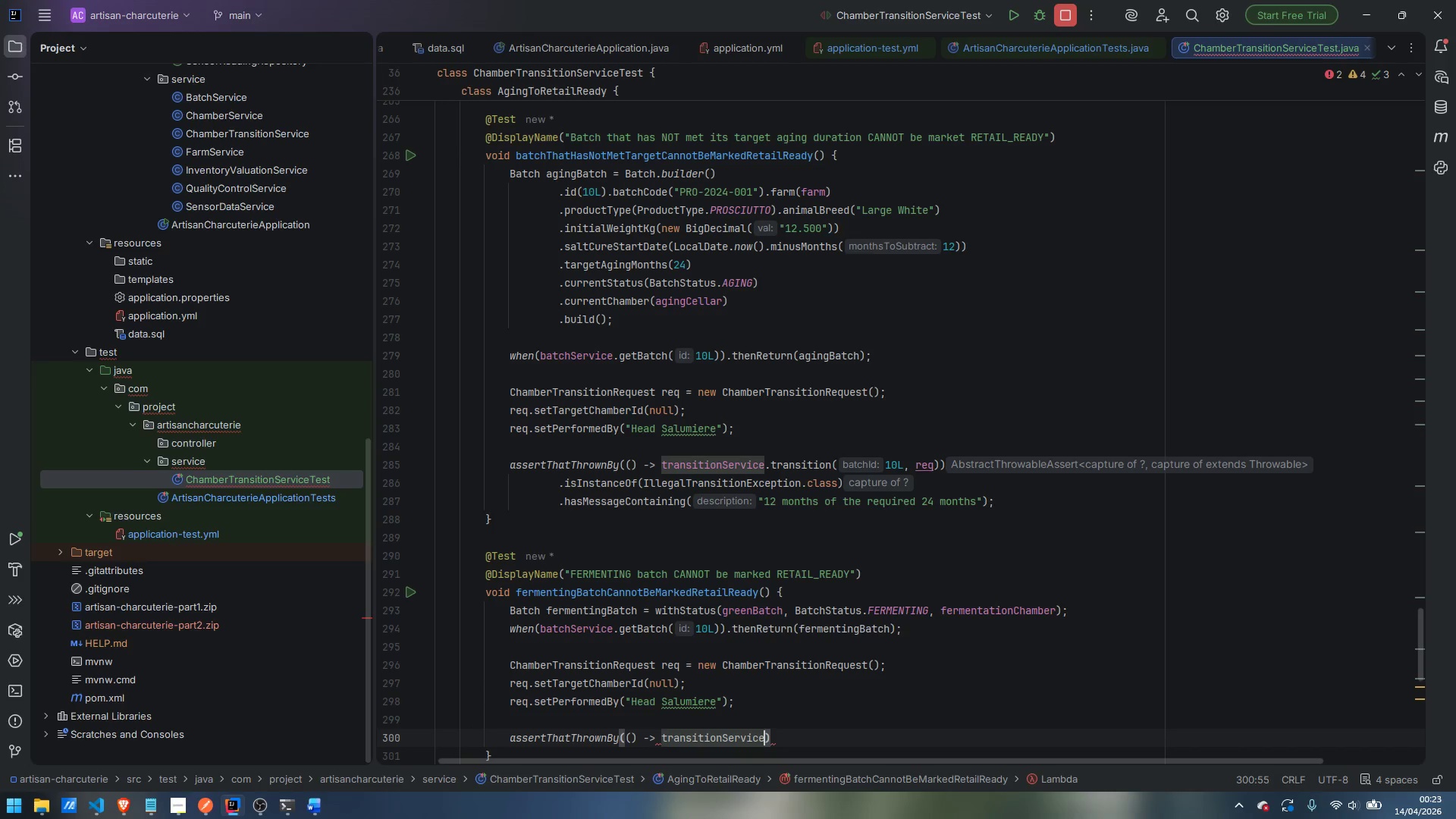 
 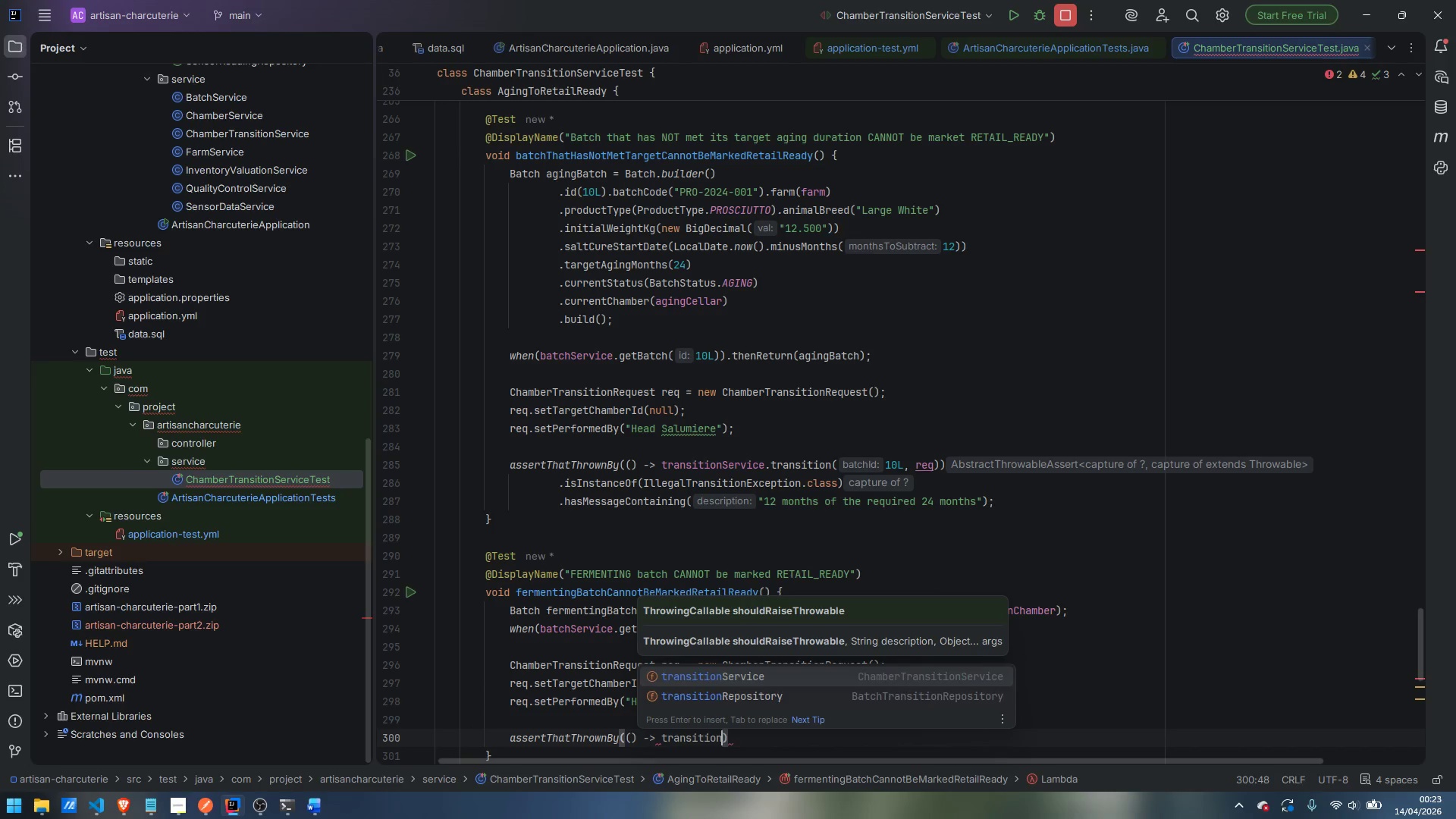 
key(Enter)
 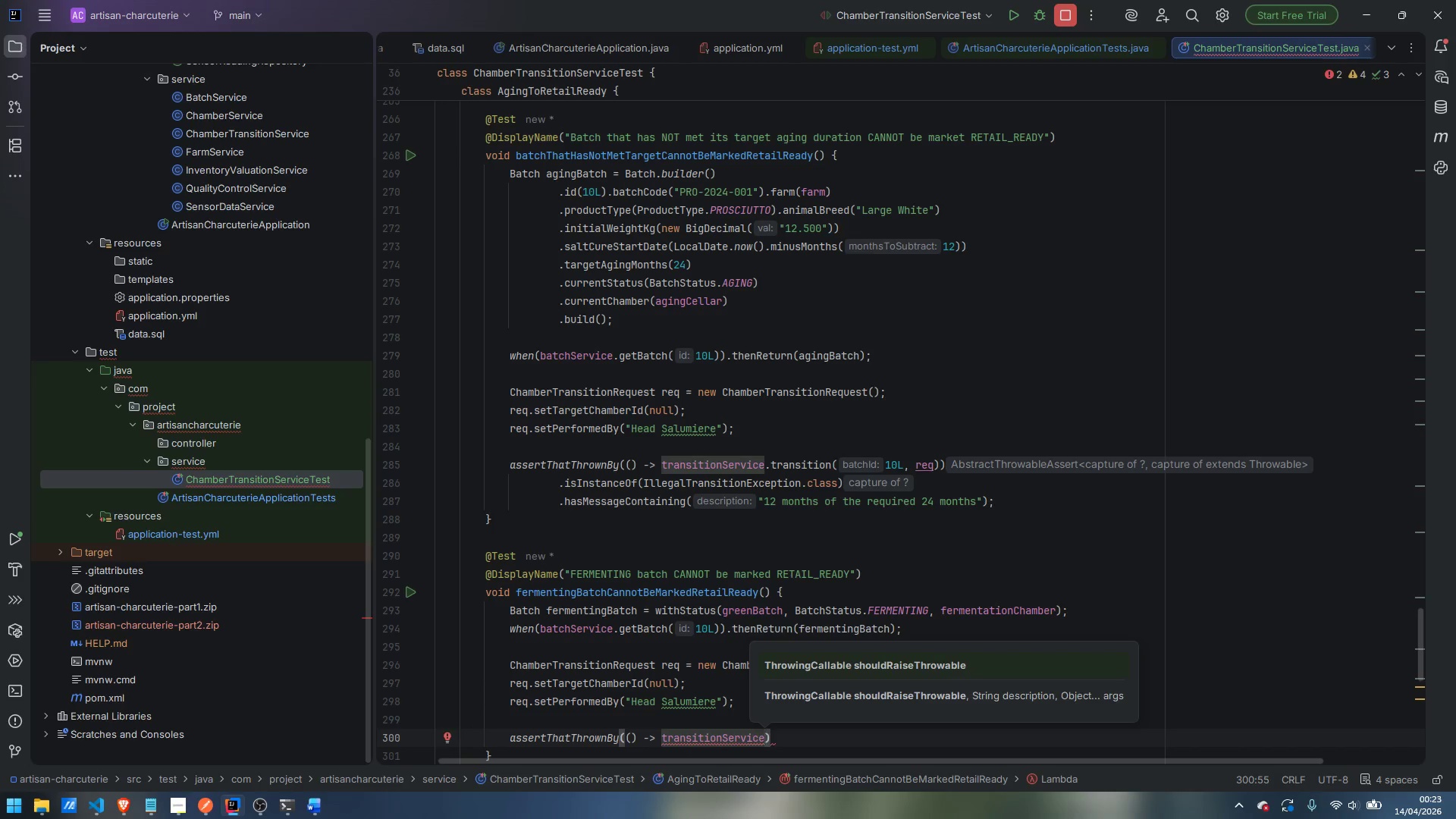 
type(.tra)
 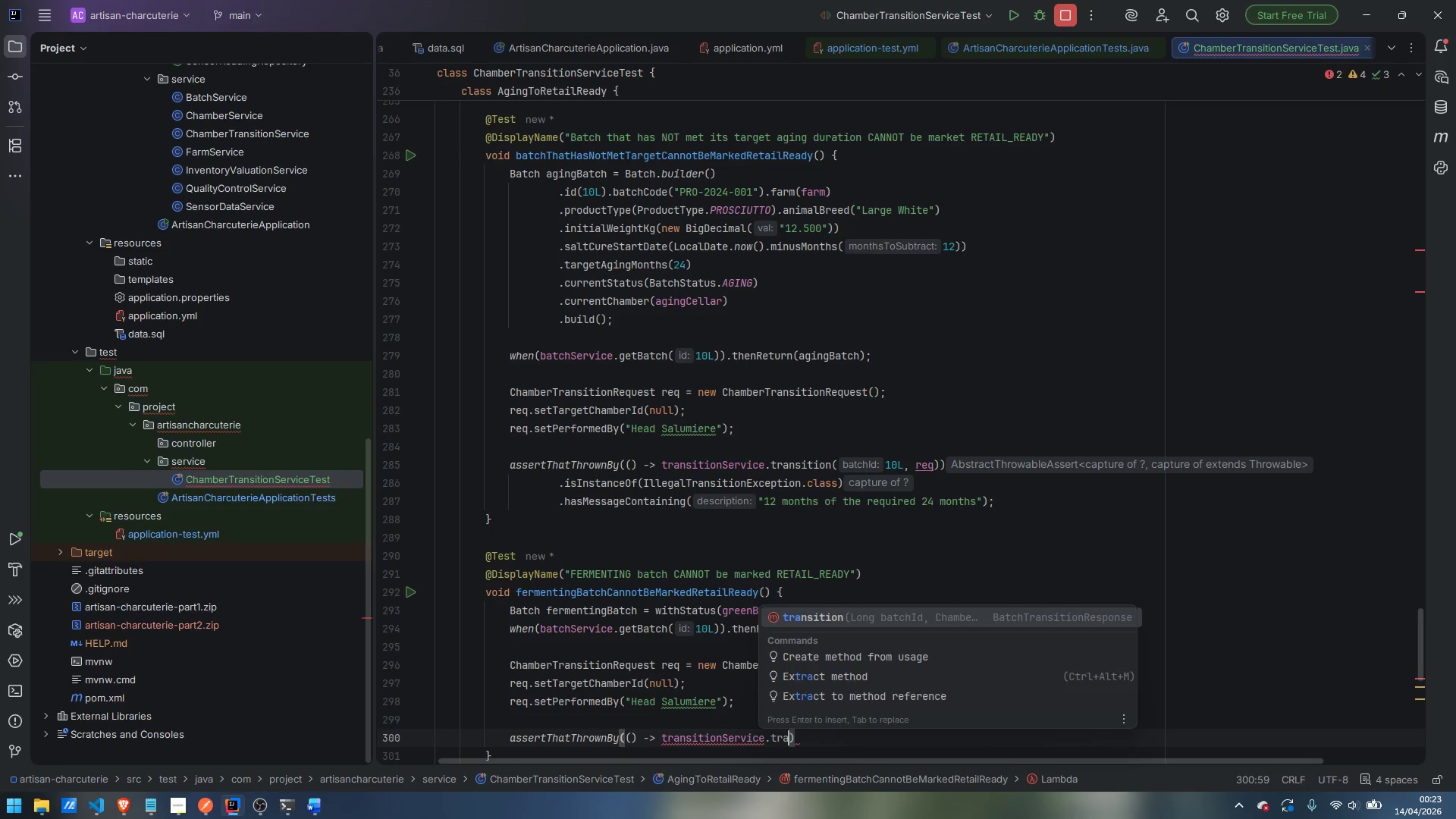 
key(Enter)
 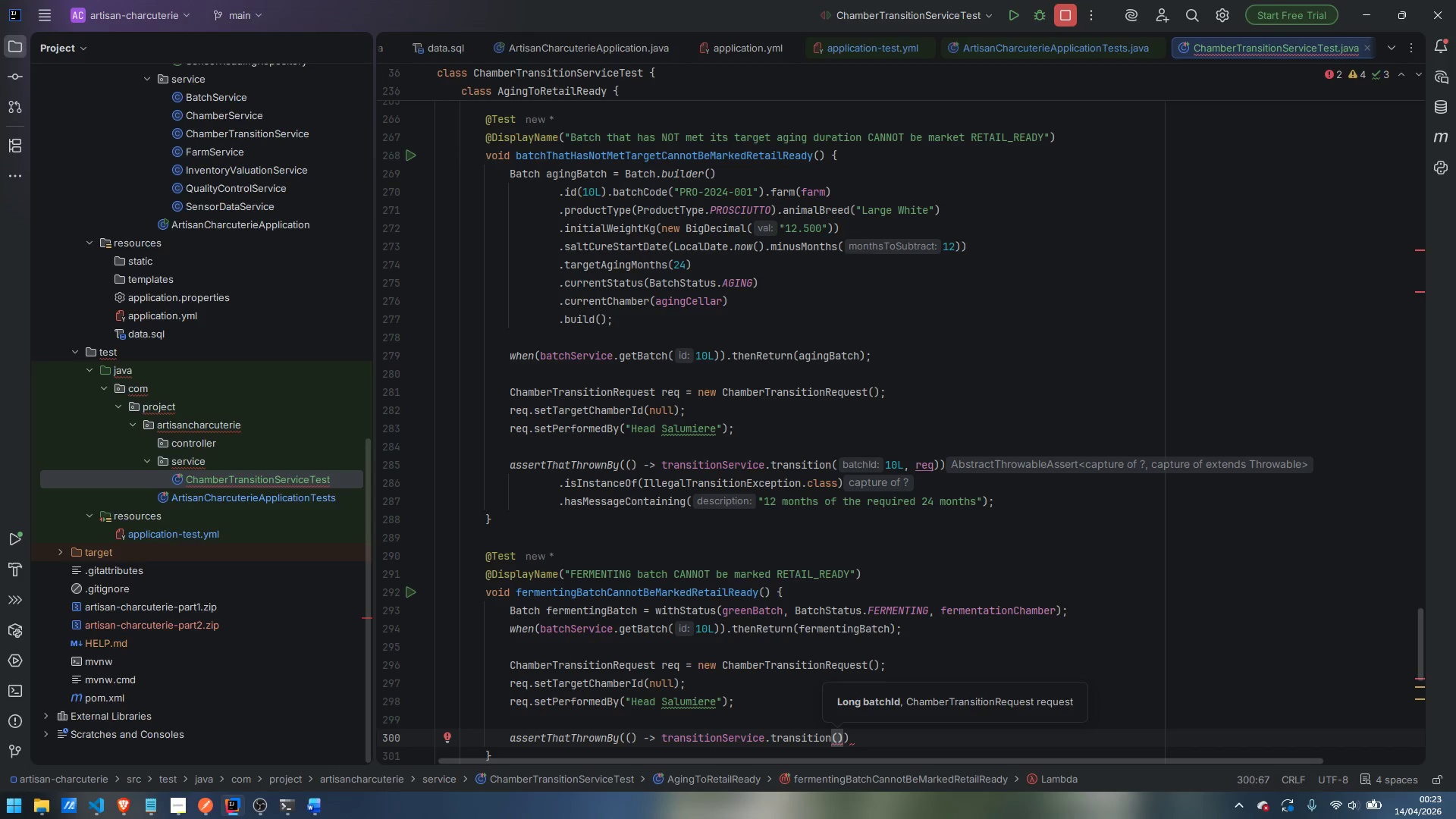 
type(10L, req)
 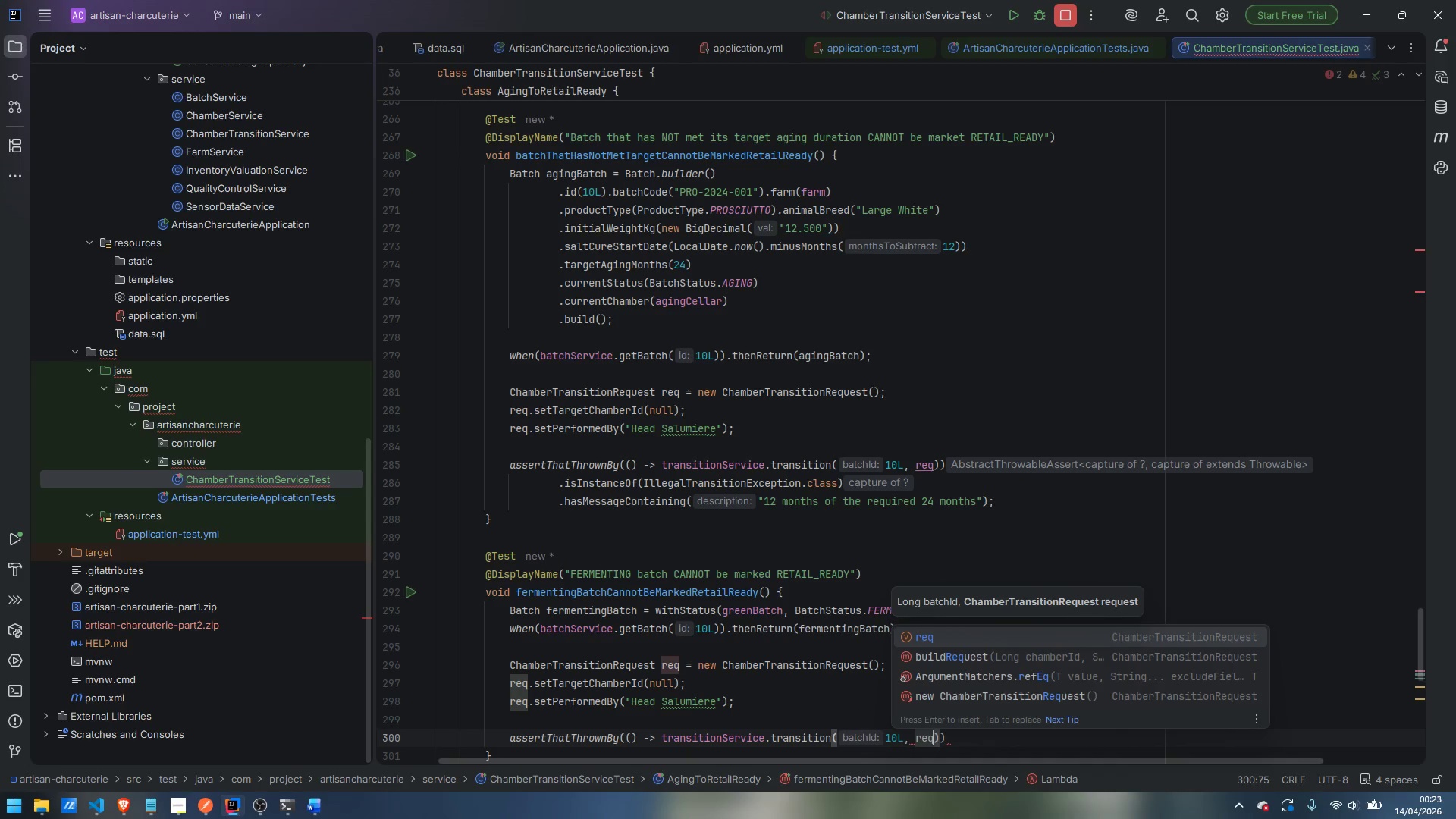 
key(ArrowRight)
 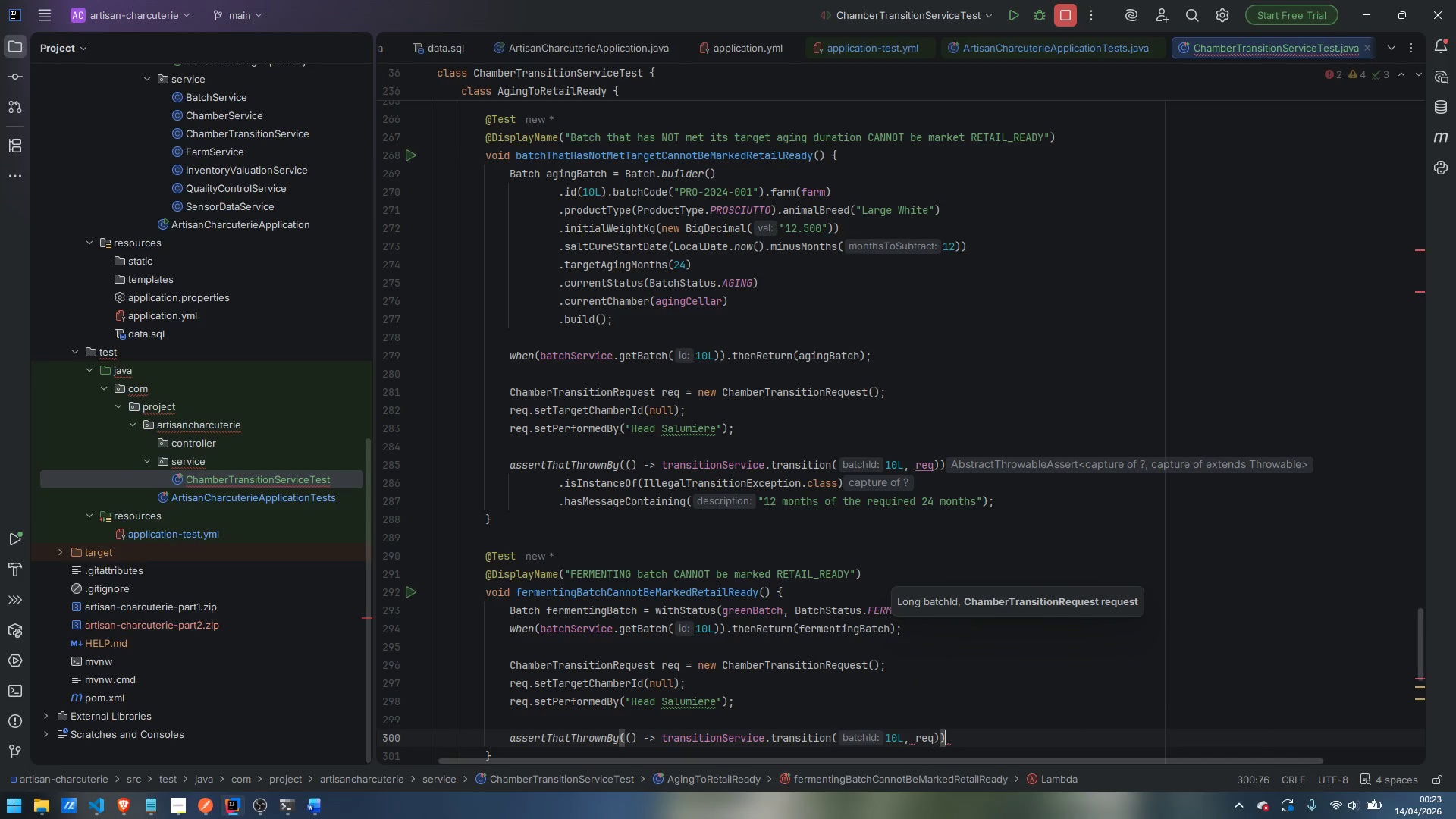 
key(ArrowRight)
 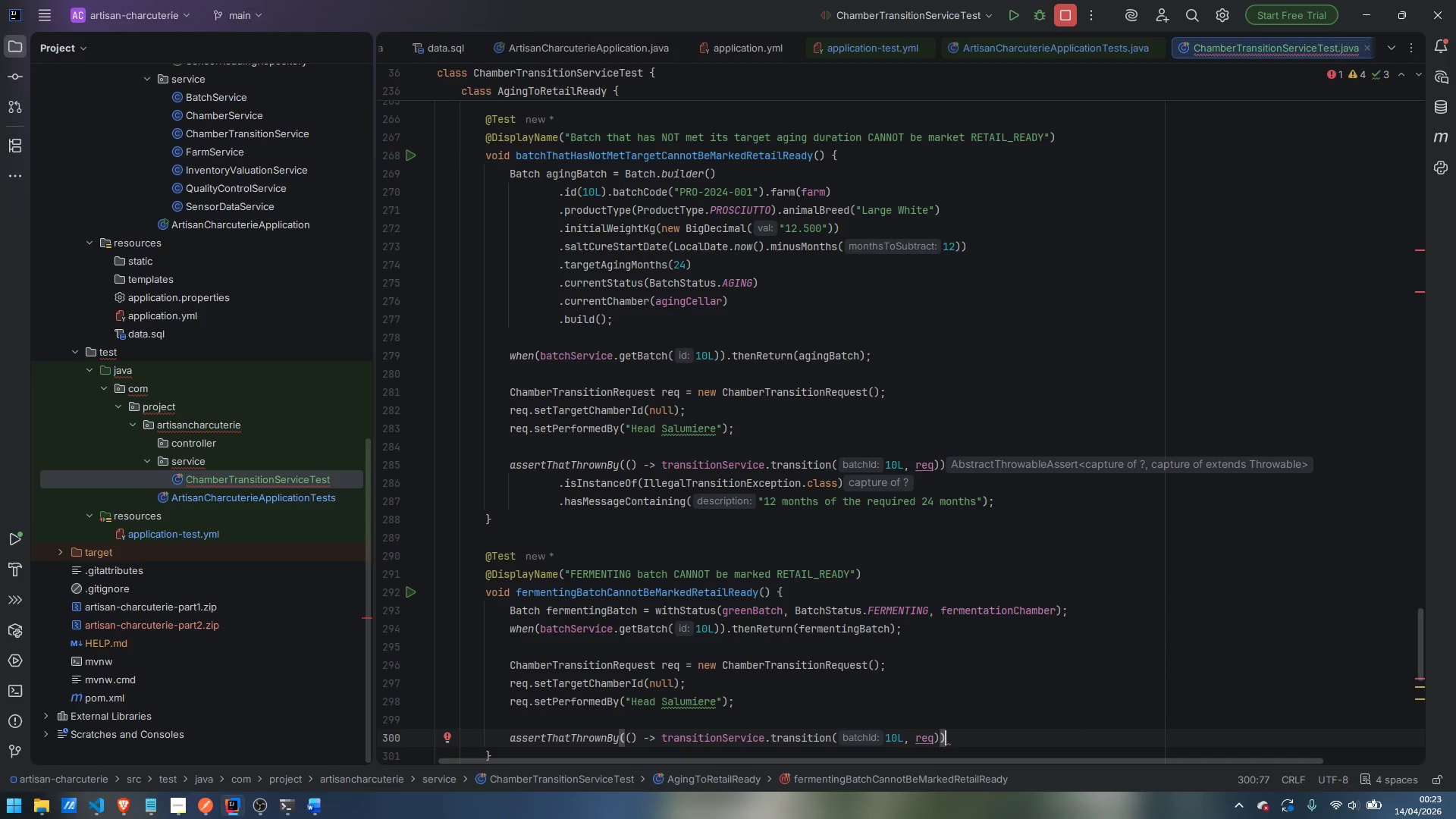 
key(Enter)
 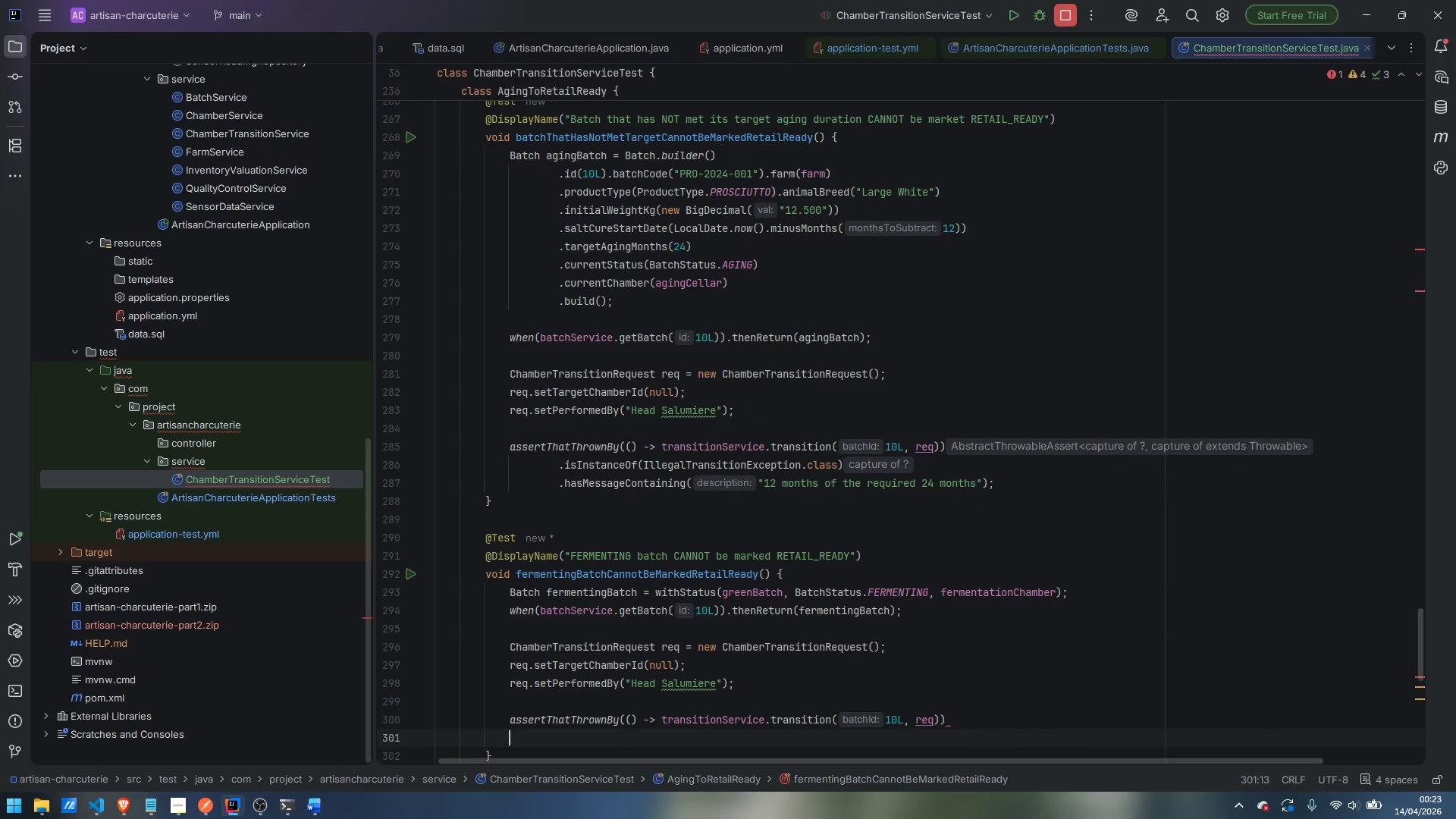 
type(.ins)
 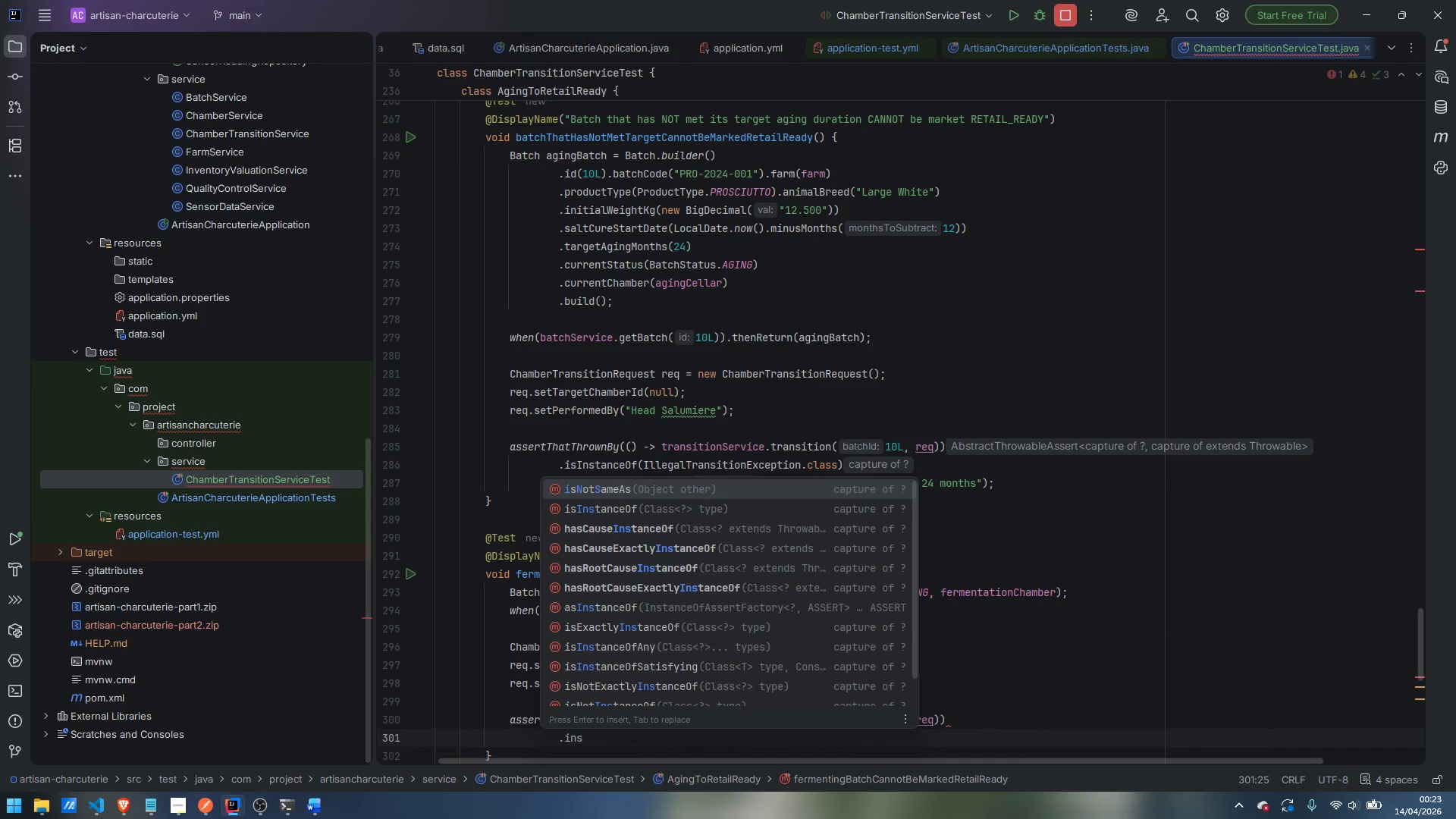 
key(Enter)
 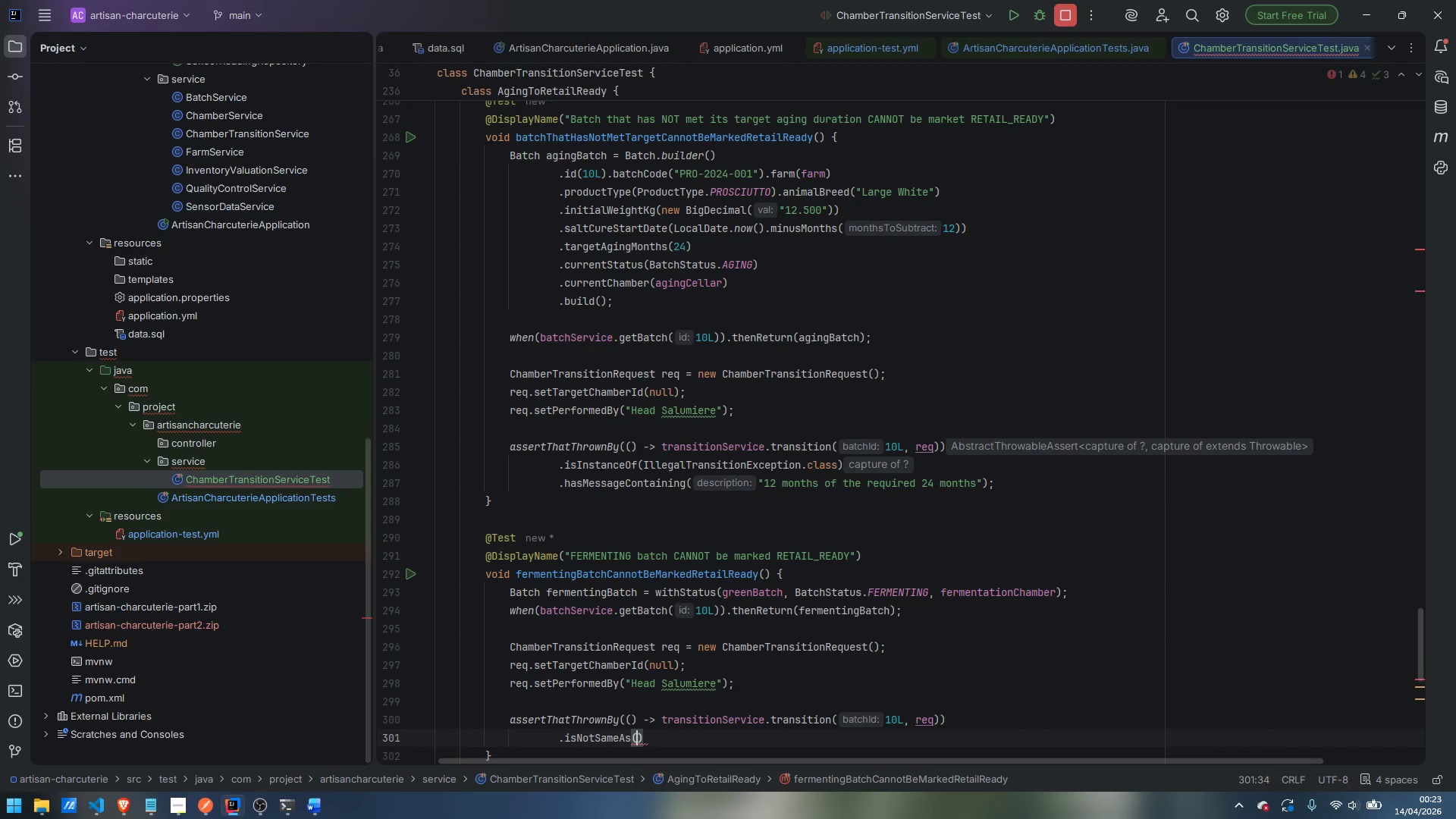 
type(Illega)
 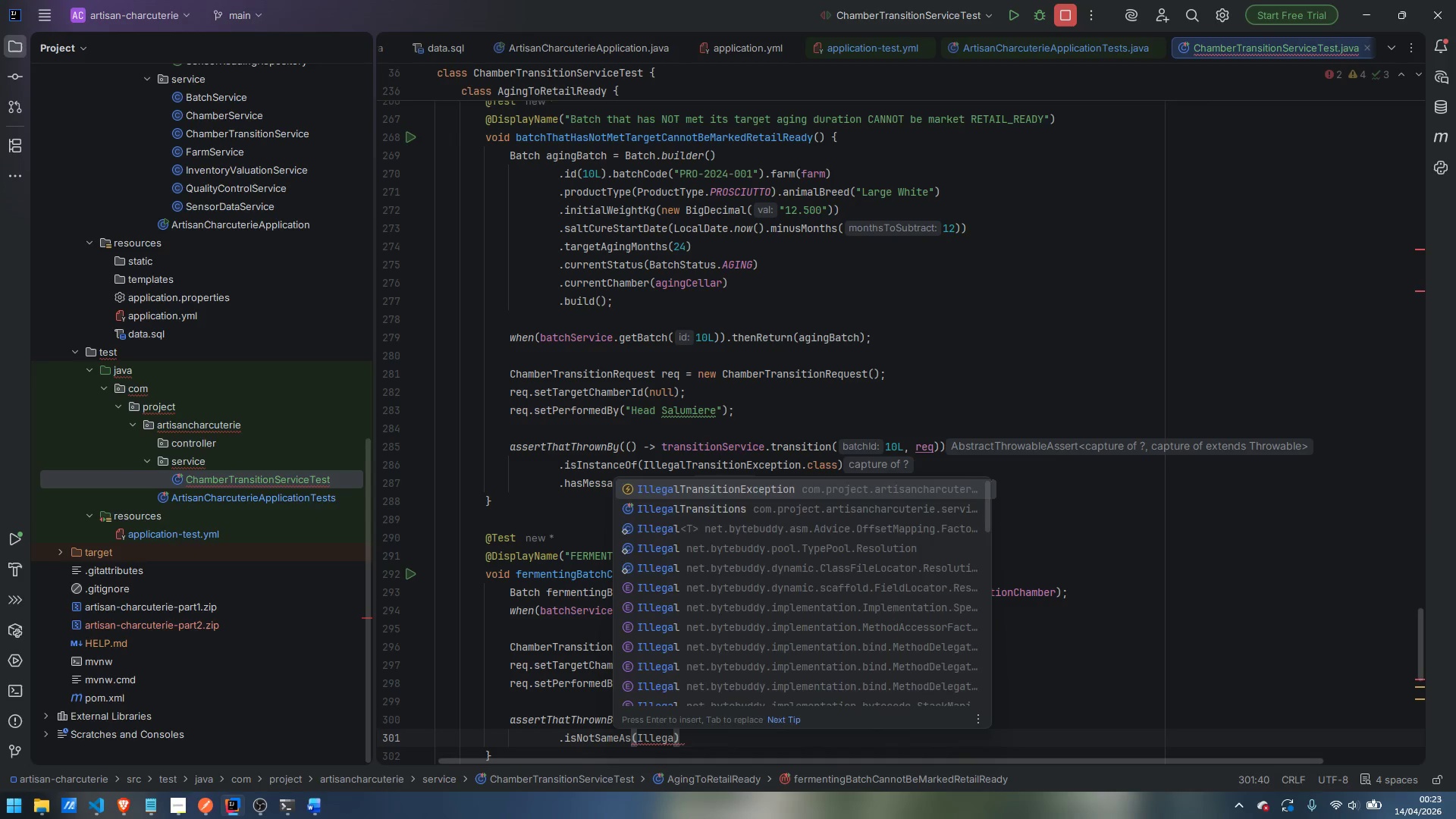 
key(Enter)
 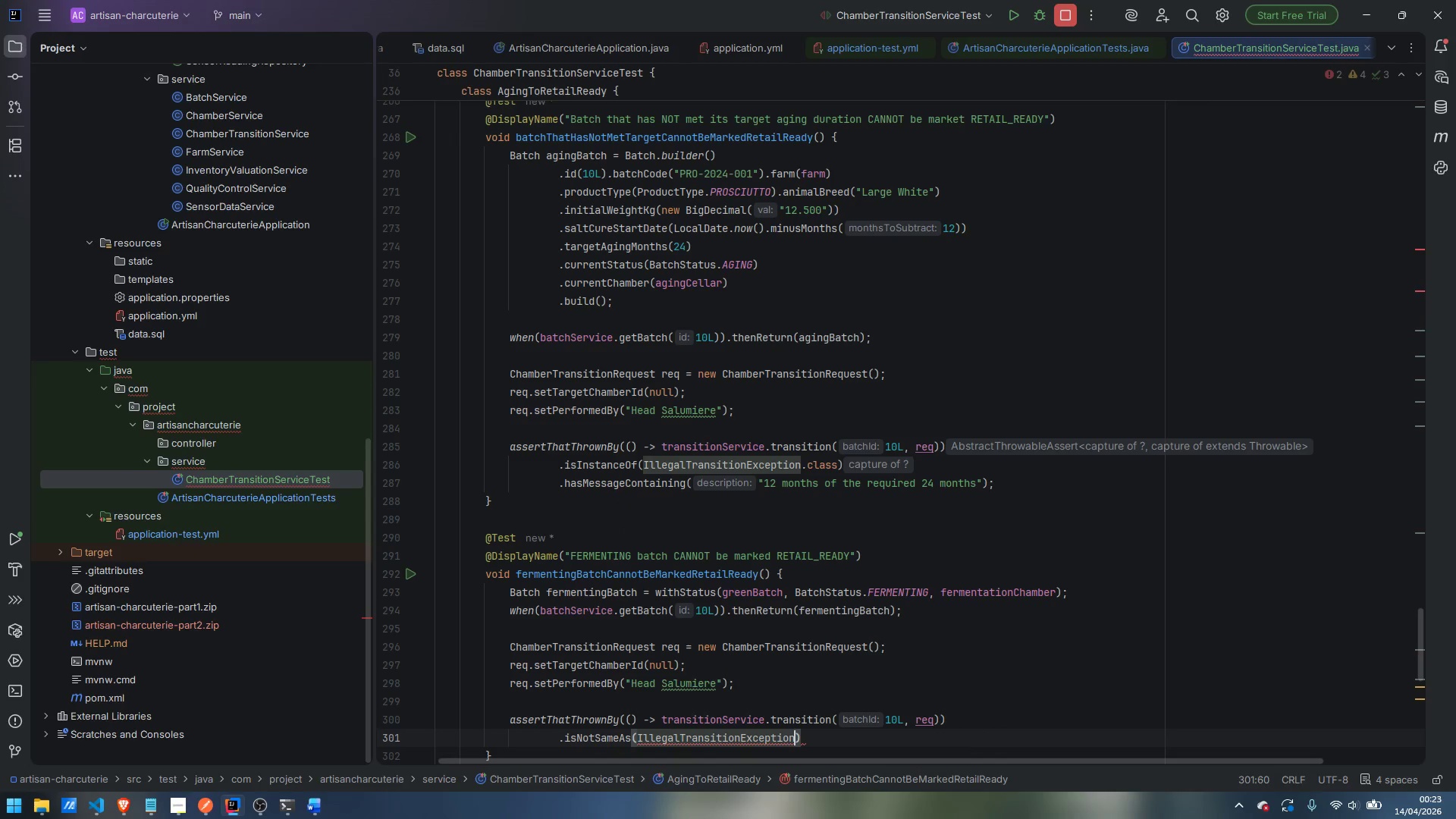 
type(.clas)
 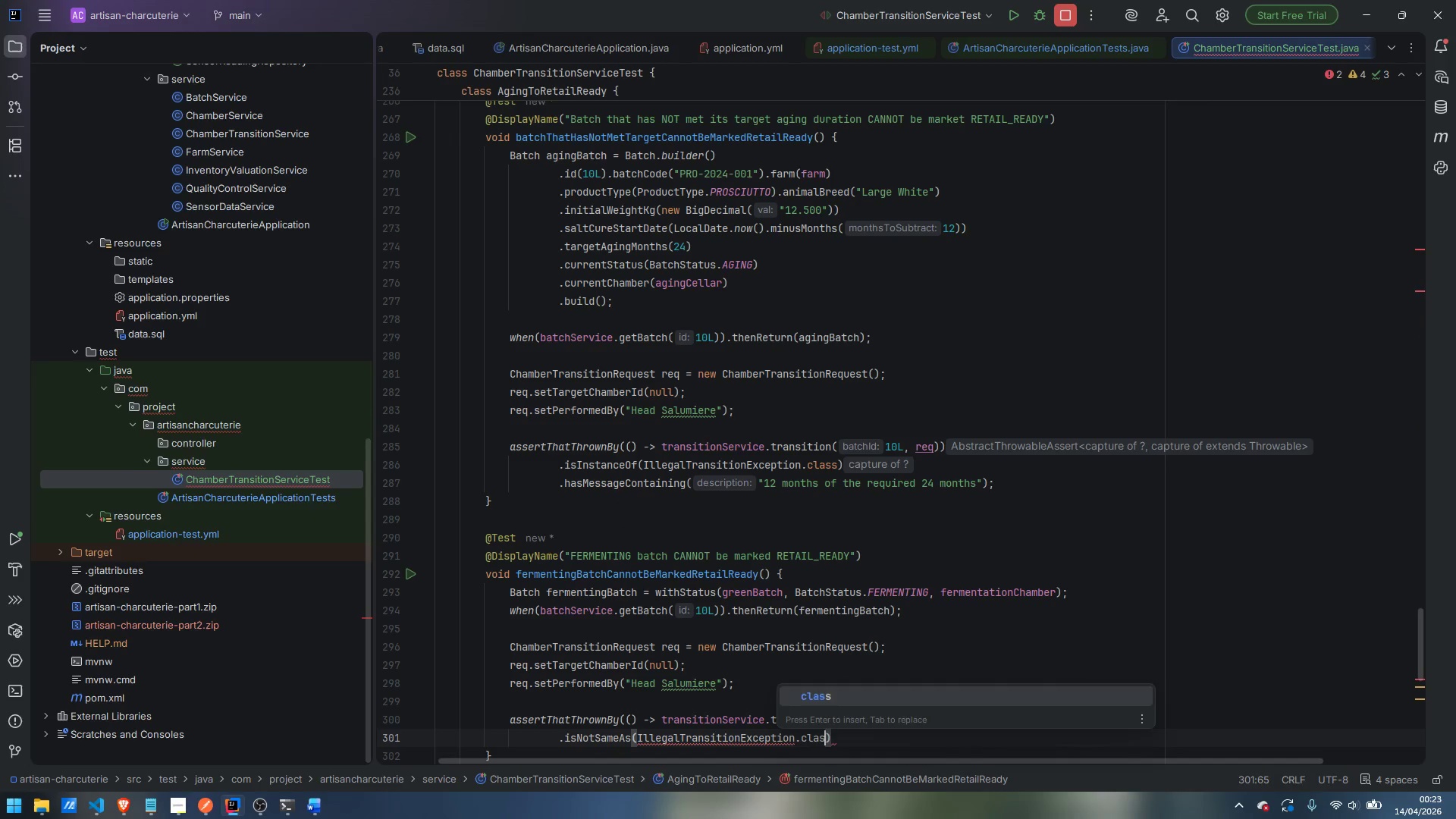 
key(Enter)
 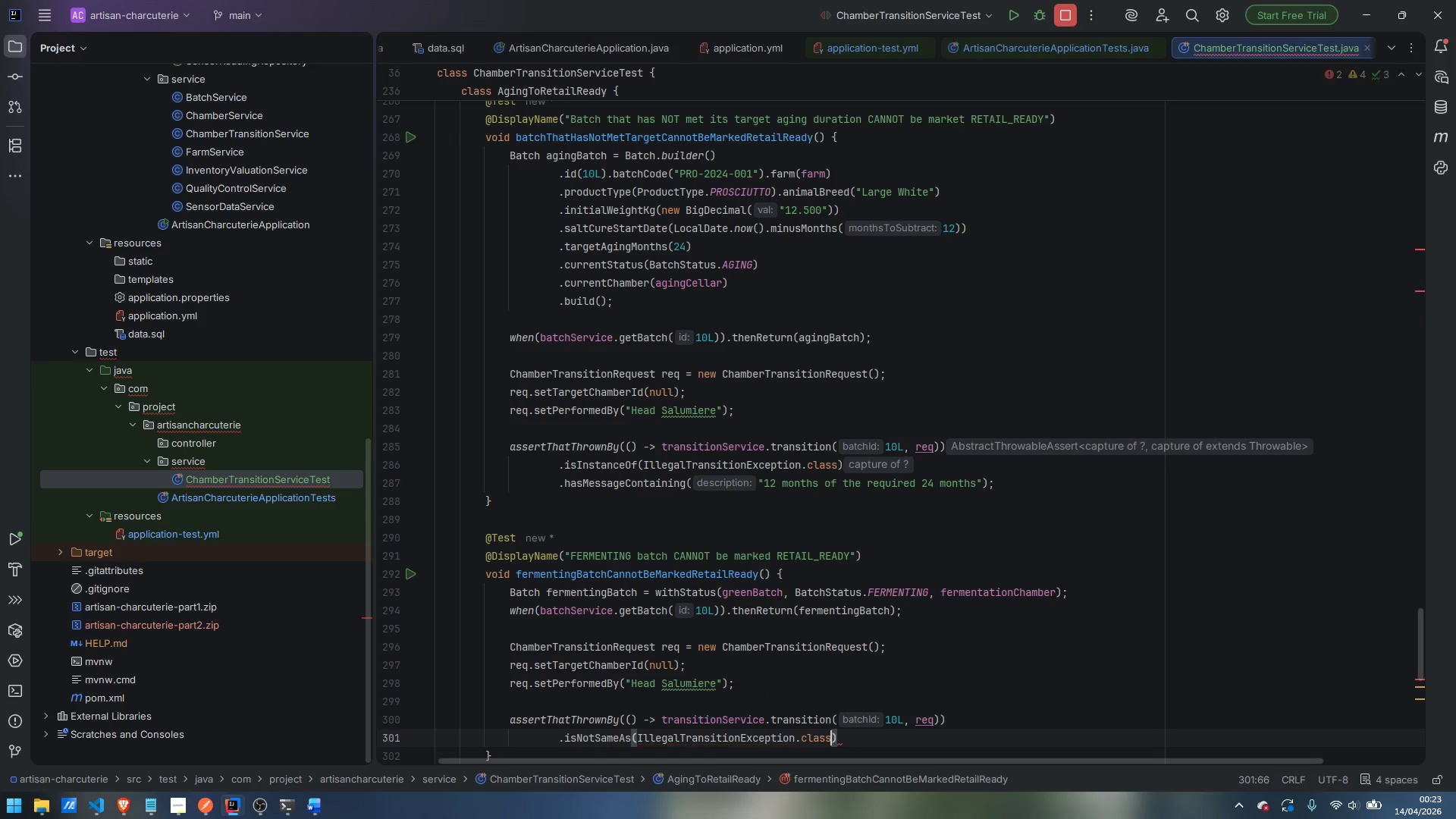 
key(ArrowRight)
 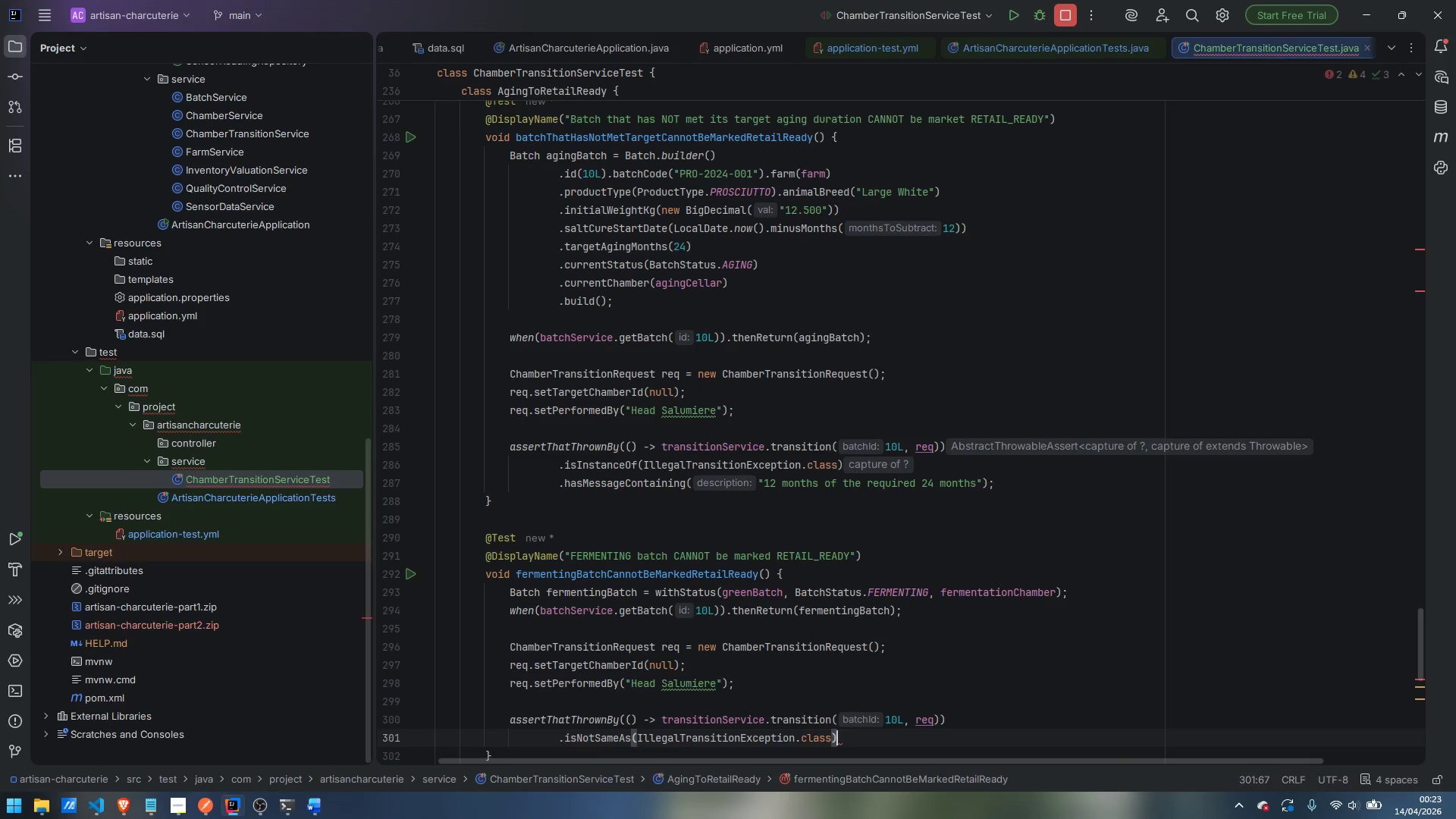 
key(Enter)
 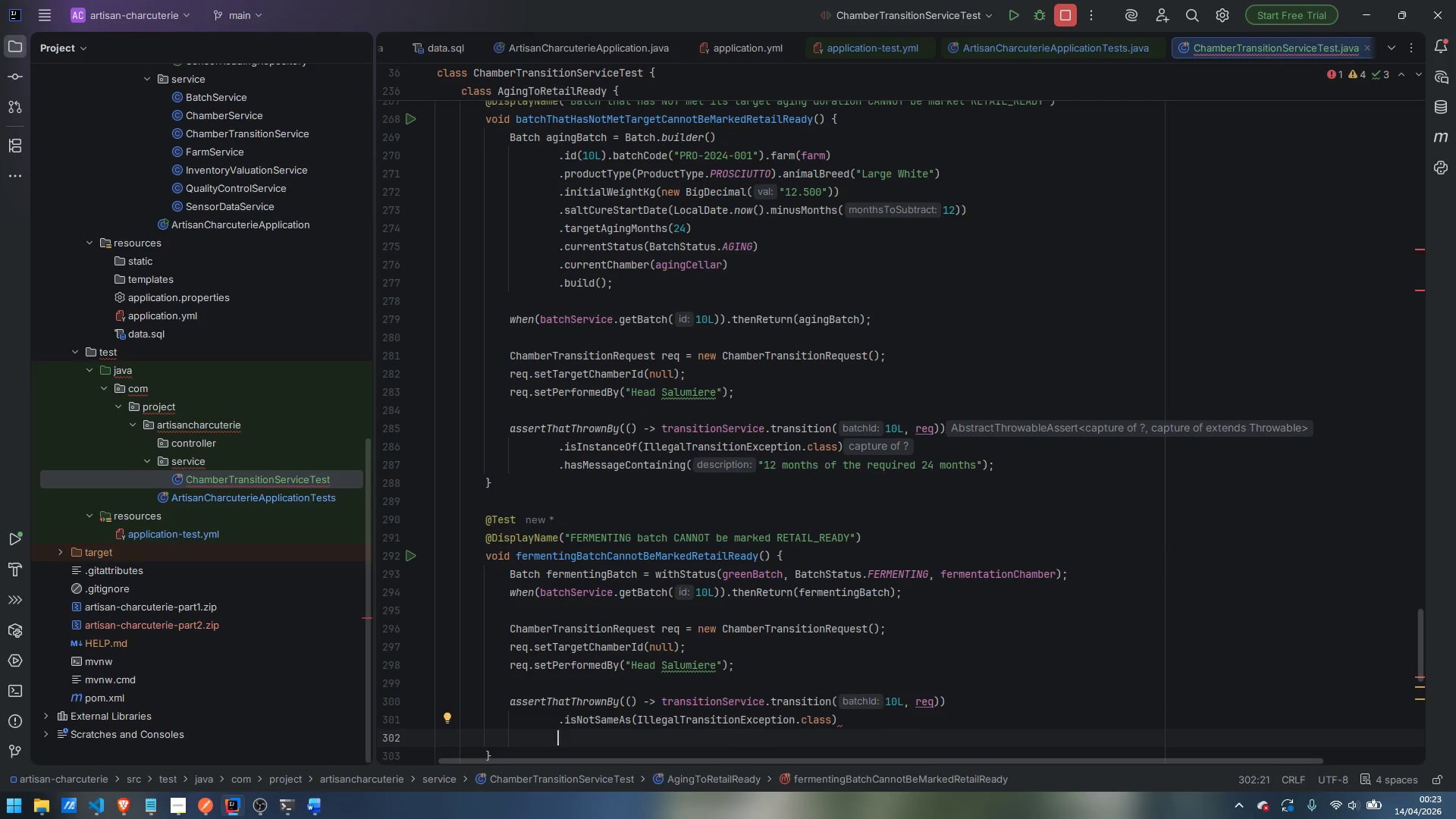 
type(.has)
 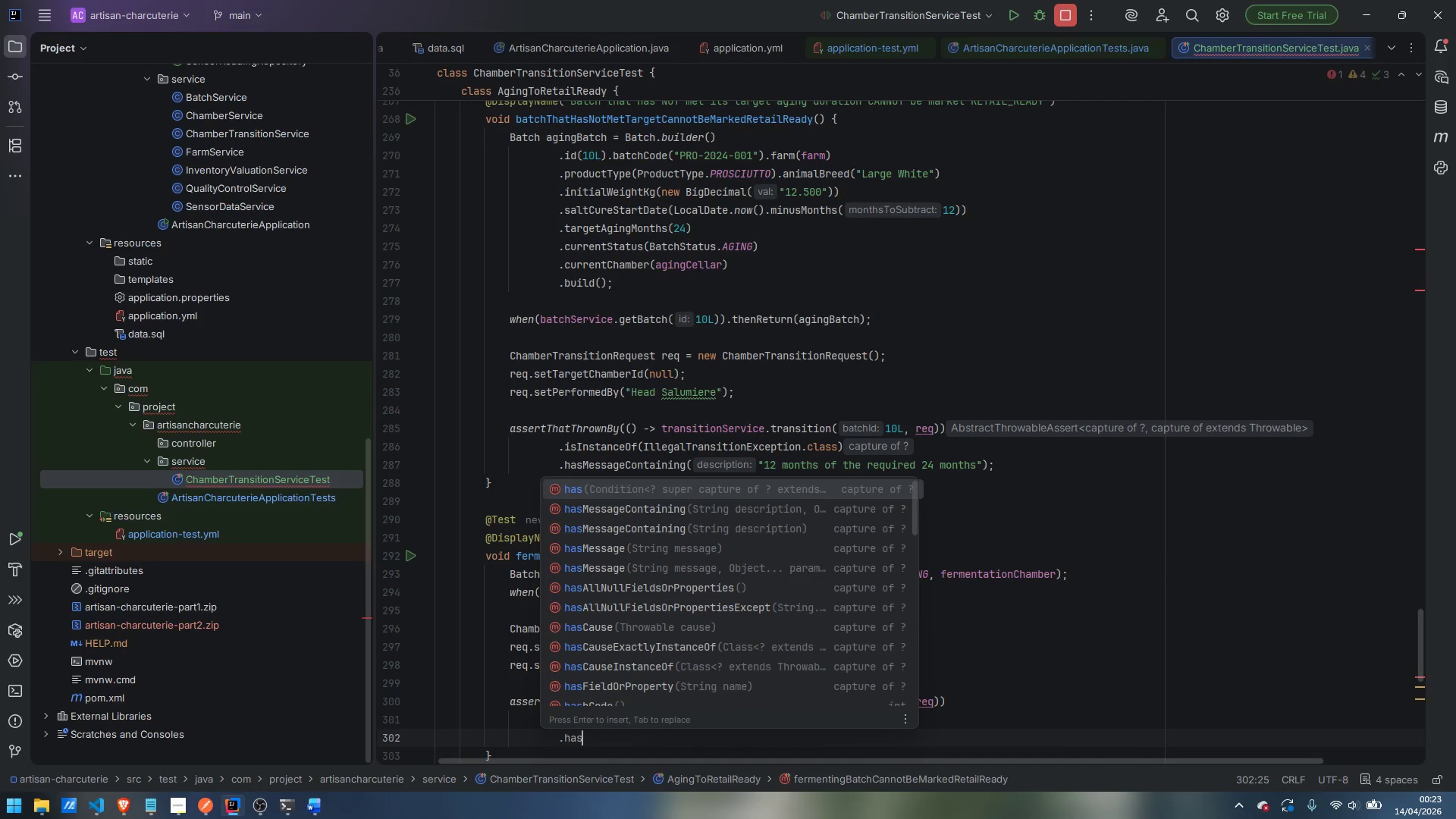 
key(ArrowDown)
 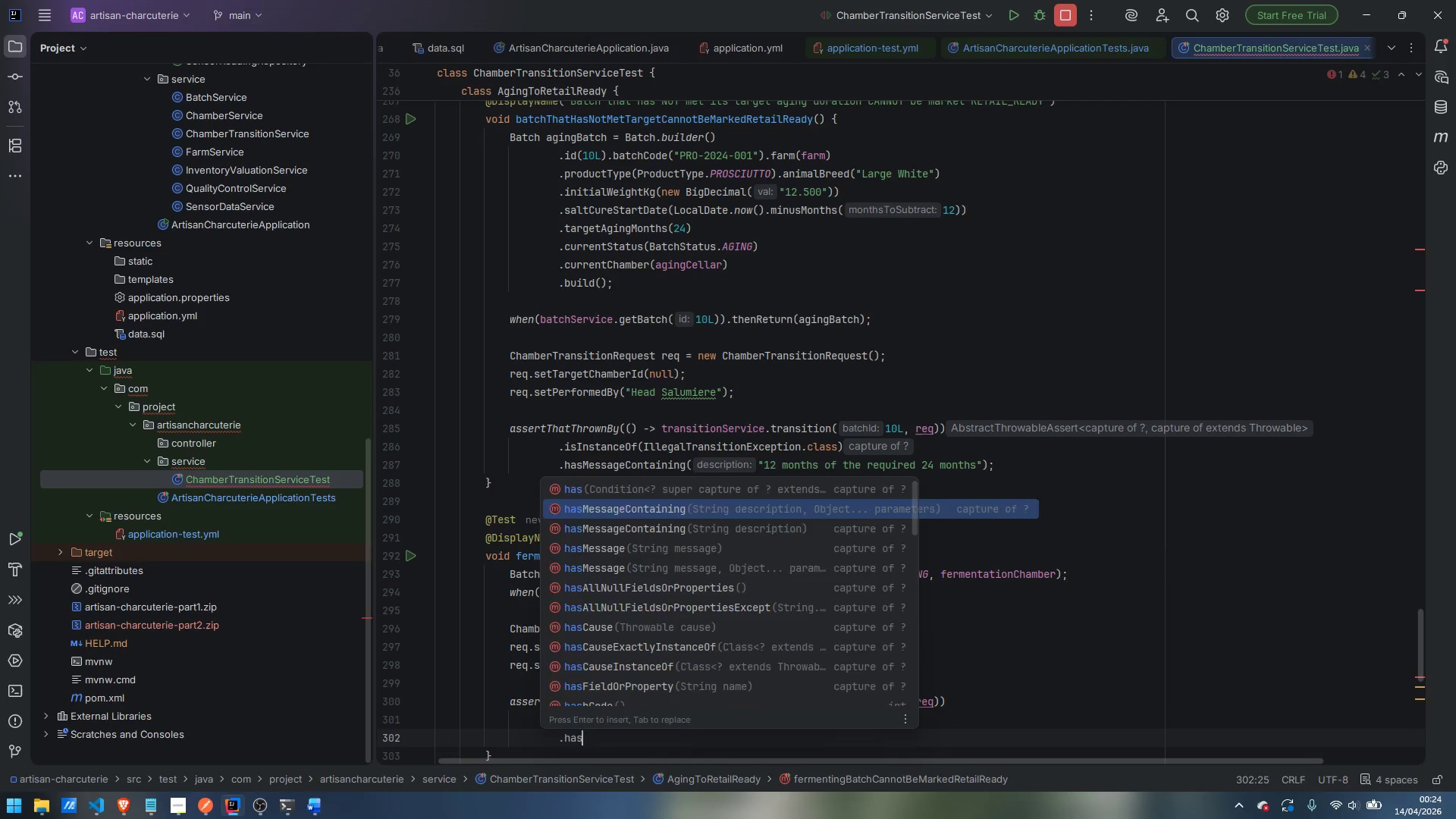 
key(Enter)
 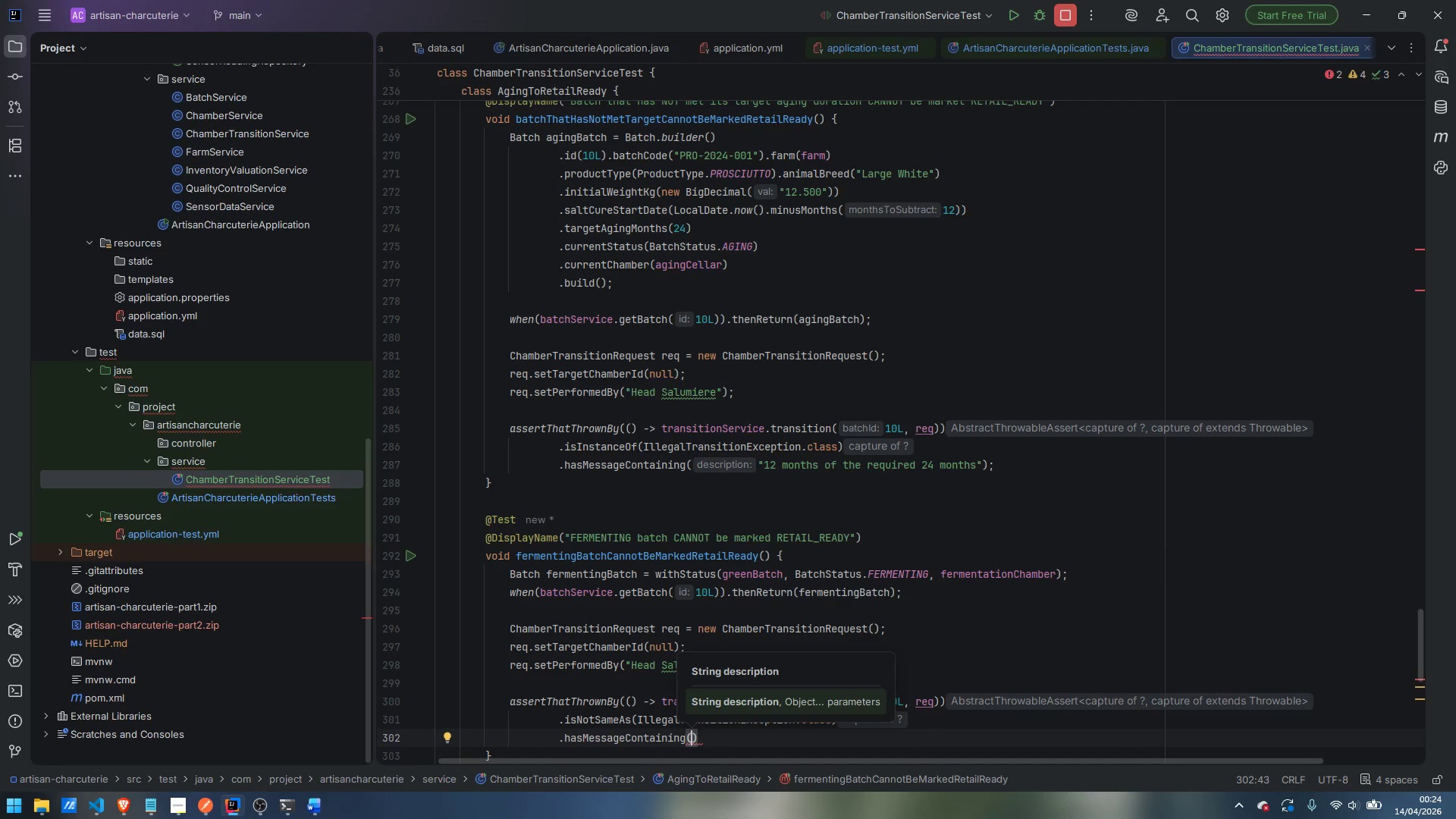 
type("AGING status)
 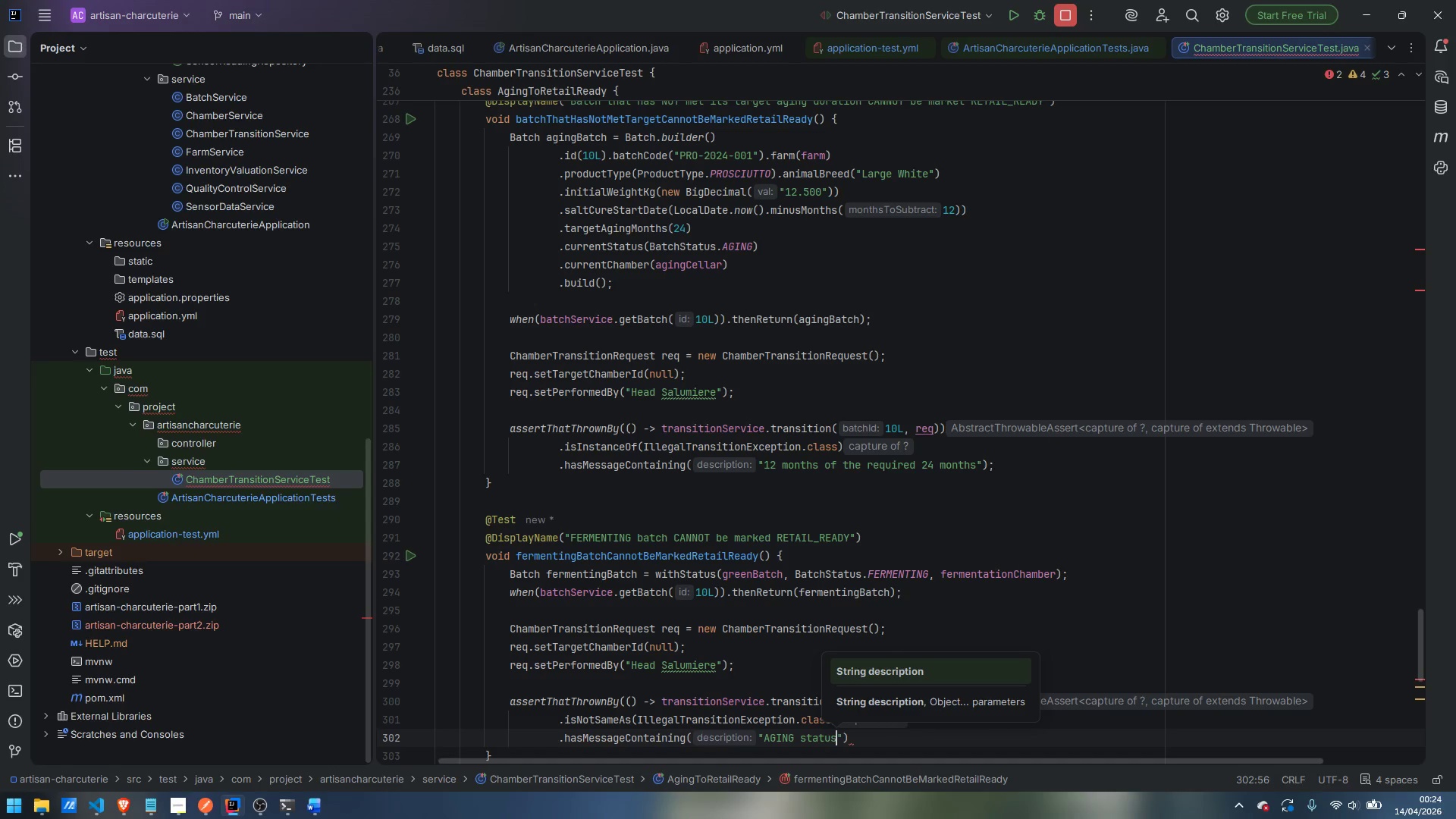 
key(ArrowRight)
 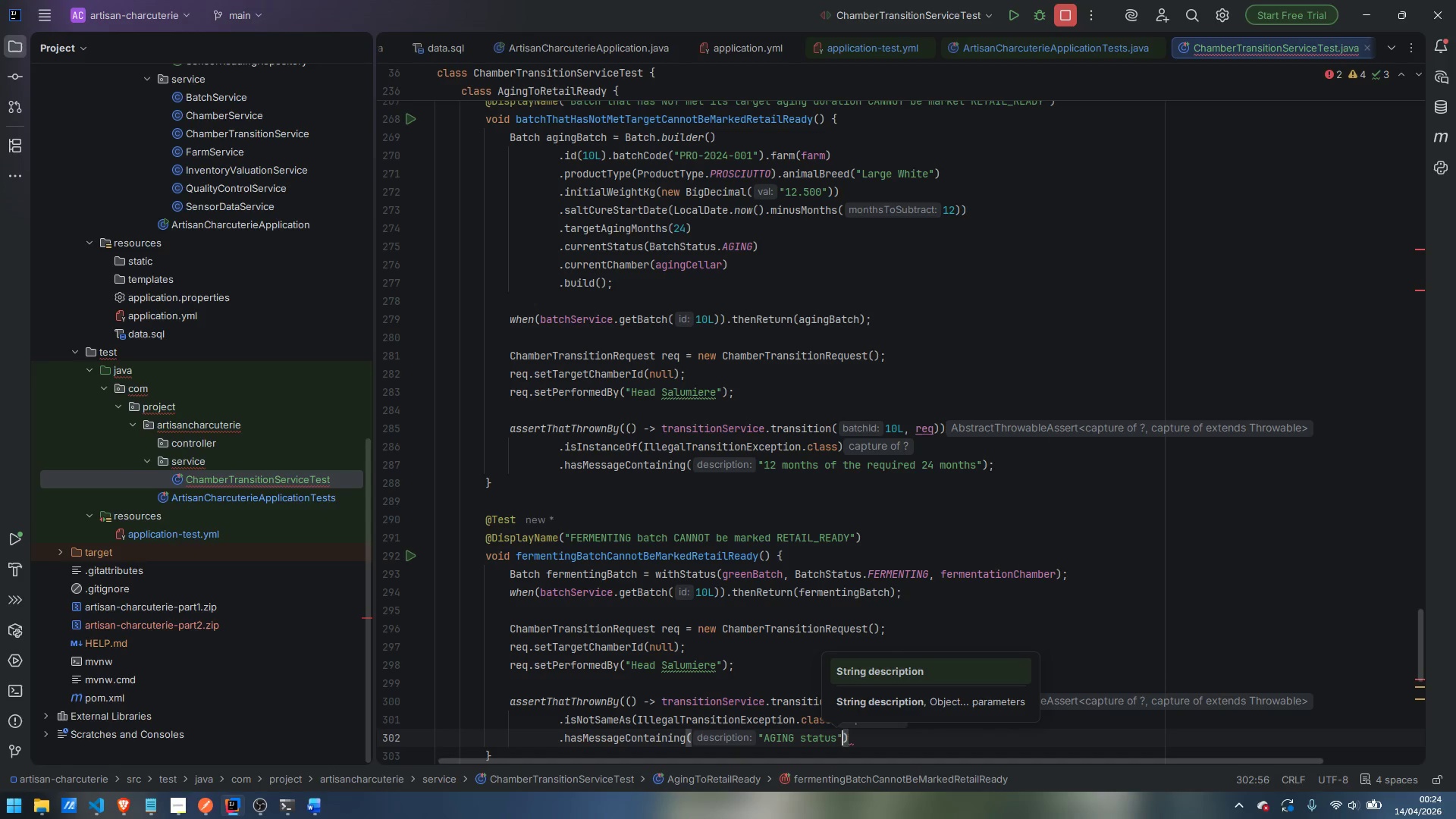 
key(ArrowRight)
 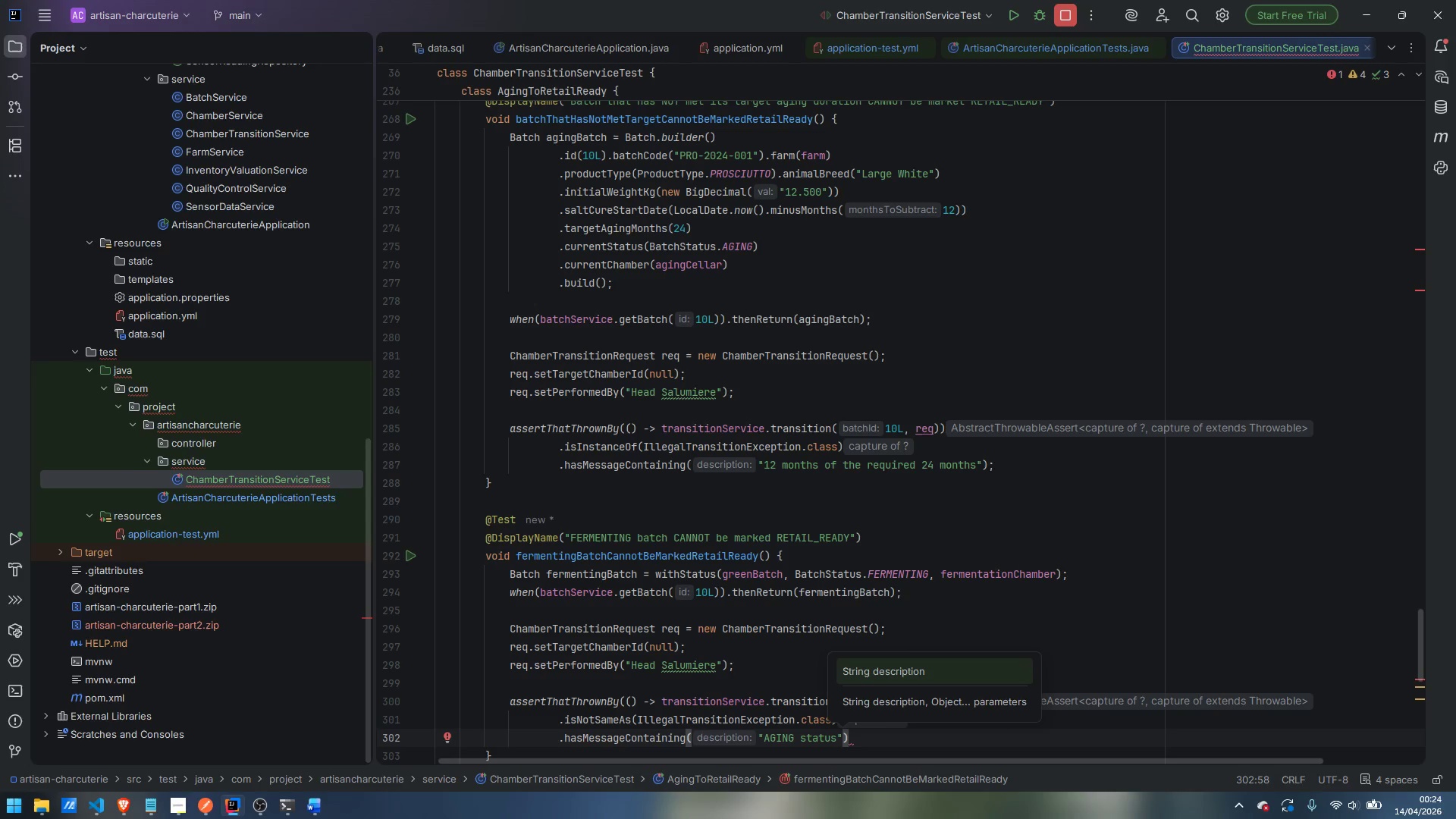 
key(Semicolon)
 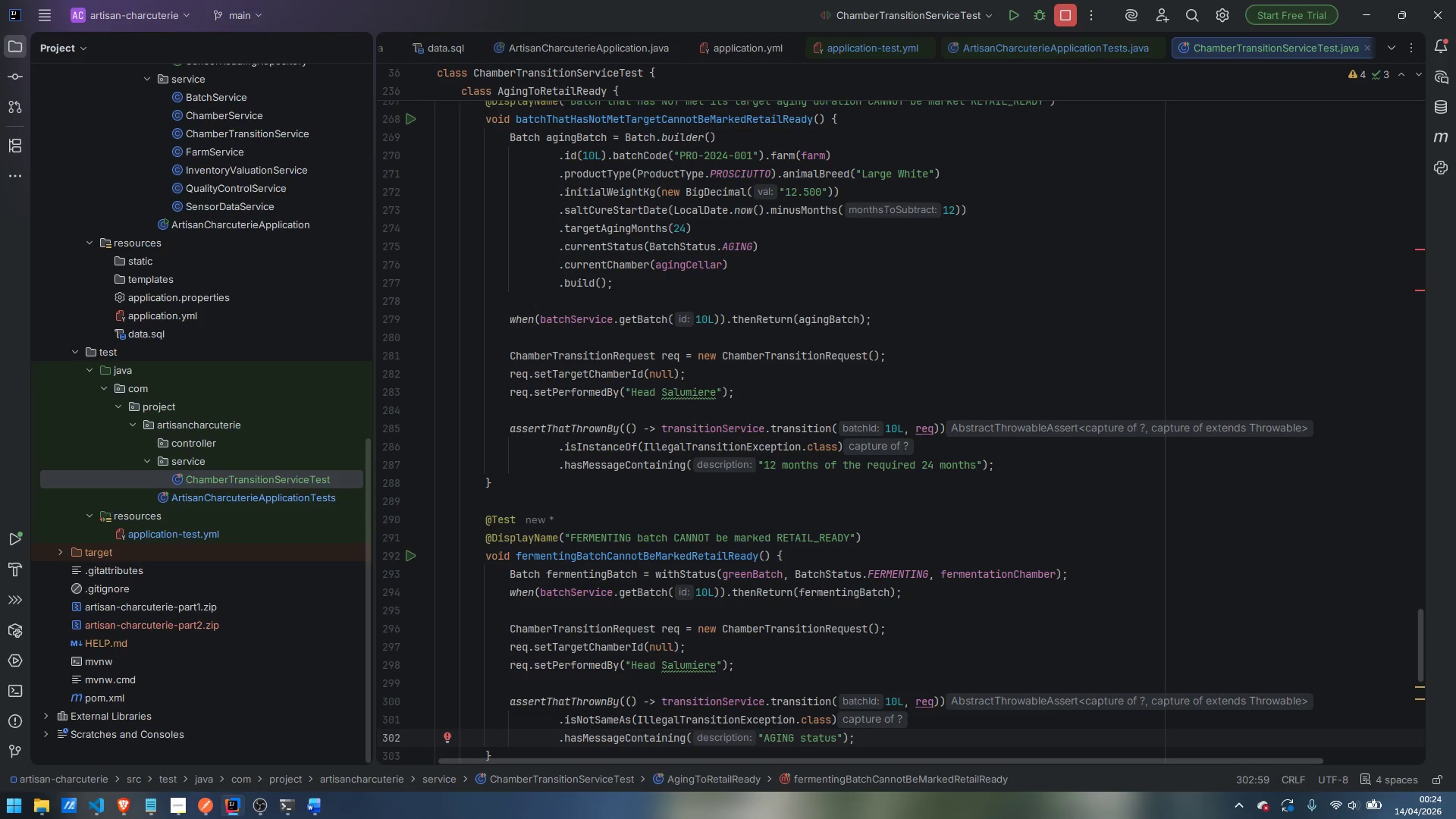 
scroll: coordinate [898, 352], scroll_direction: down, amount: 3.0
 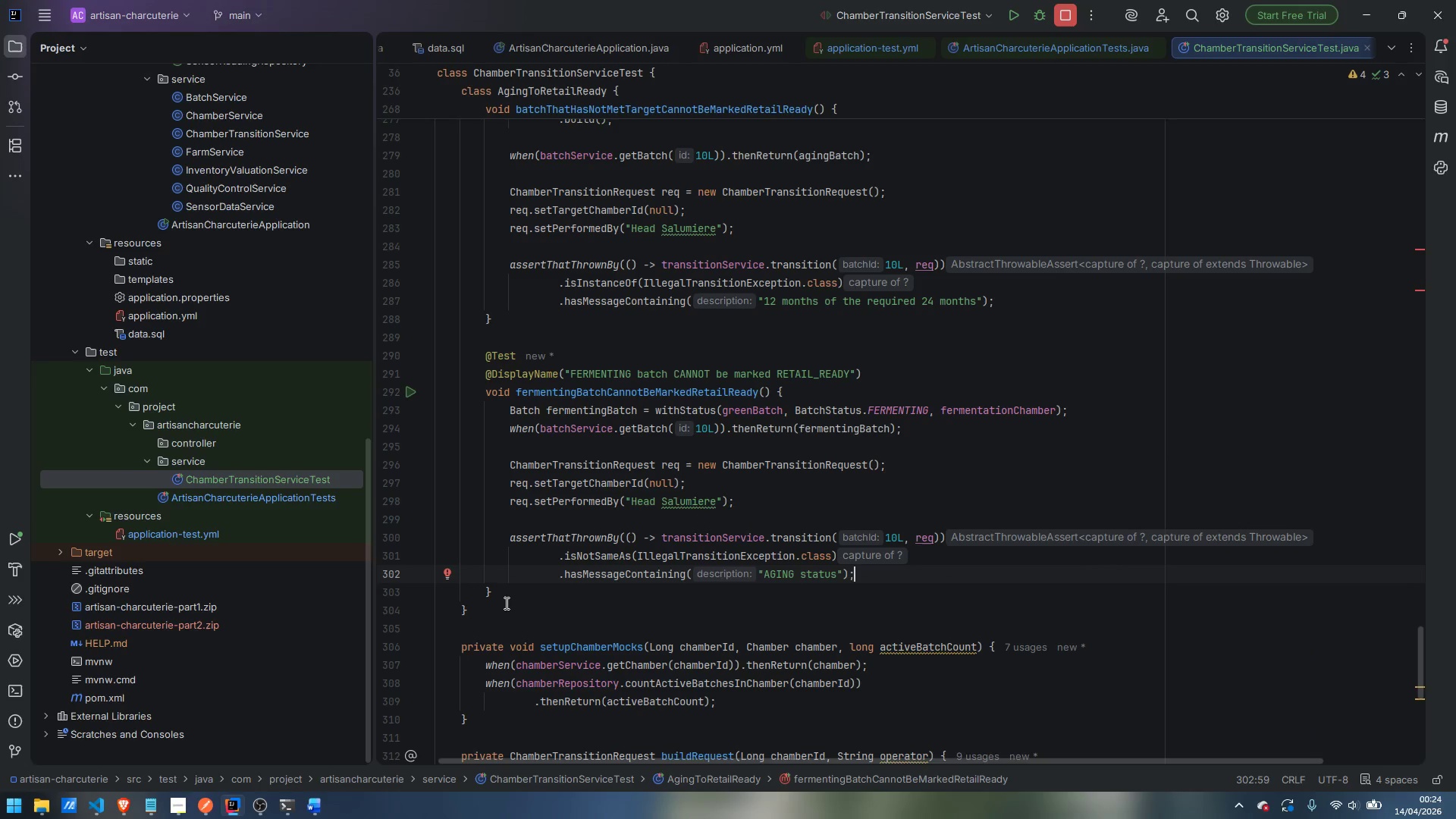 
left_click([510, 605])
 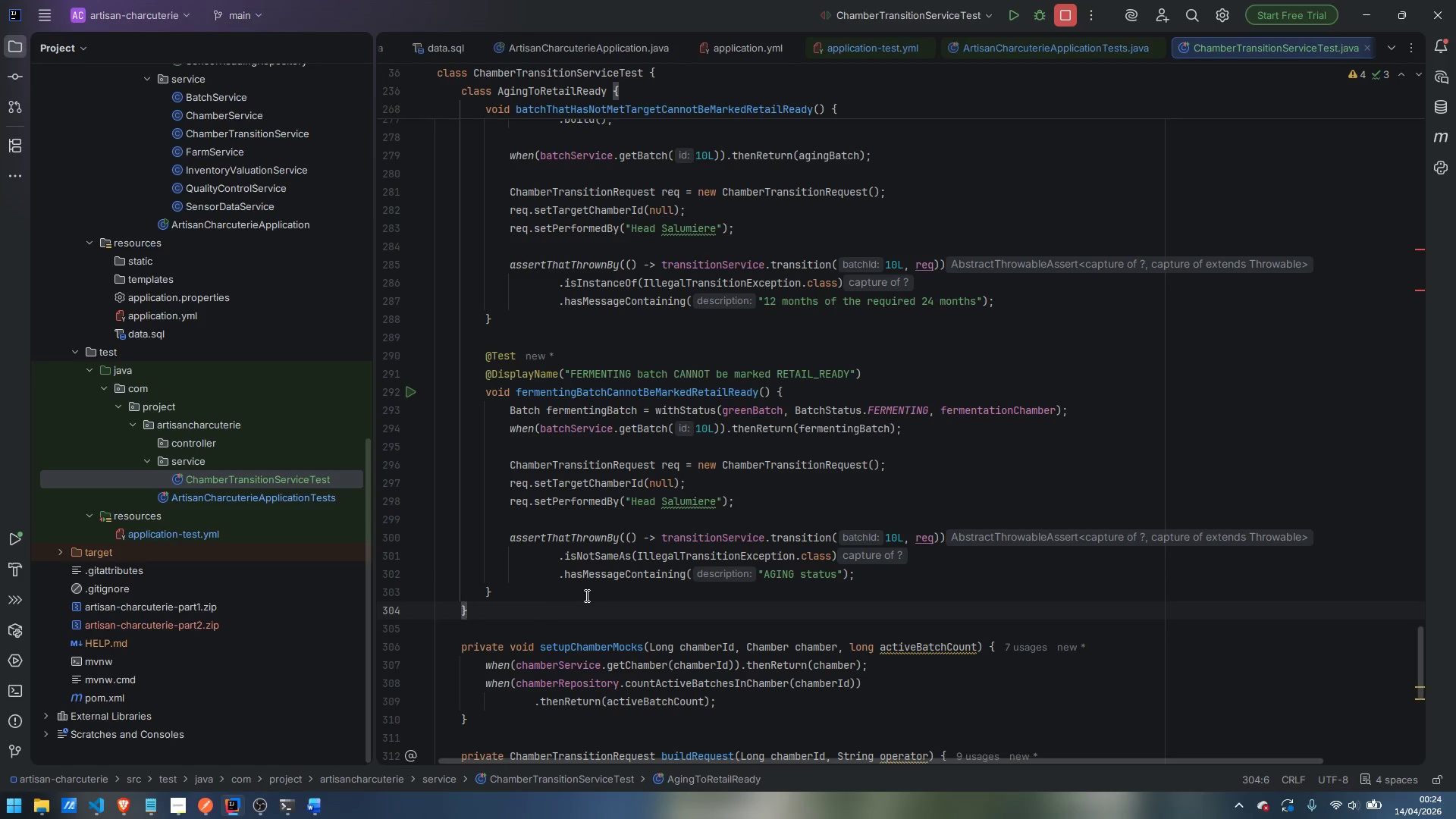 
key(Enter)
 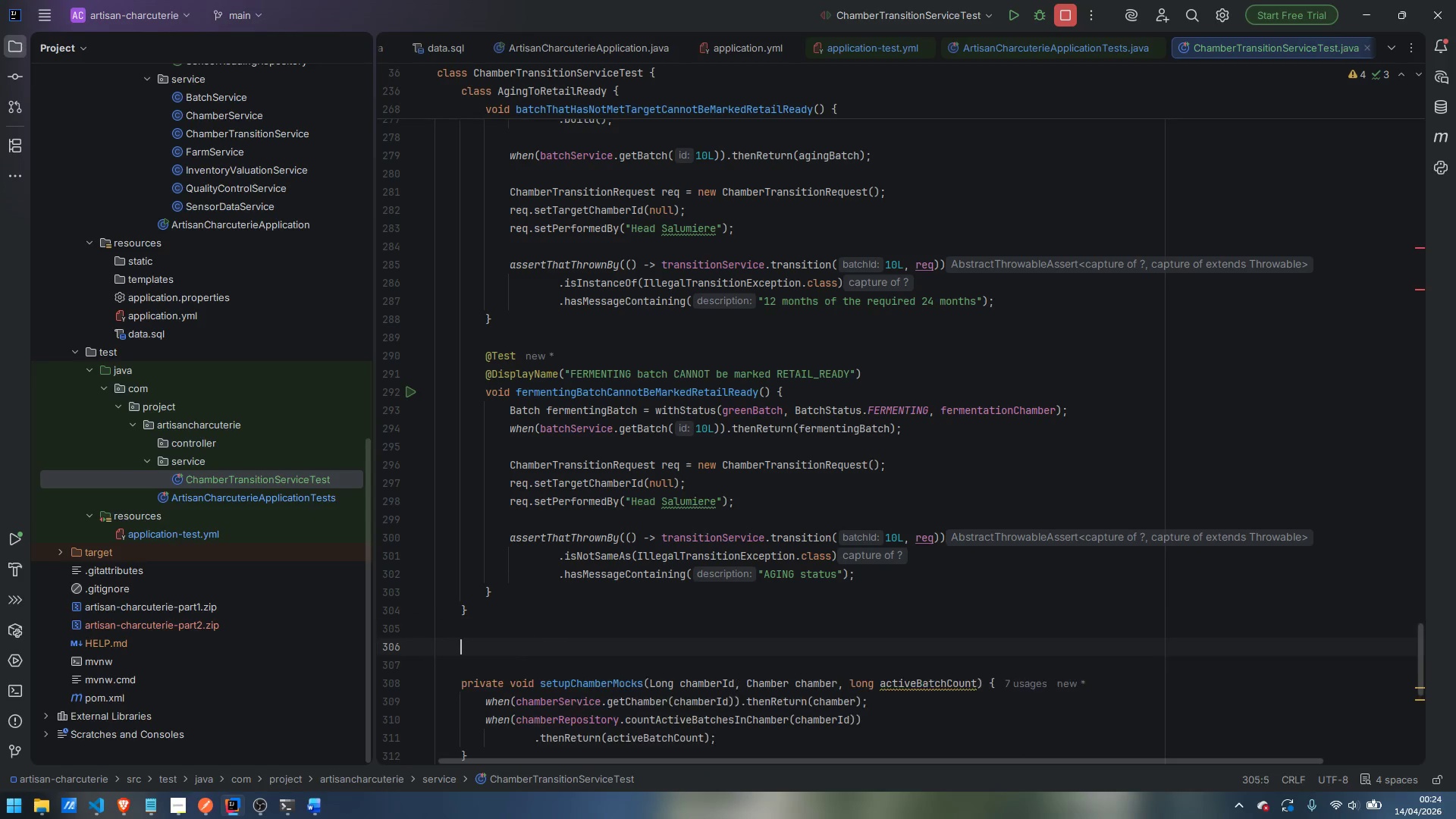 
key(Enter)
 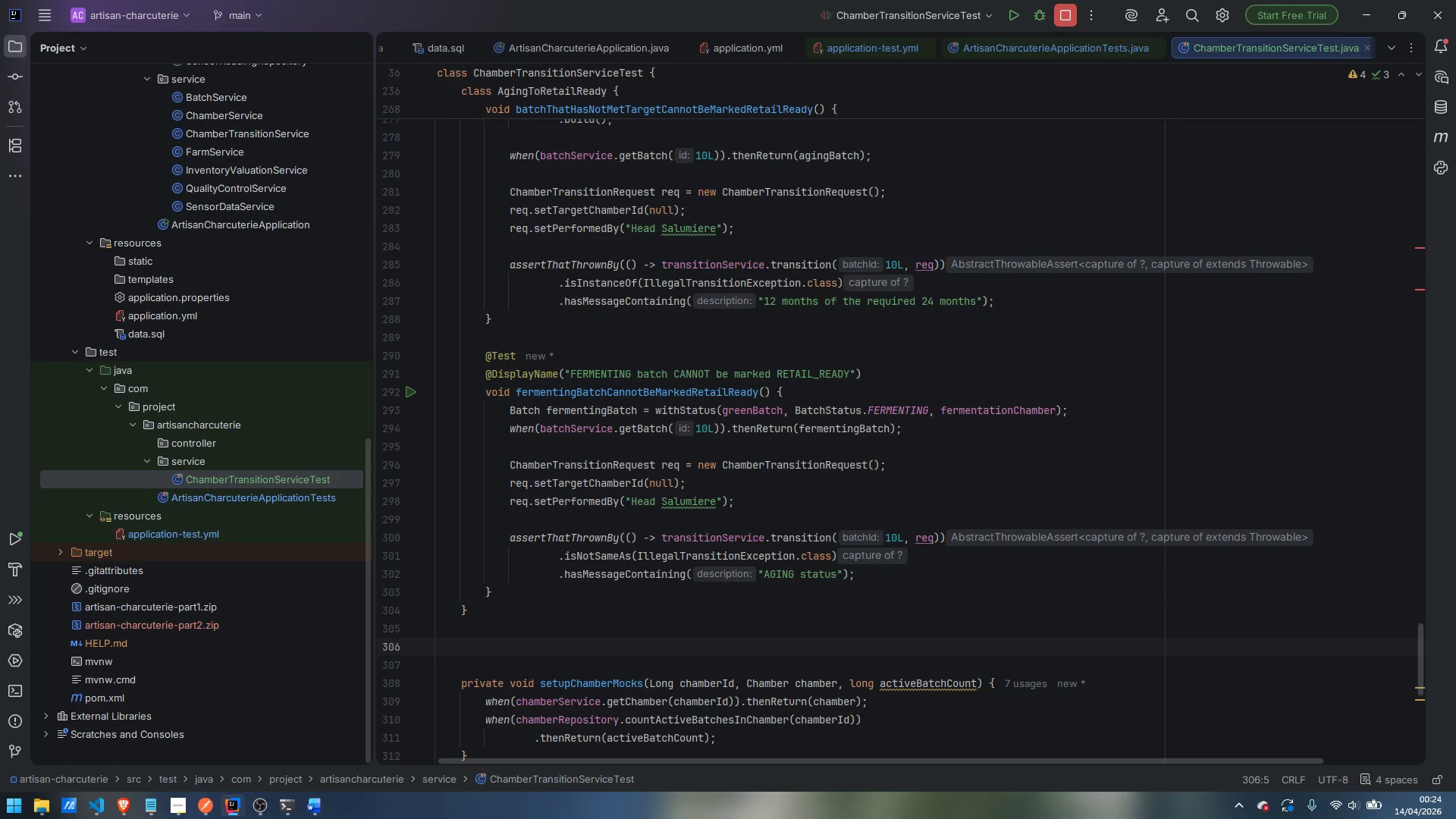 
type(// Capacity enforcement)
 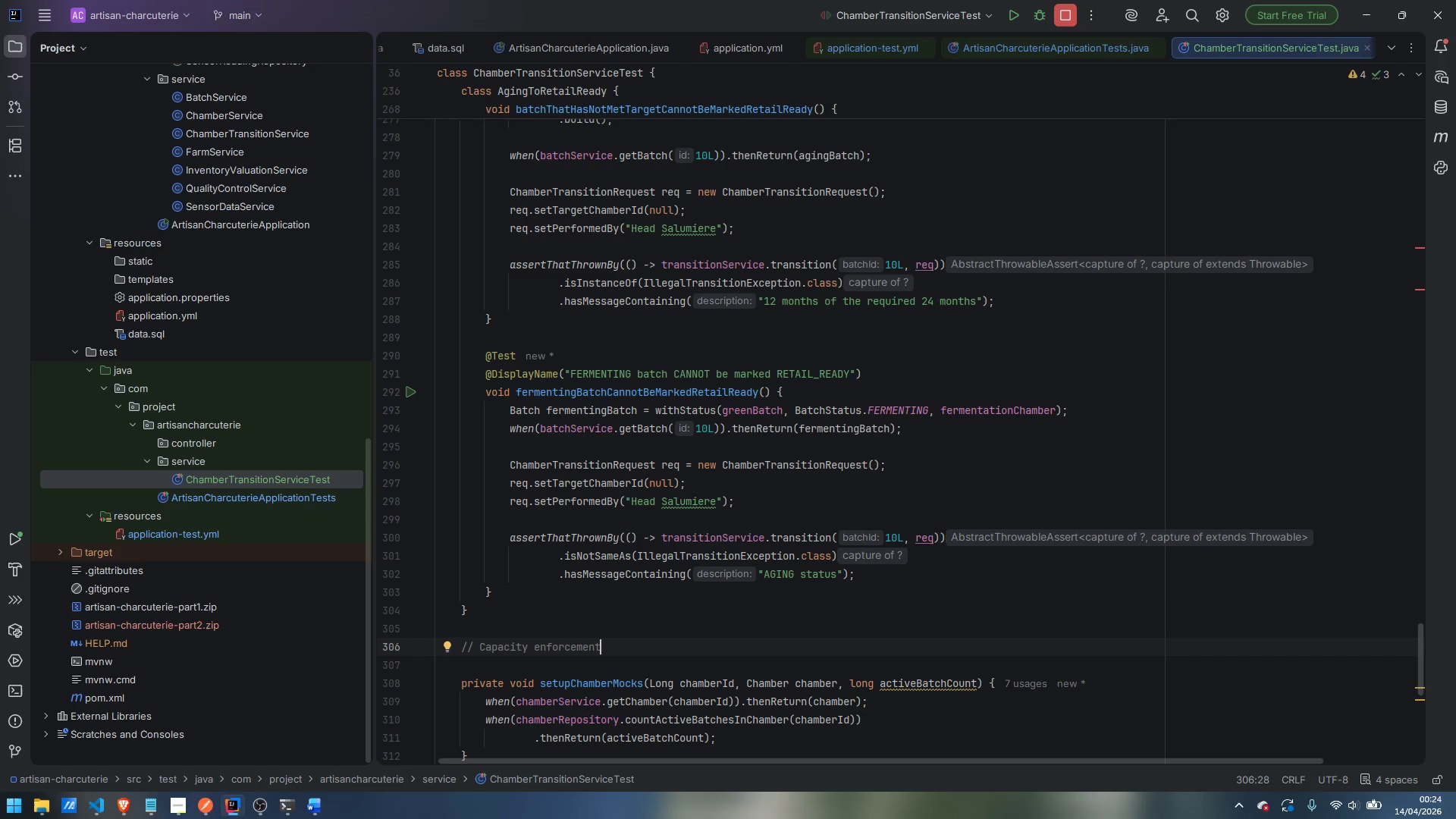 
wait(6.45)
 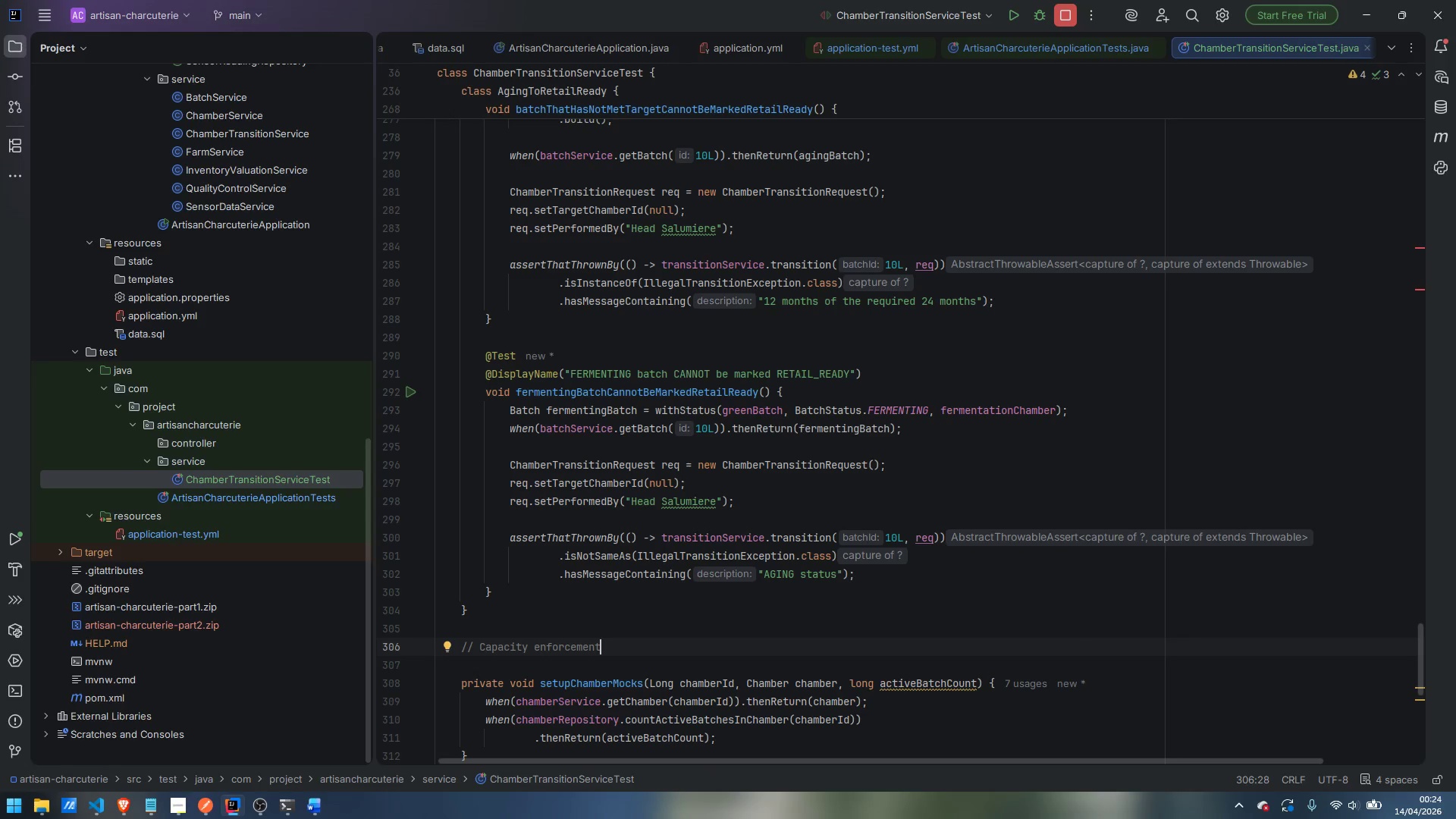 
key(Enter)
 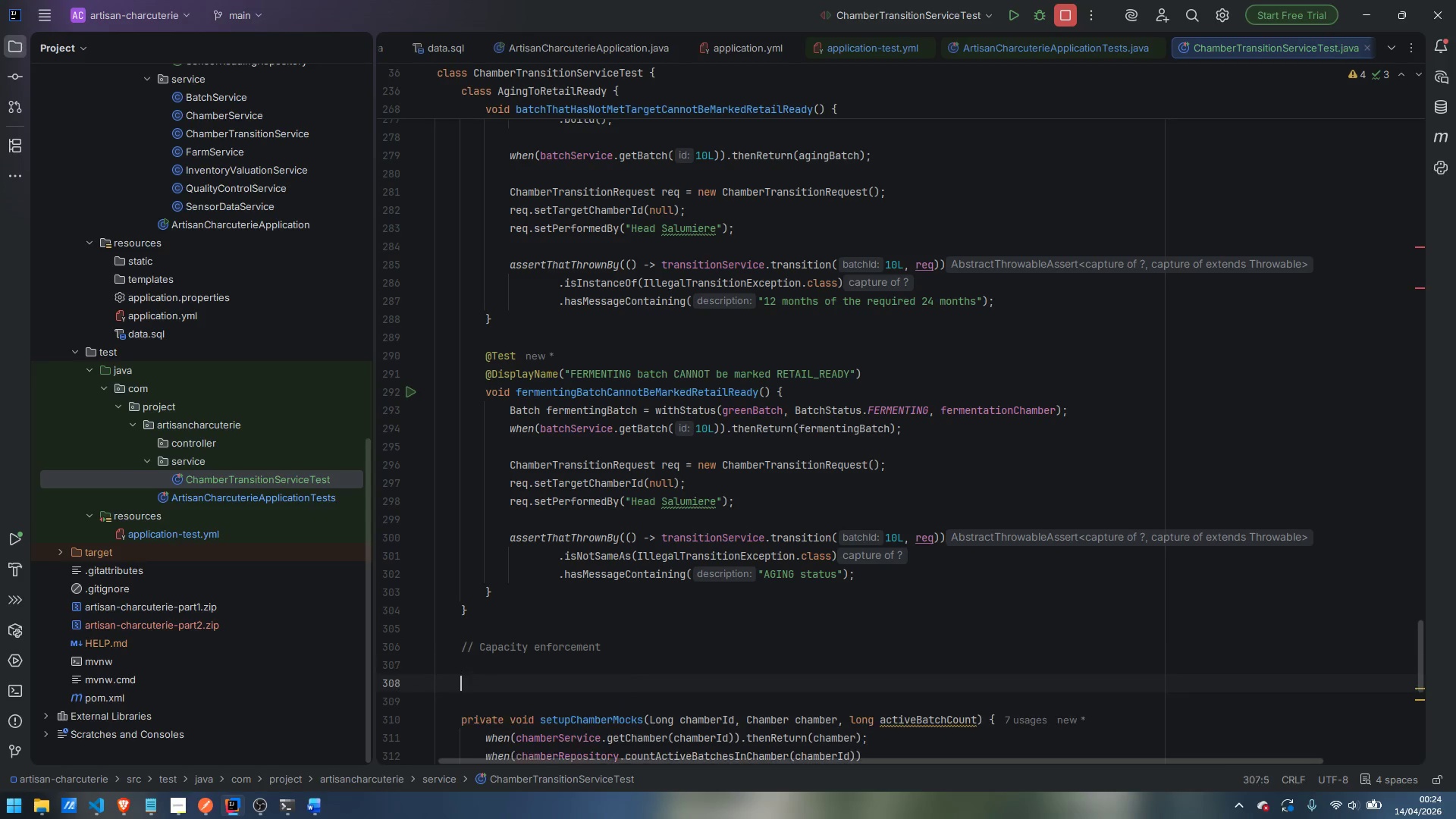 
key(Enter)
 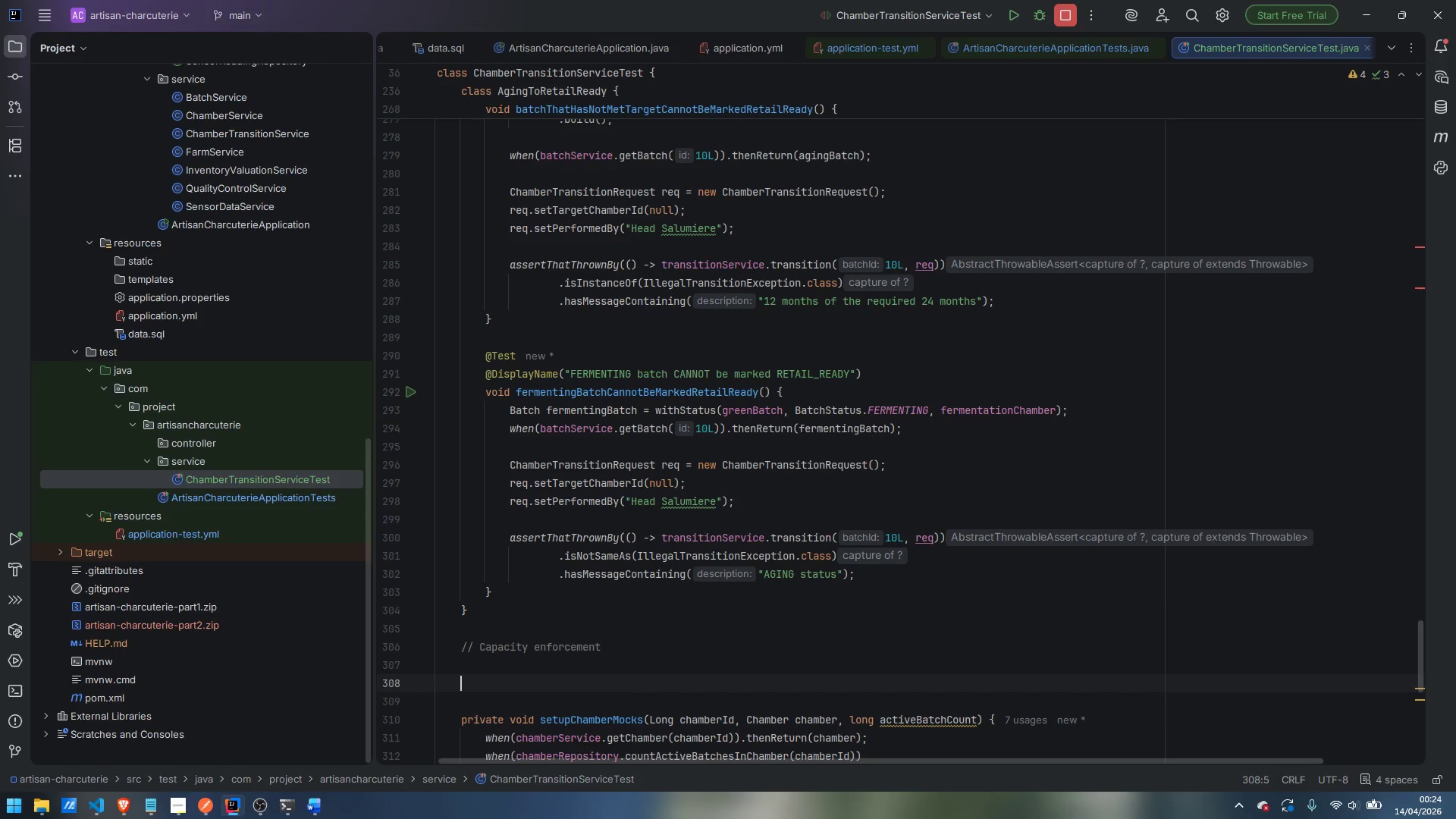 
type(#)
key(Backspace)
type(@Nested)
 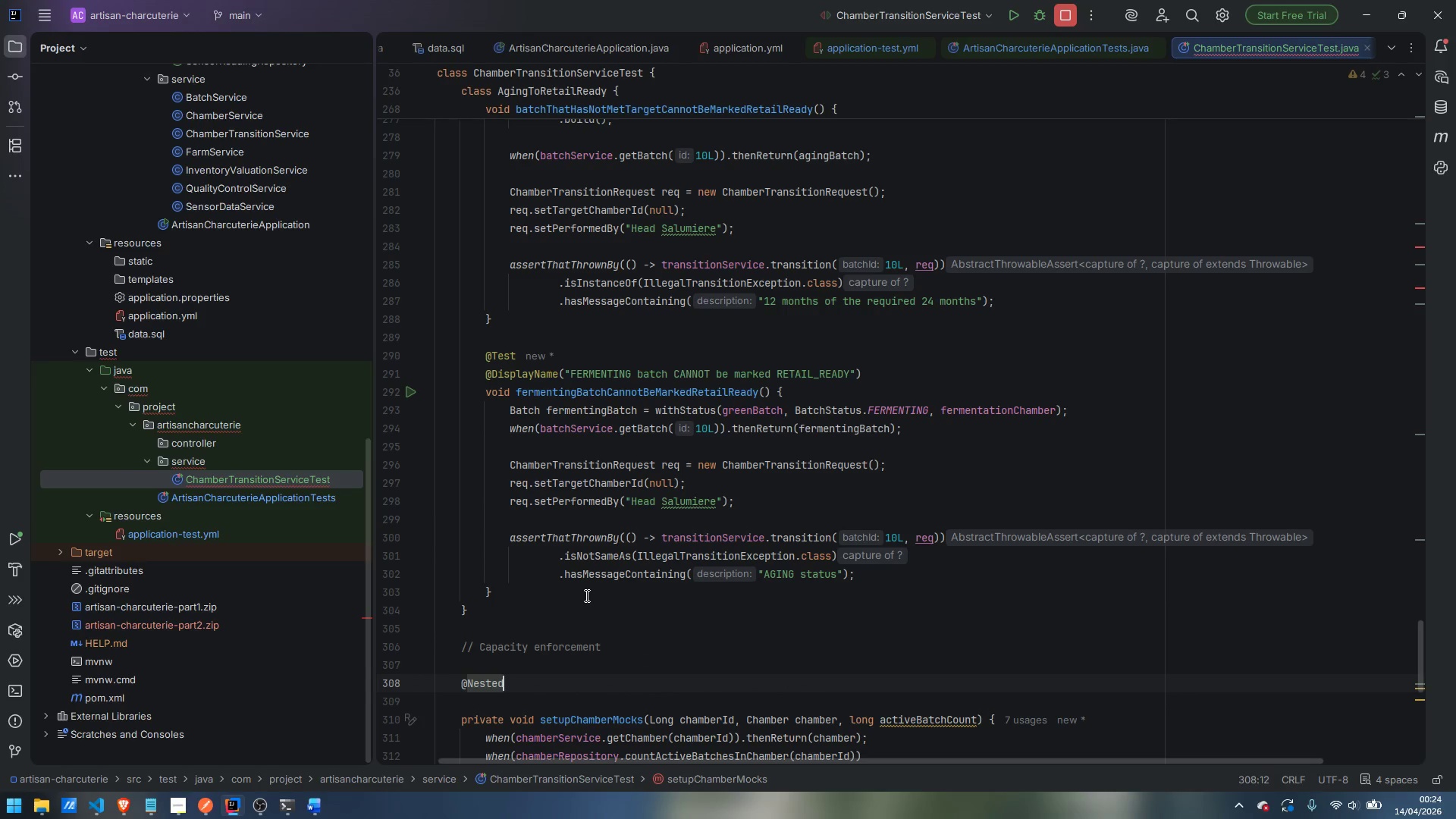 
 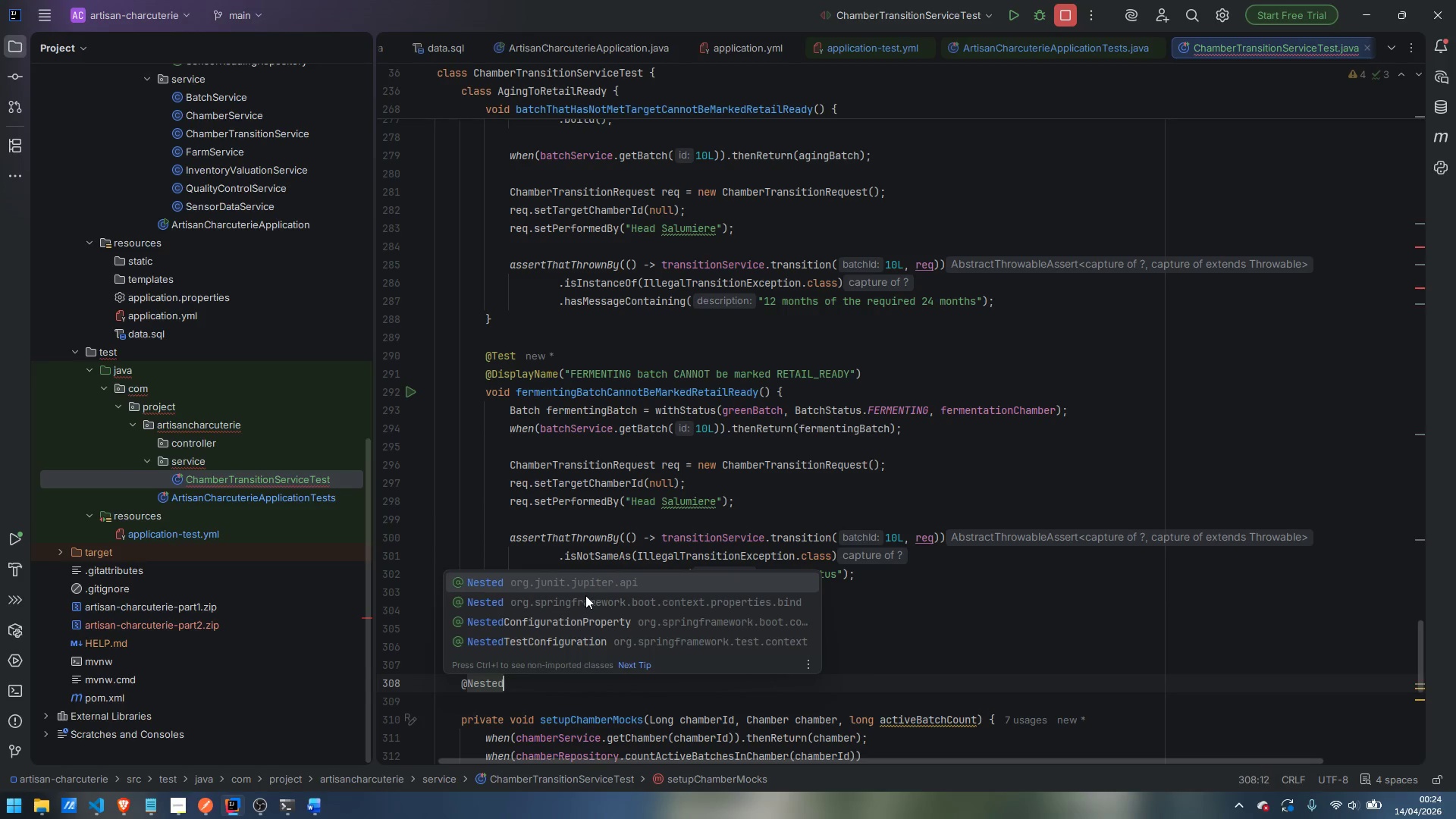 
key(Enter)
 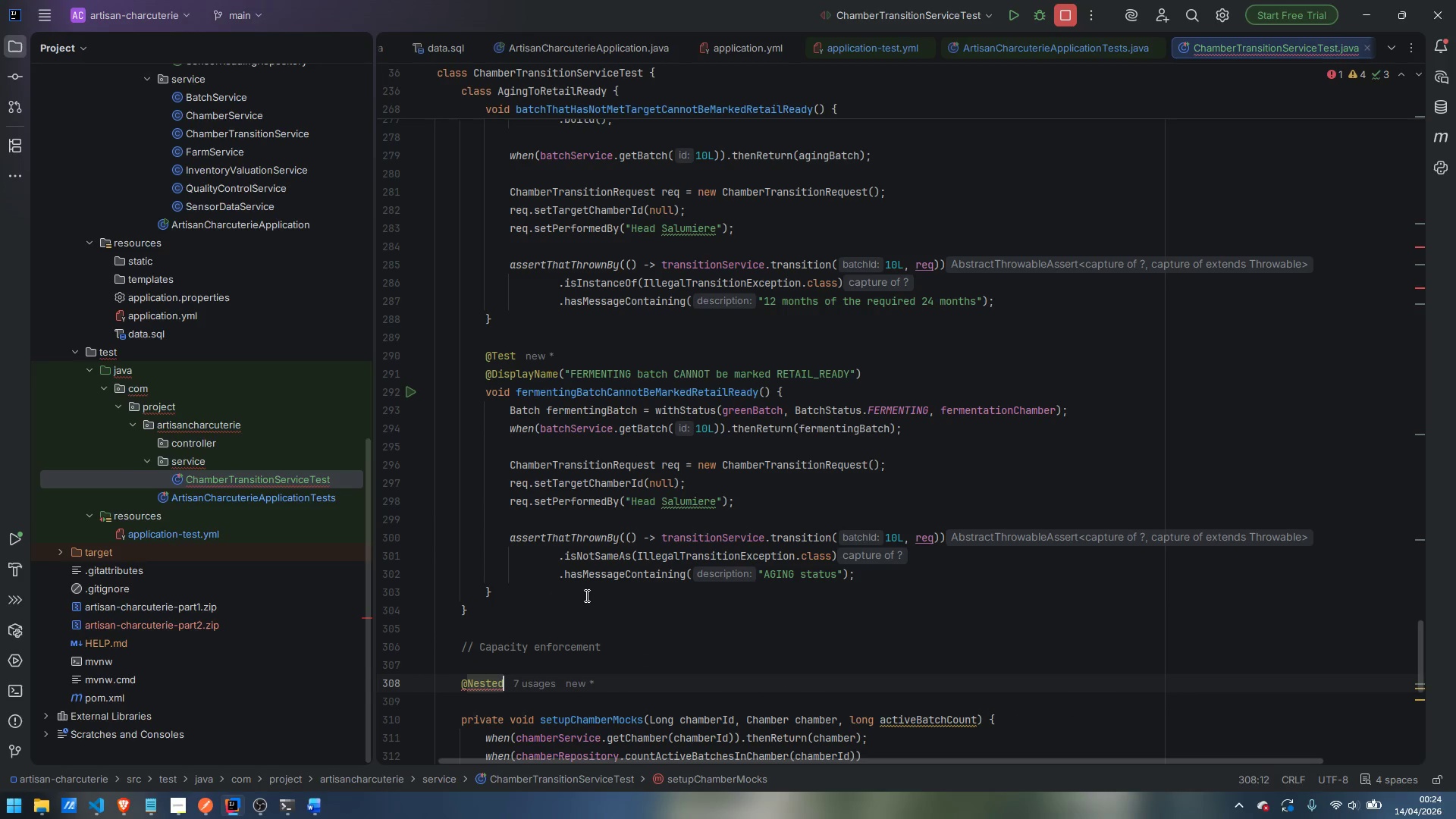 
key(Enter)
 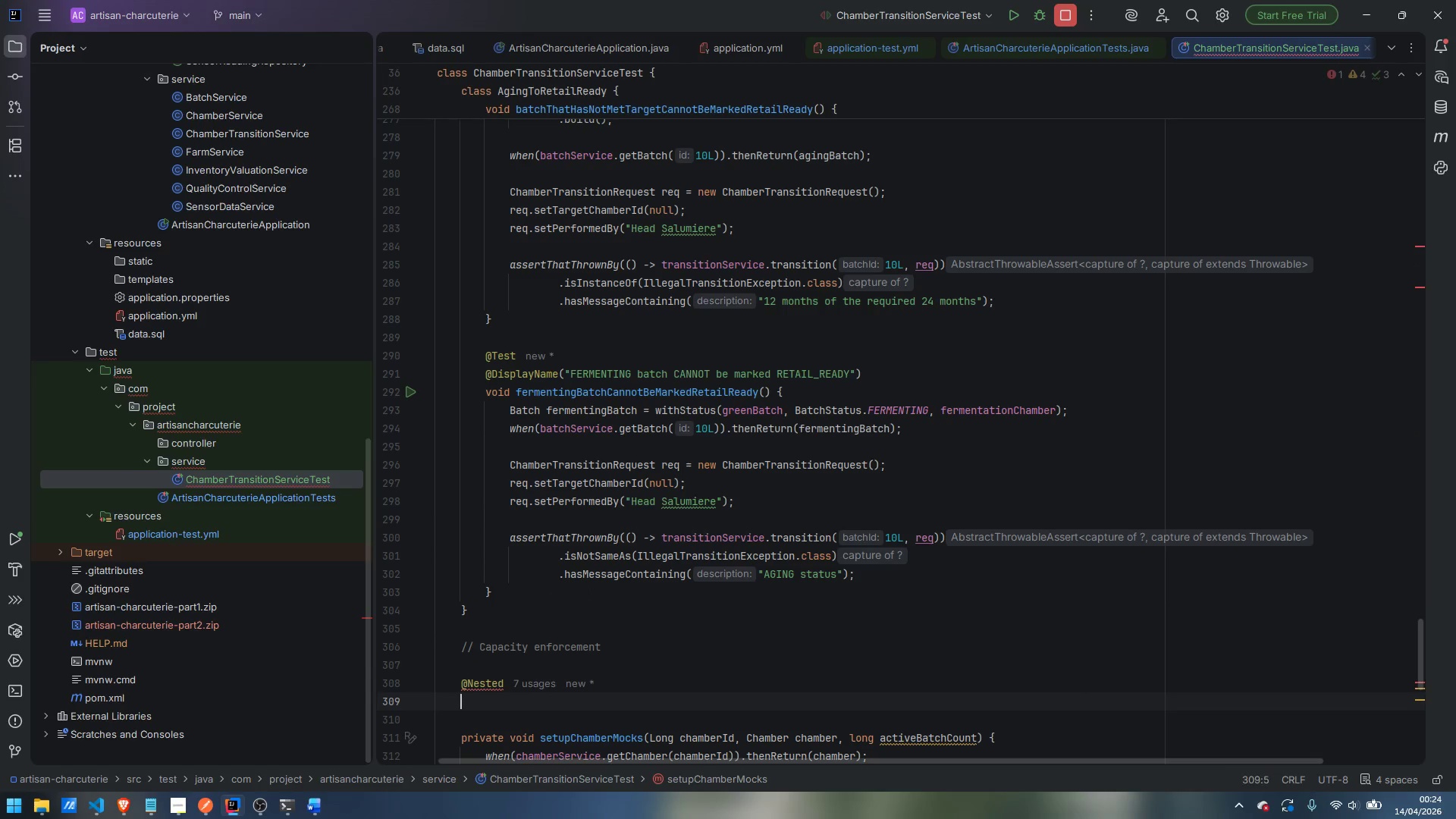 
type(@Ds)
key(Backspace)
type(isplay)
 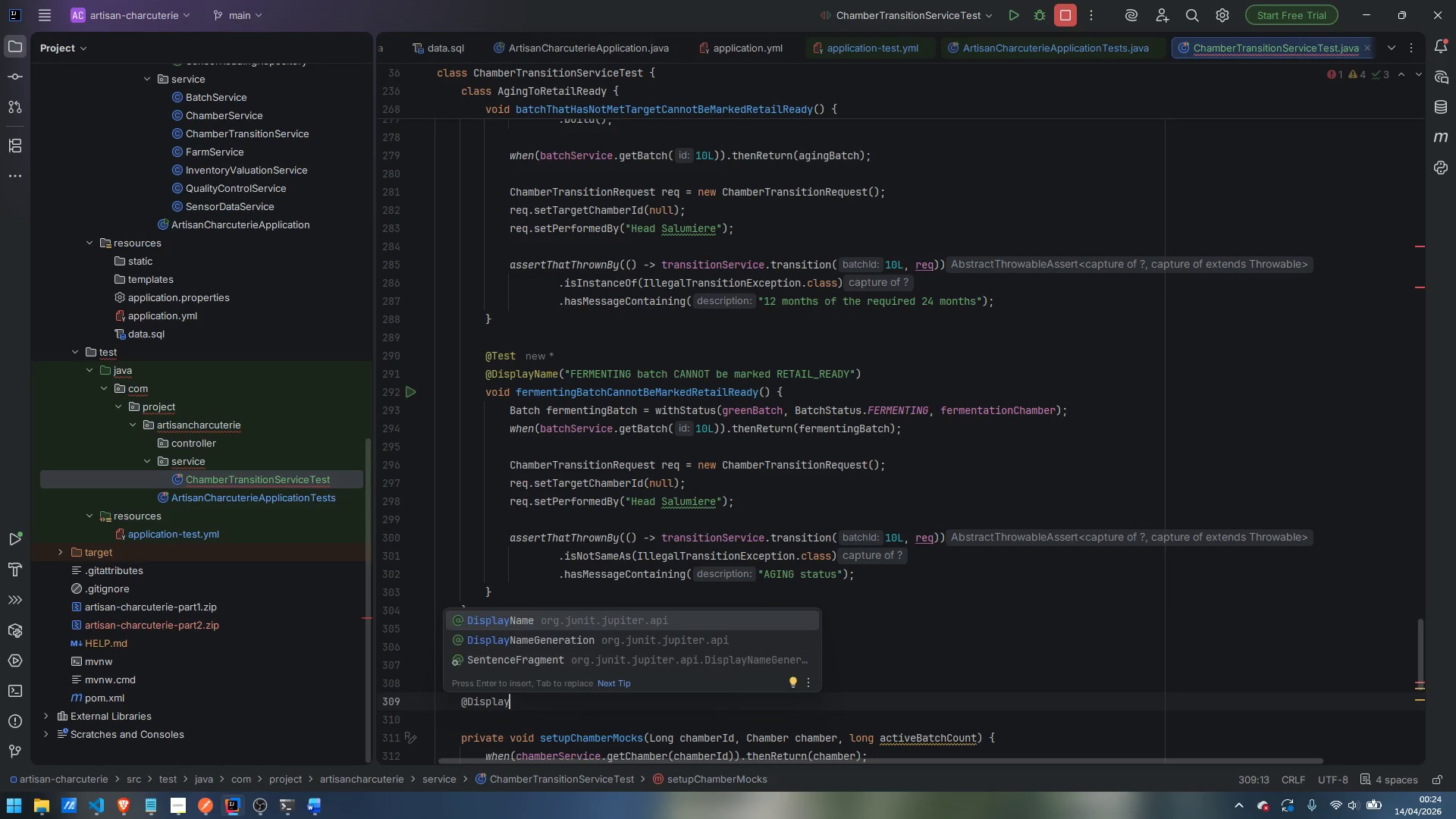 
key(Enter)
 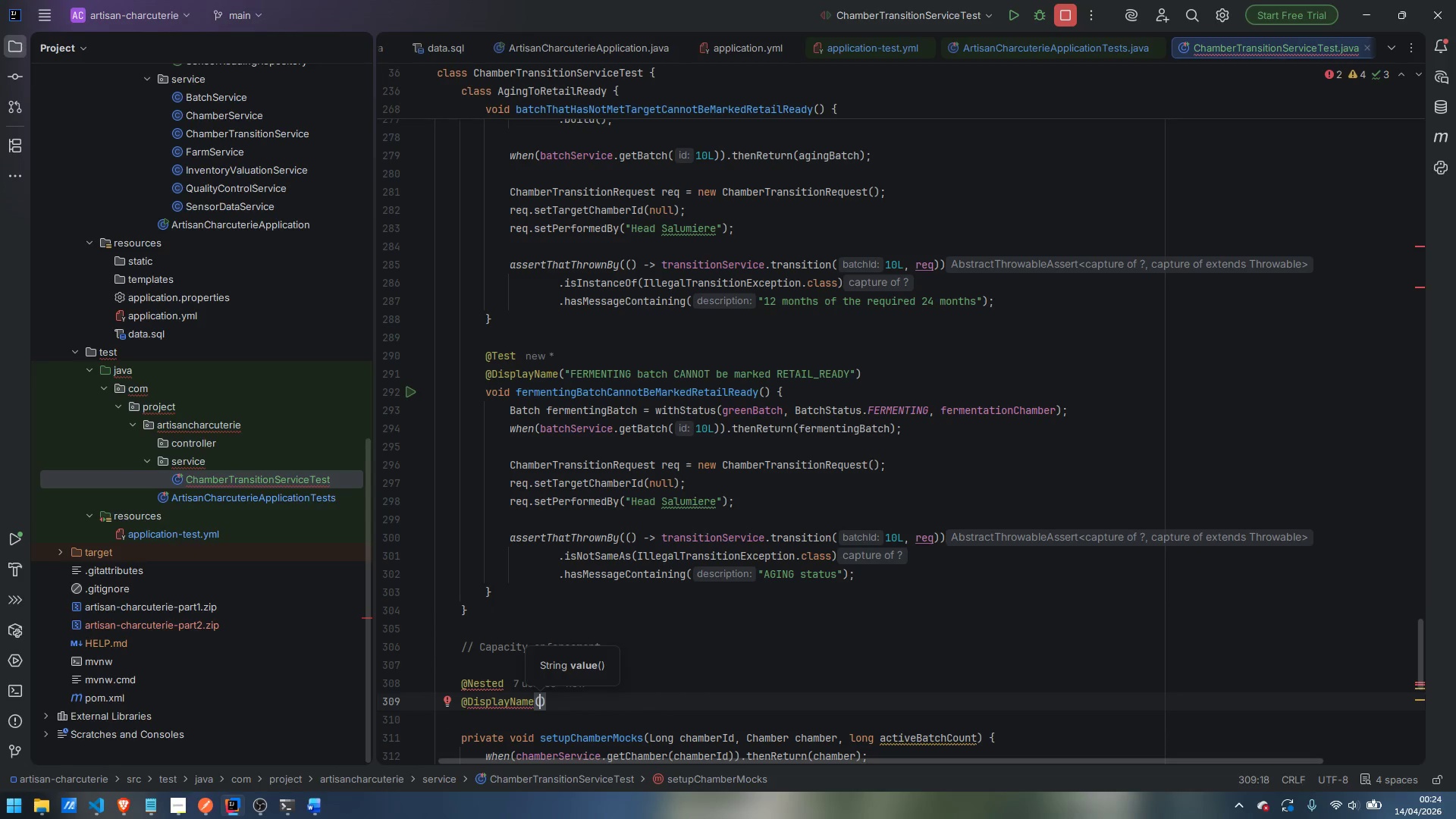 
type("Chamber capacity enforcement)
 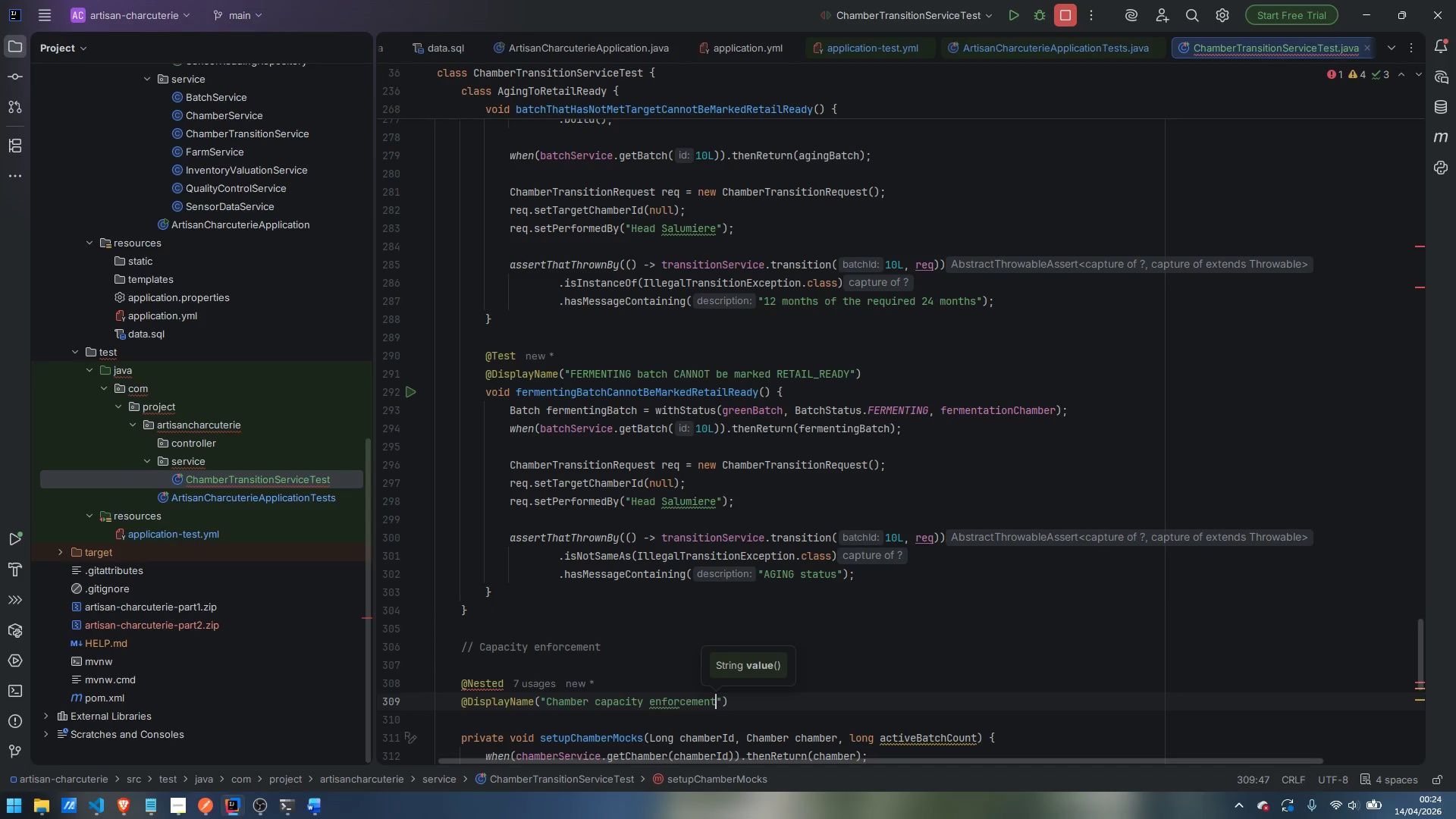 
key(ArrowRight)
 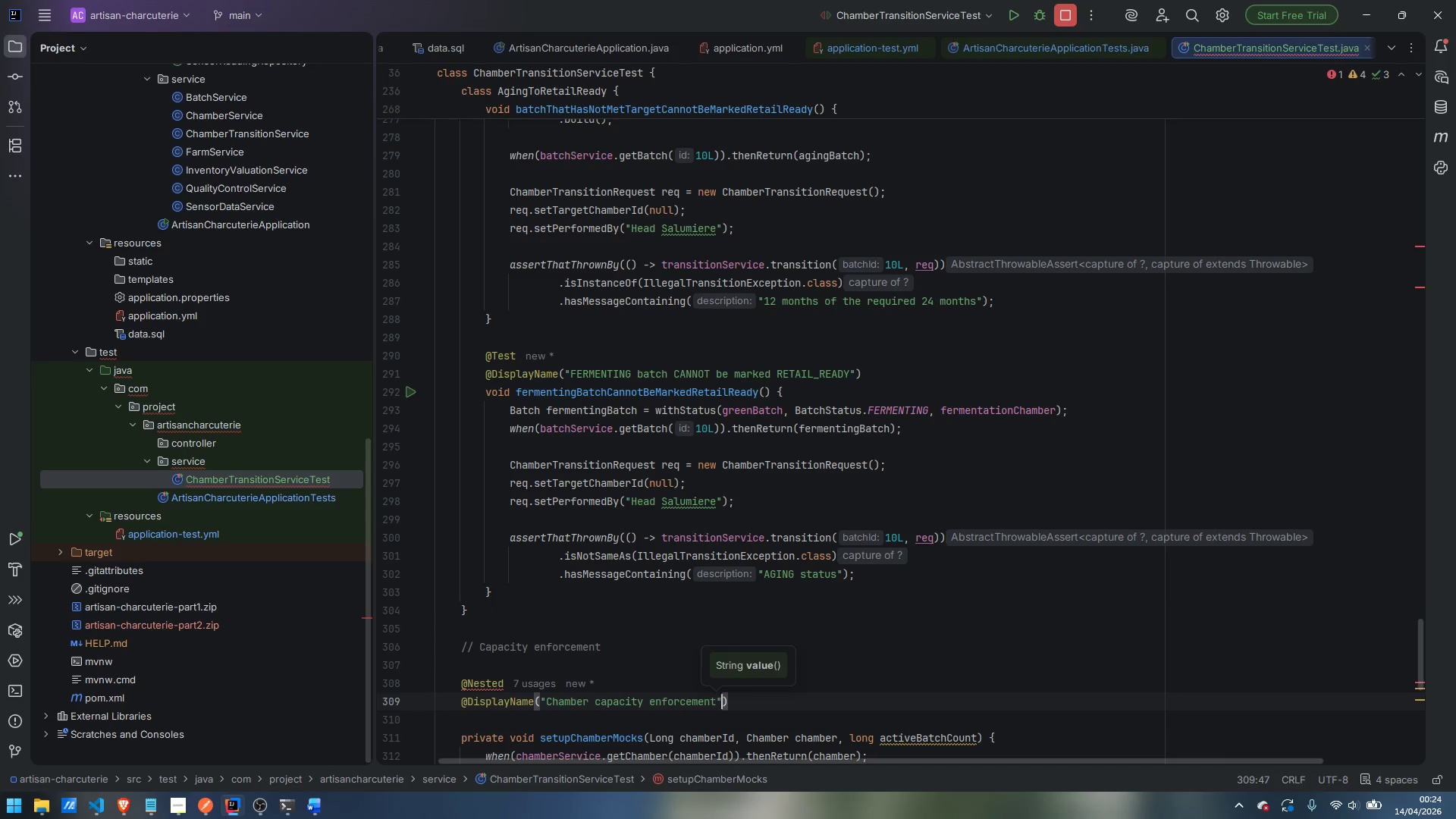 
key(ArrowRight)
 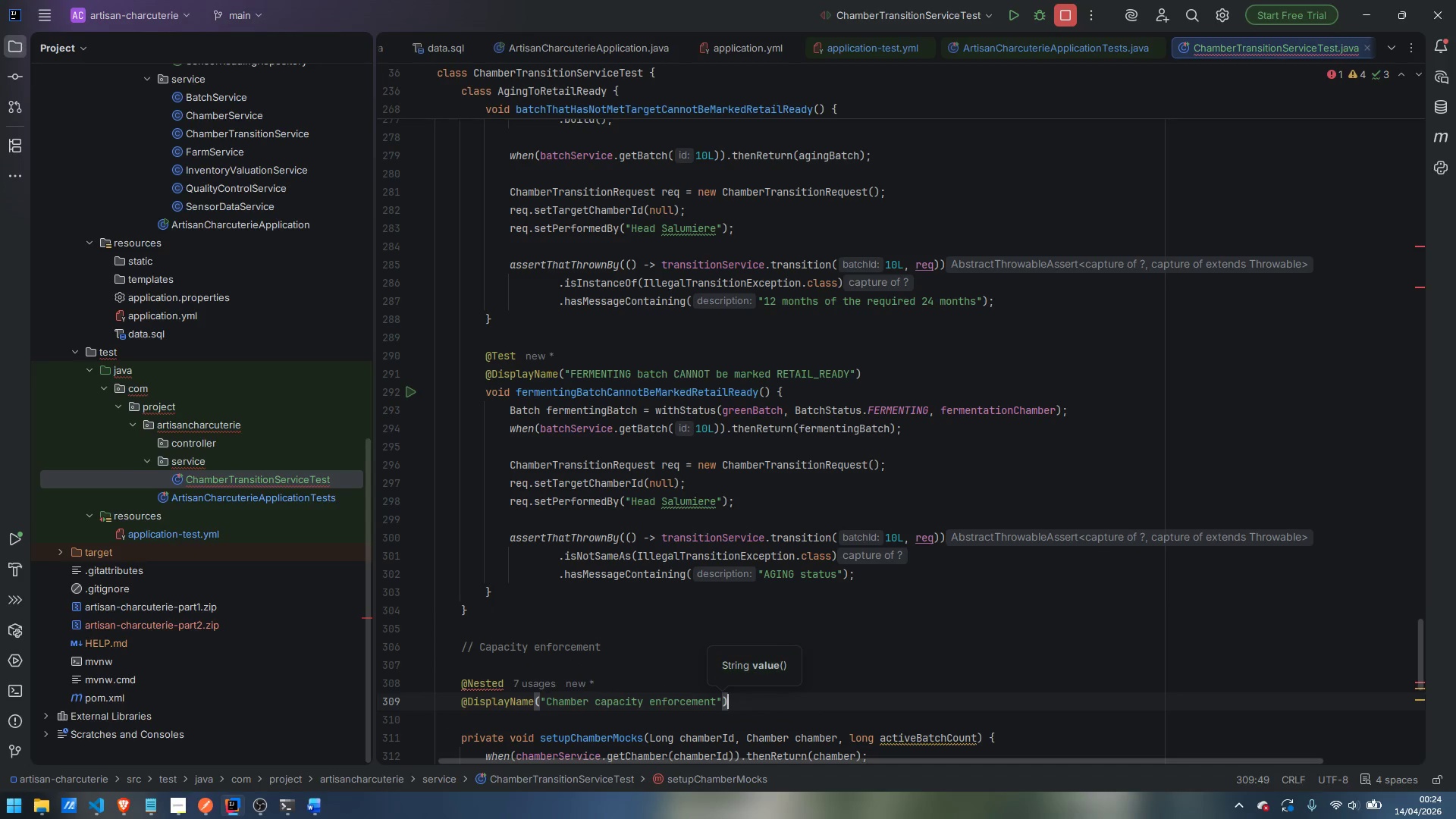 
key(Enter)
 